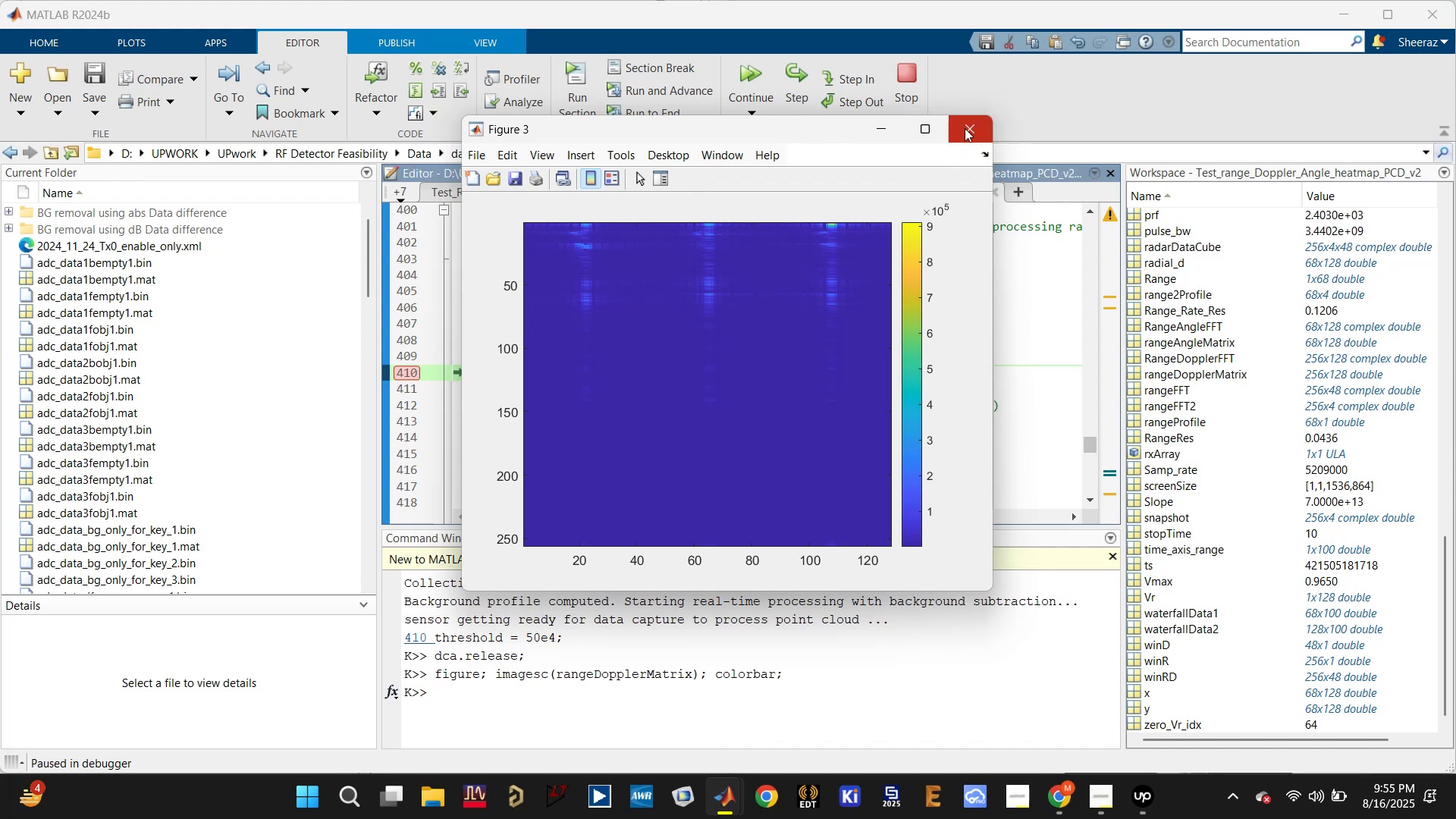 
wait(16.6)
 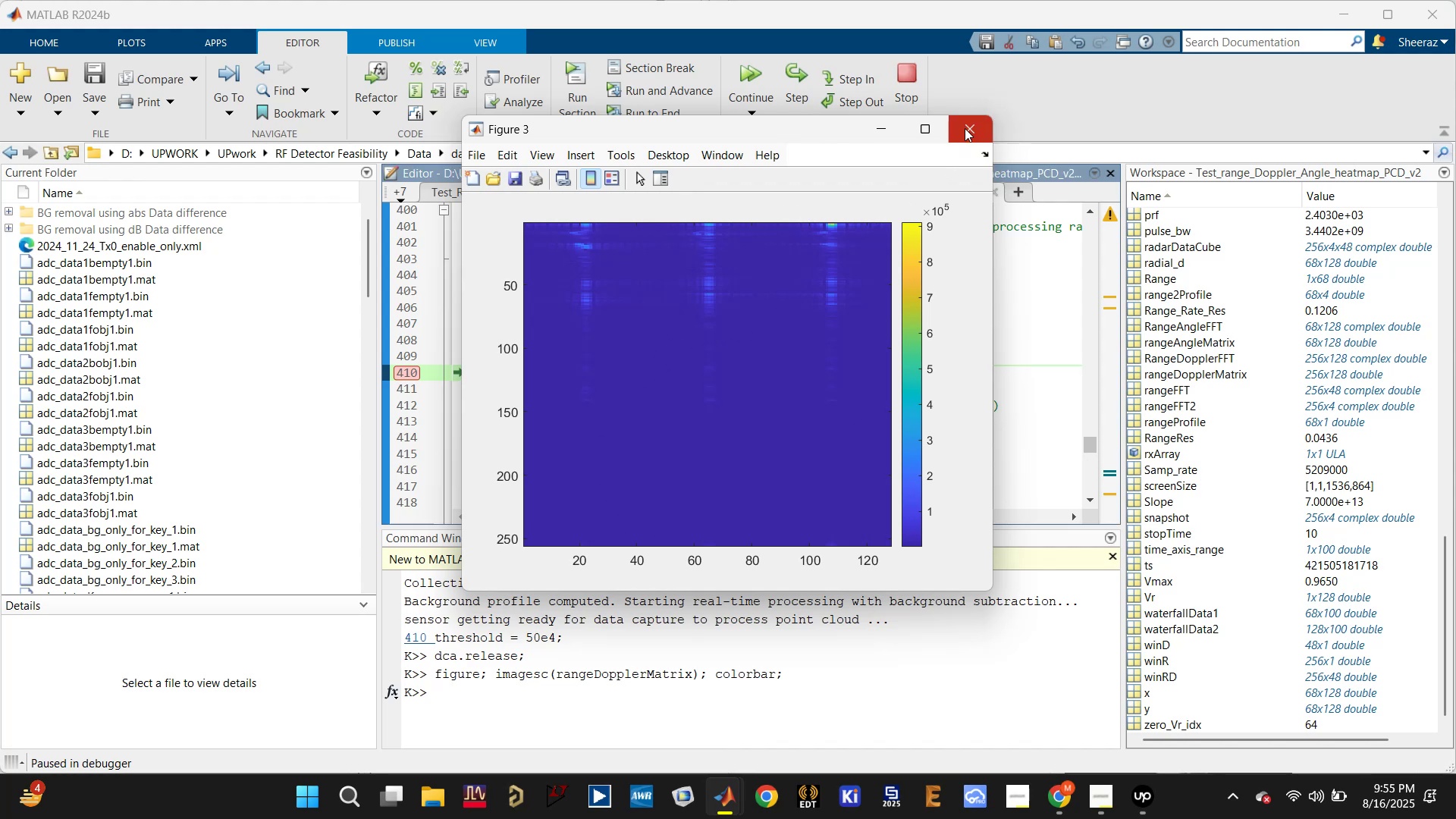 
left_click([964, 128])
 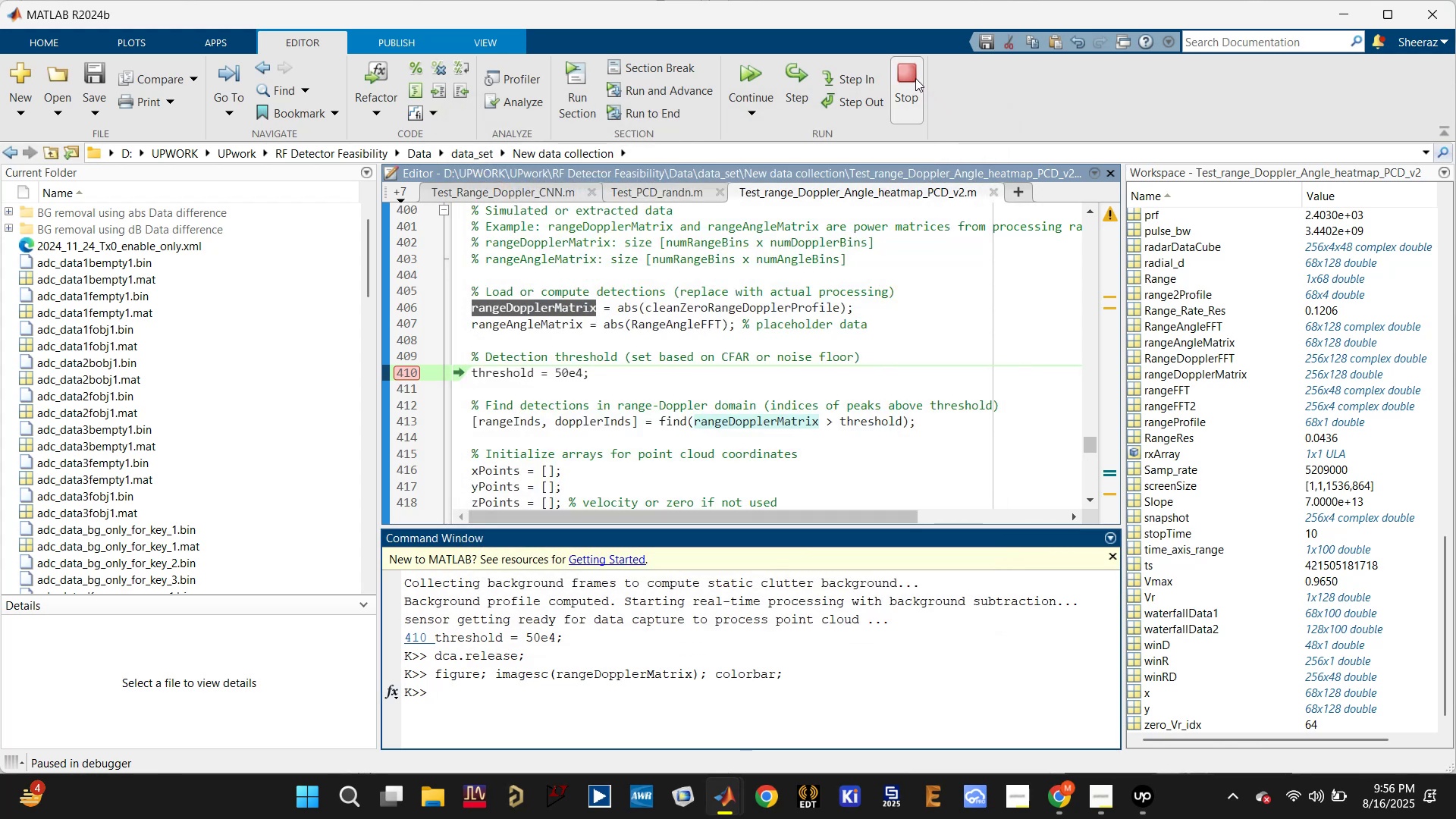 
left_click([910, 71])
 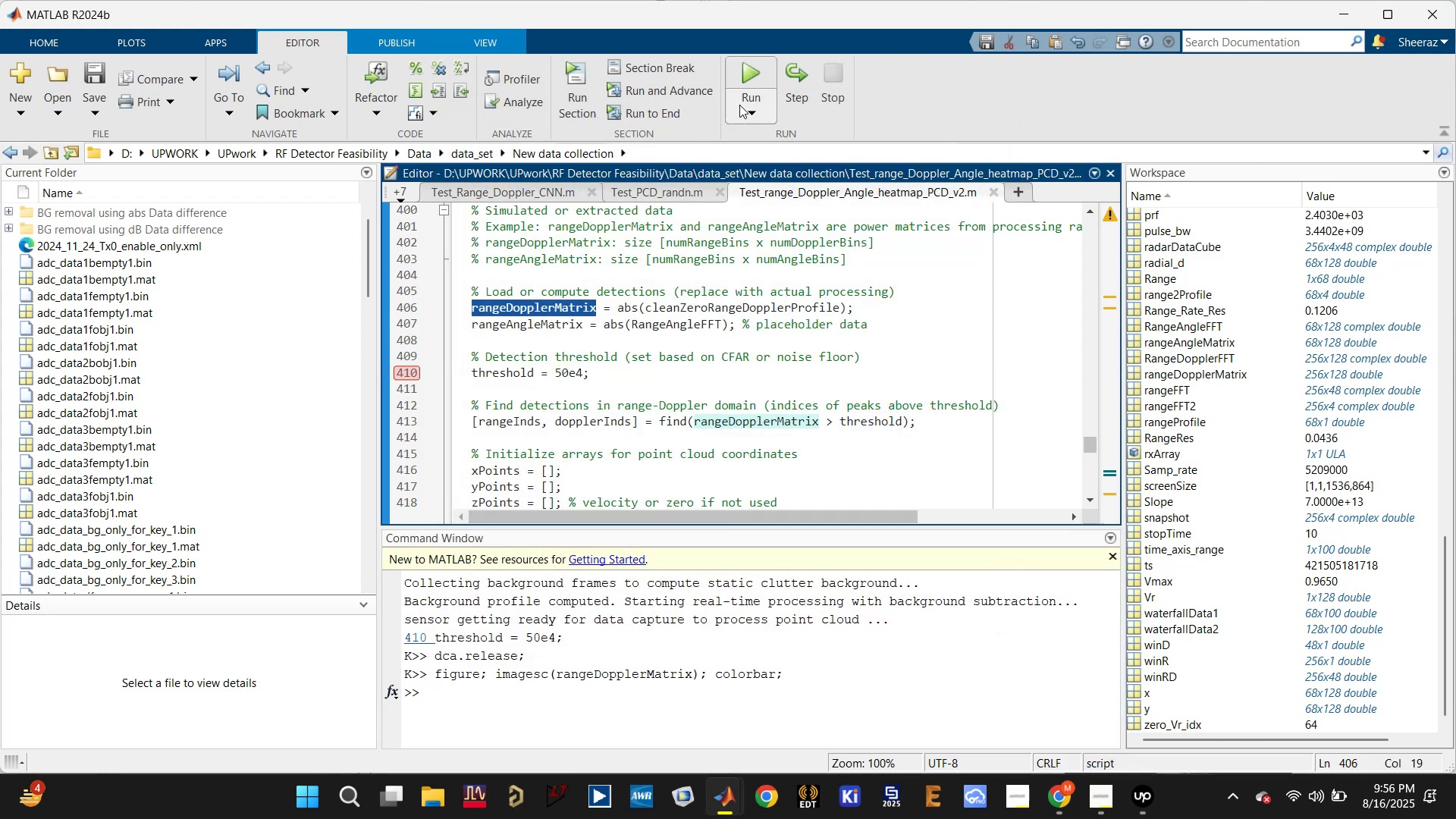 
left_click([753, 78])
 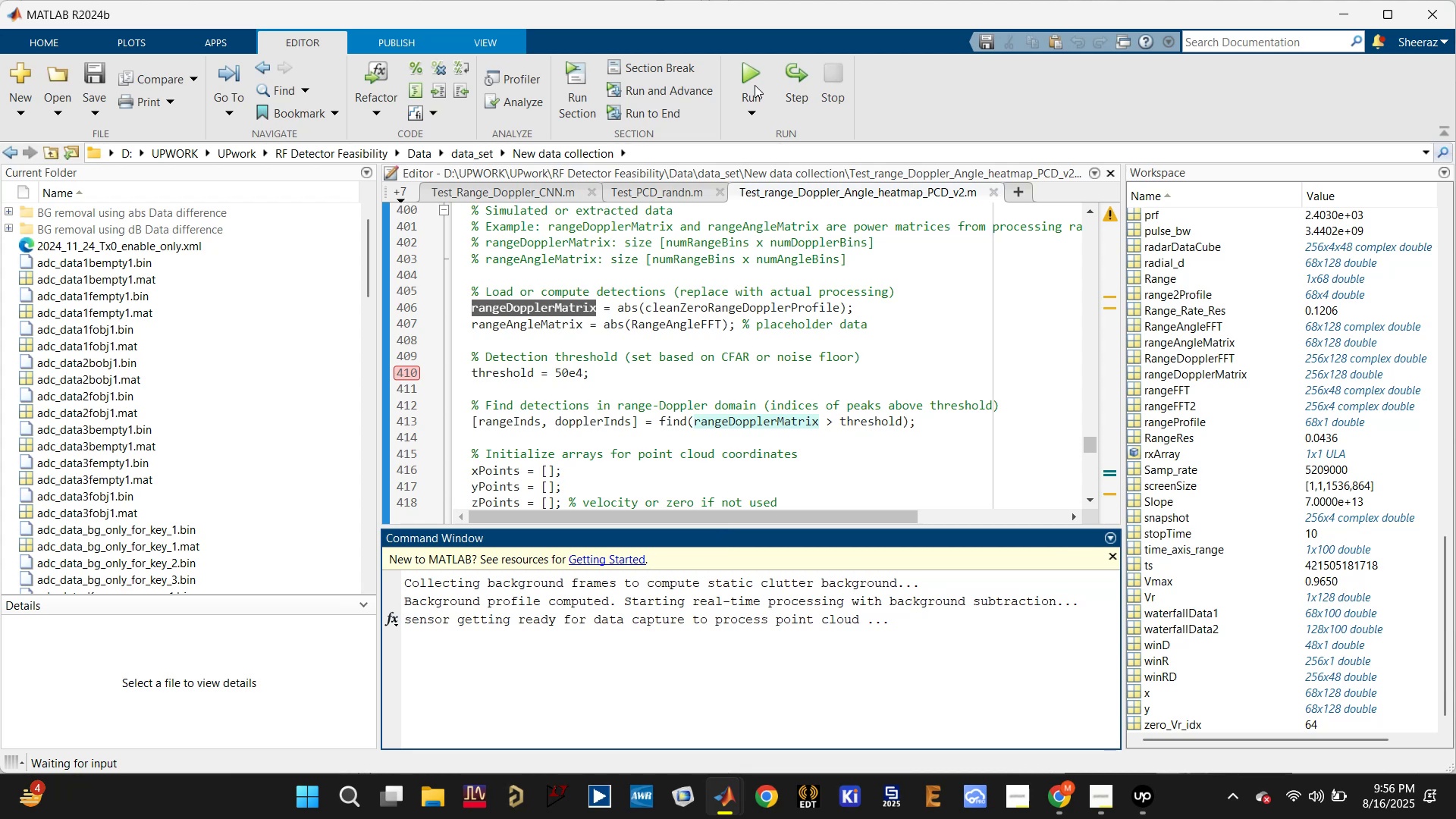 
wait(35.46)
 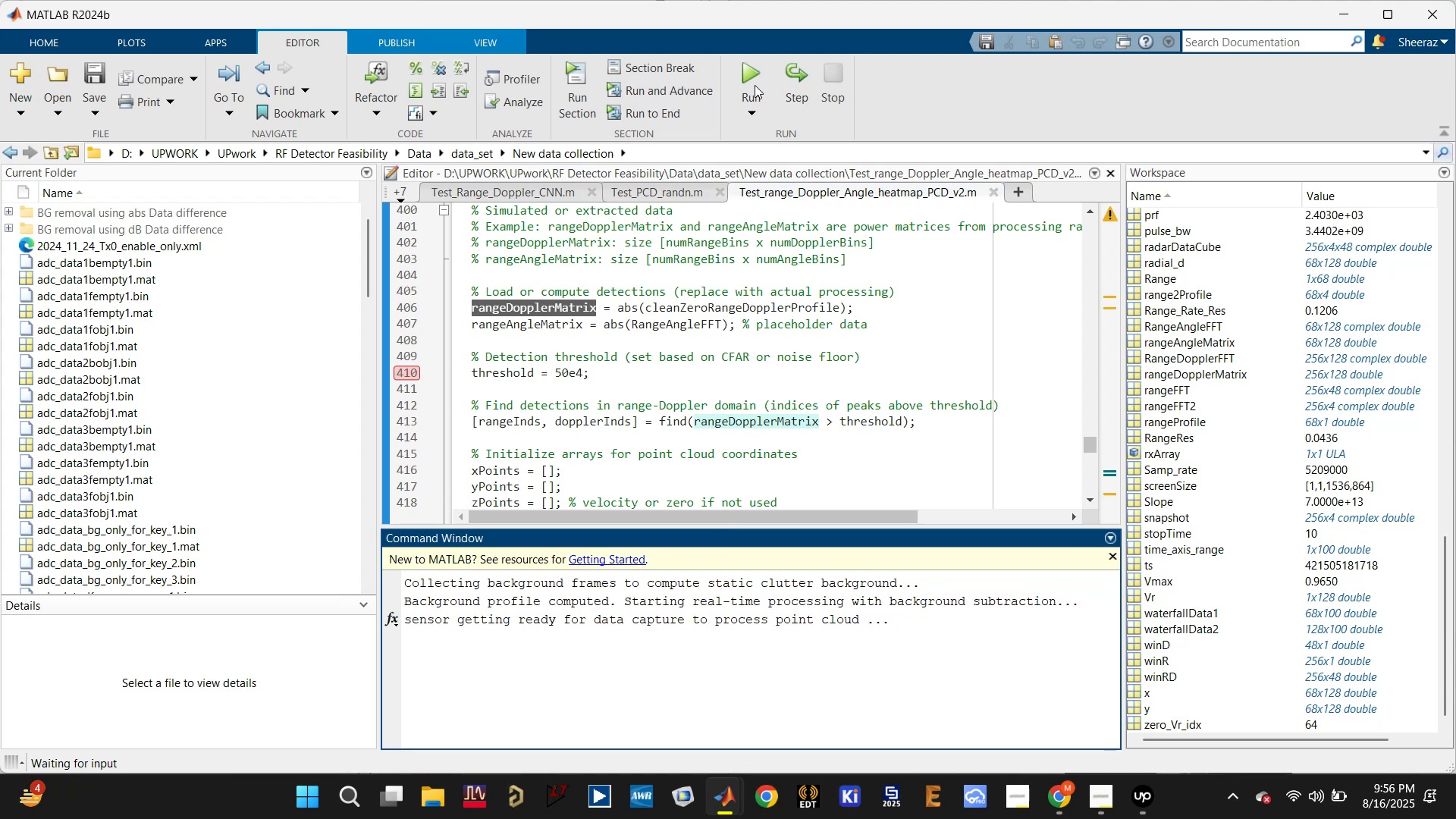 
key(Enter)
 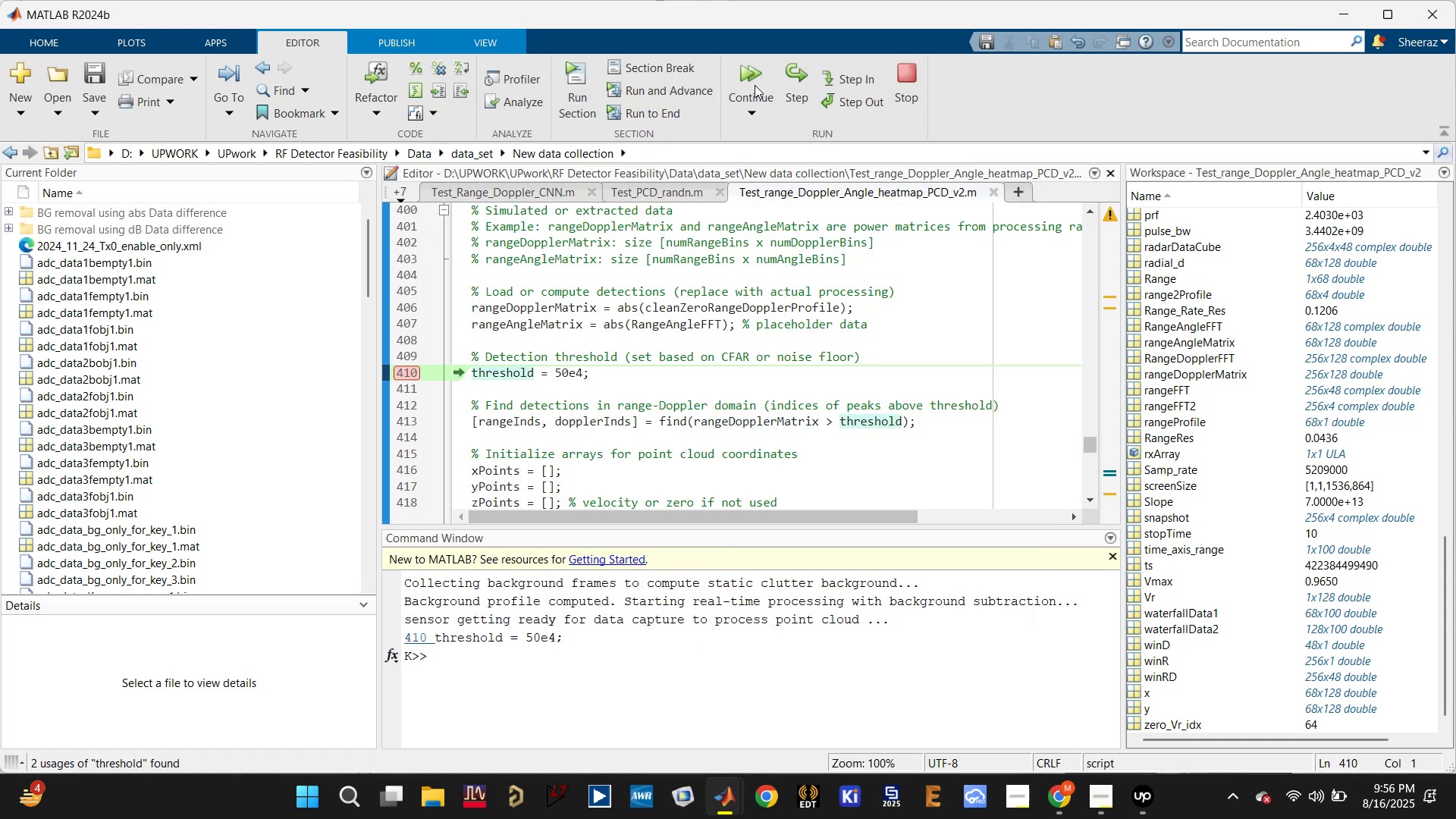 
wait(11.42)
 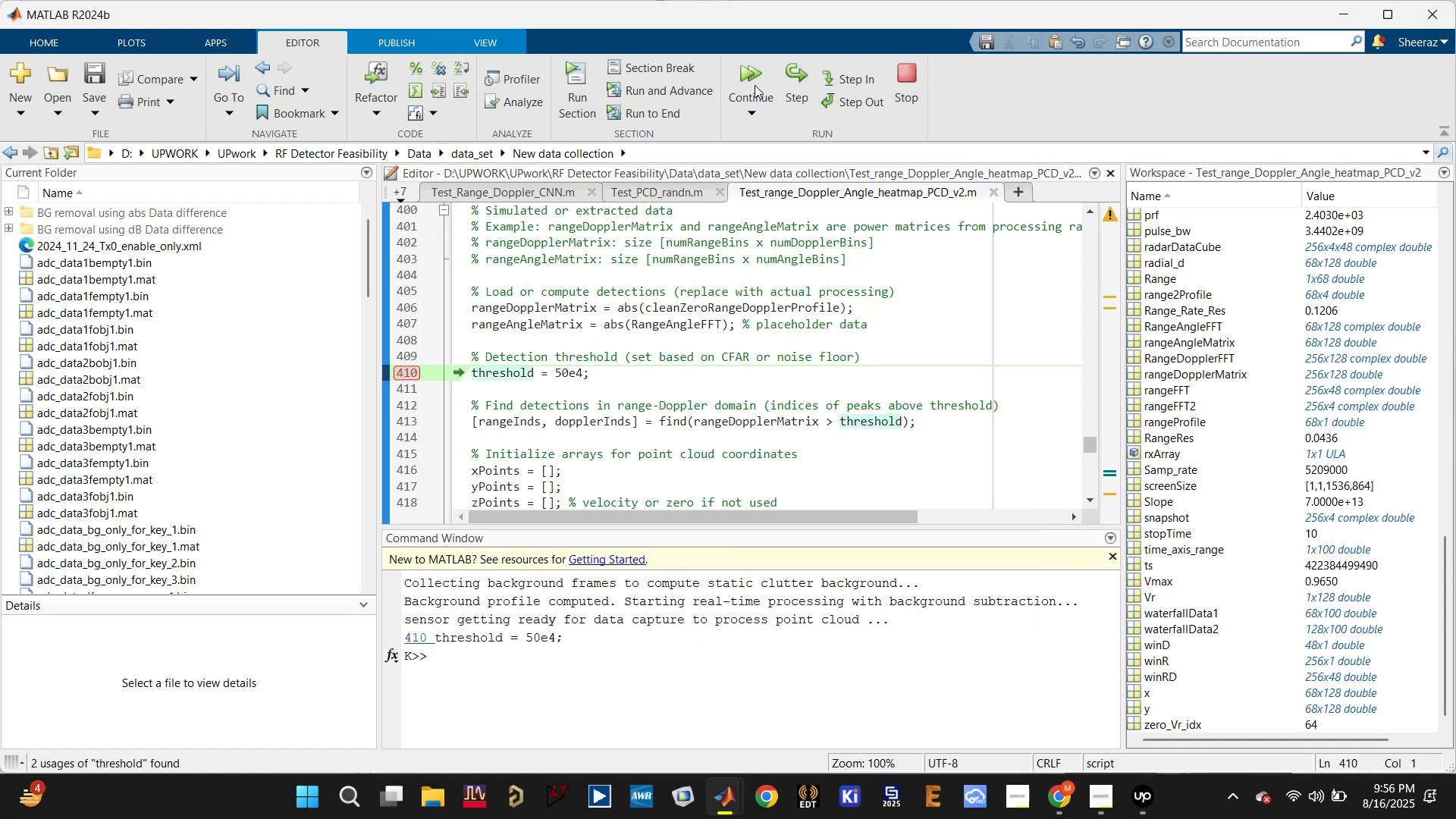 
key(ArrowUp)
 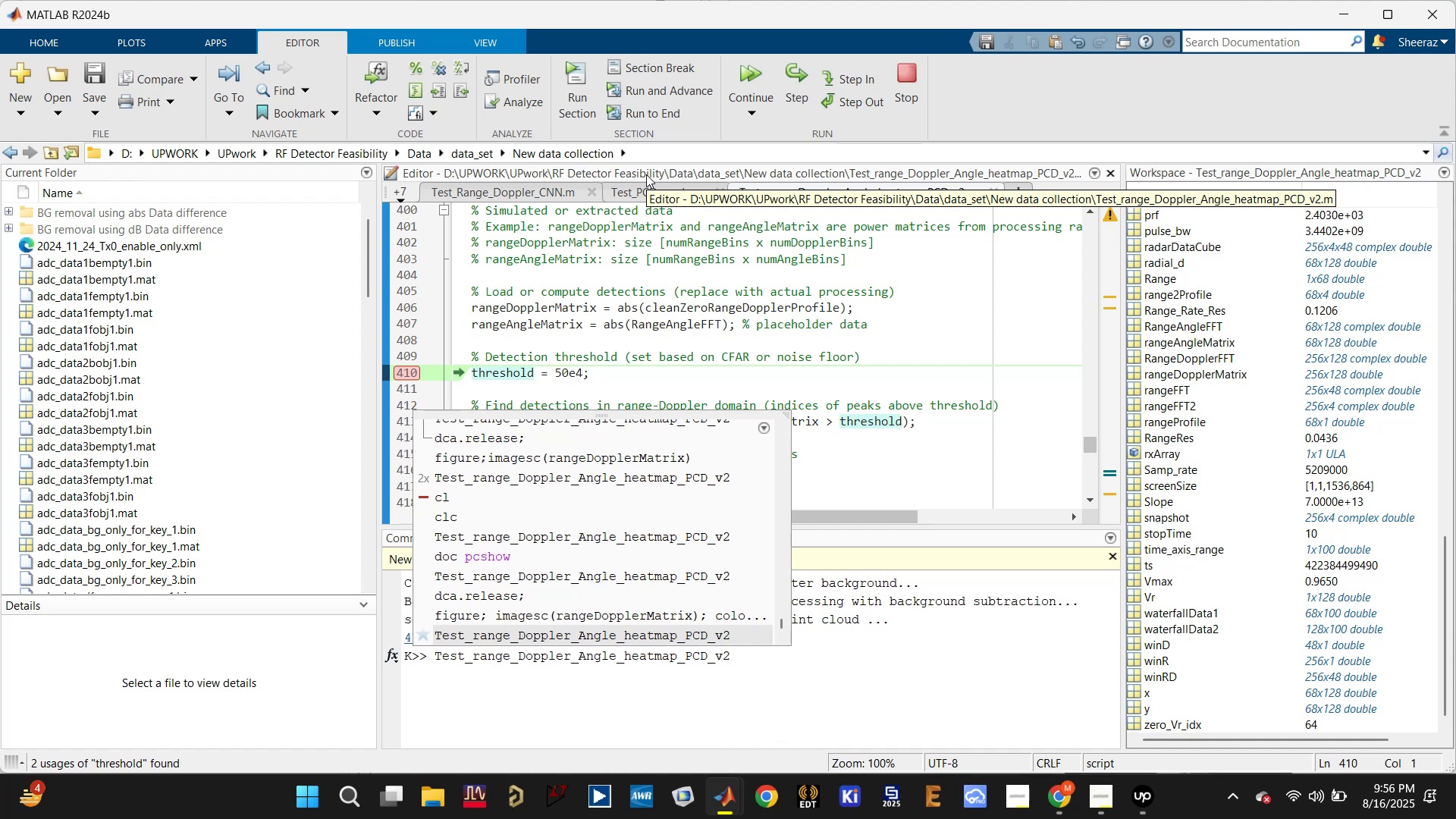 
key(ArrowUp)
 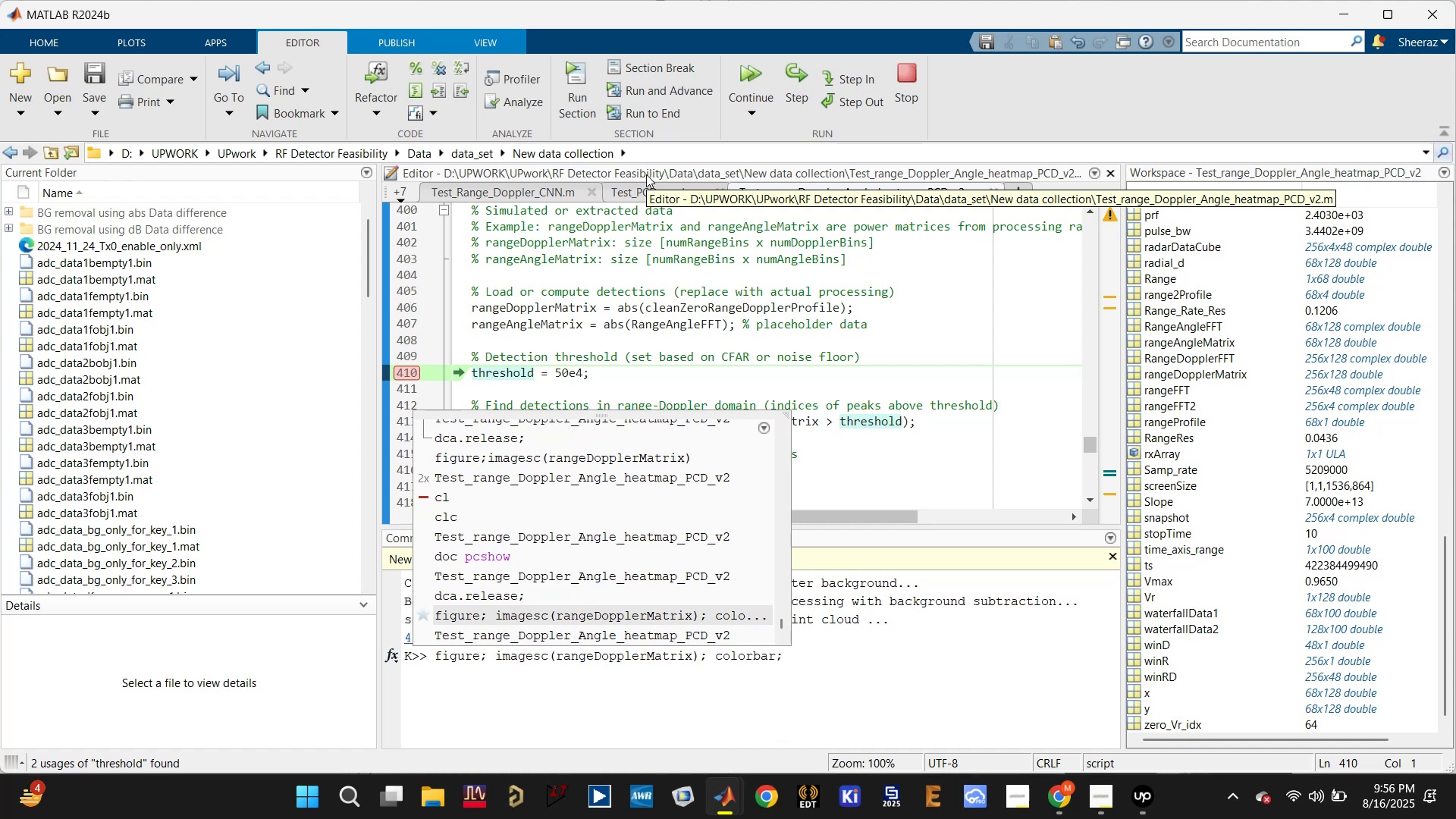 
key(Enter)
 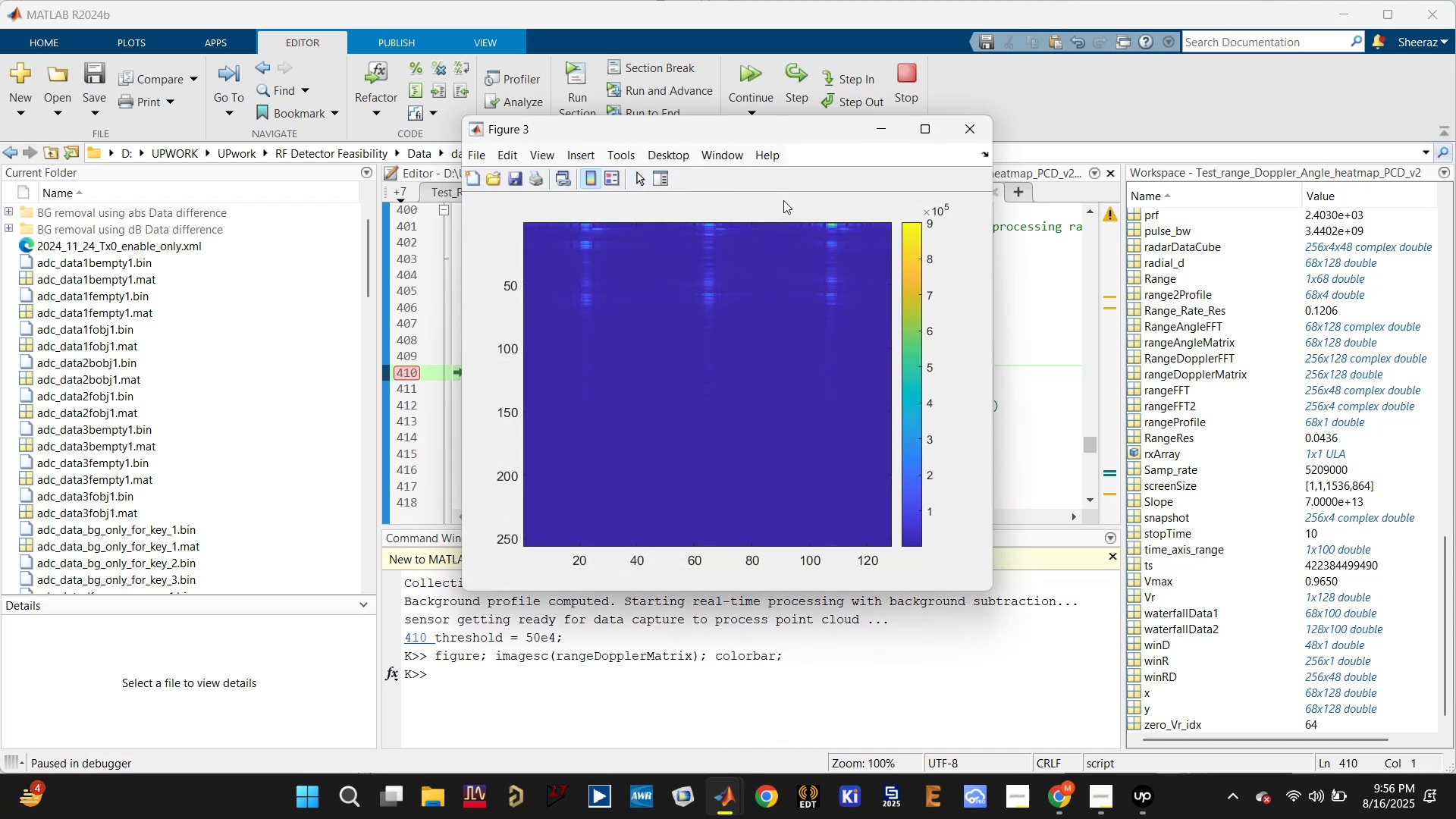 
wait(8.07)
 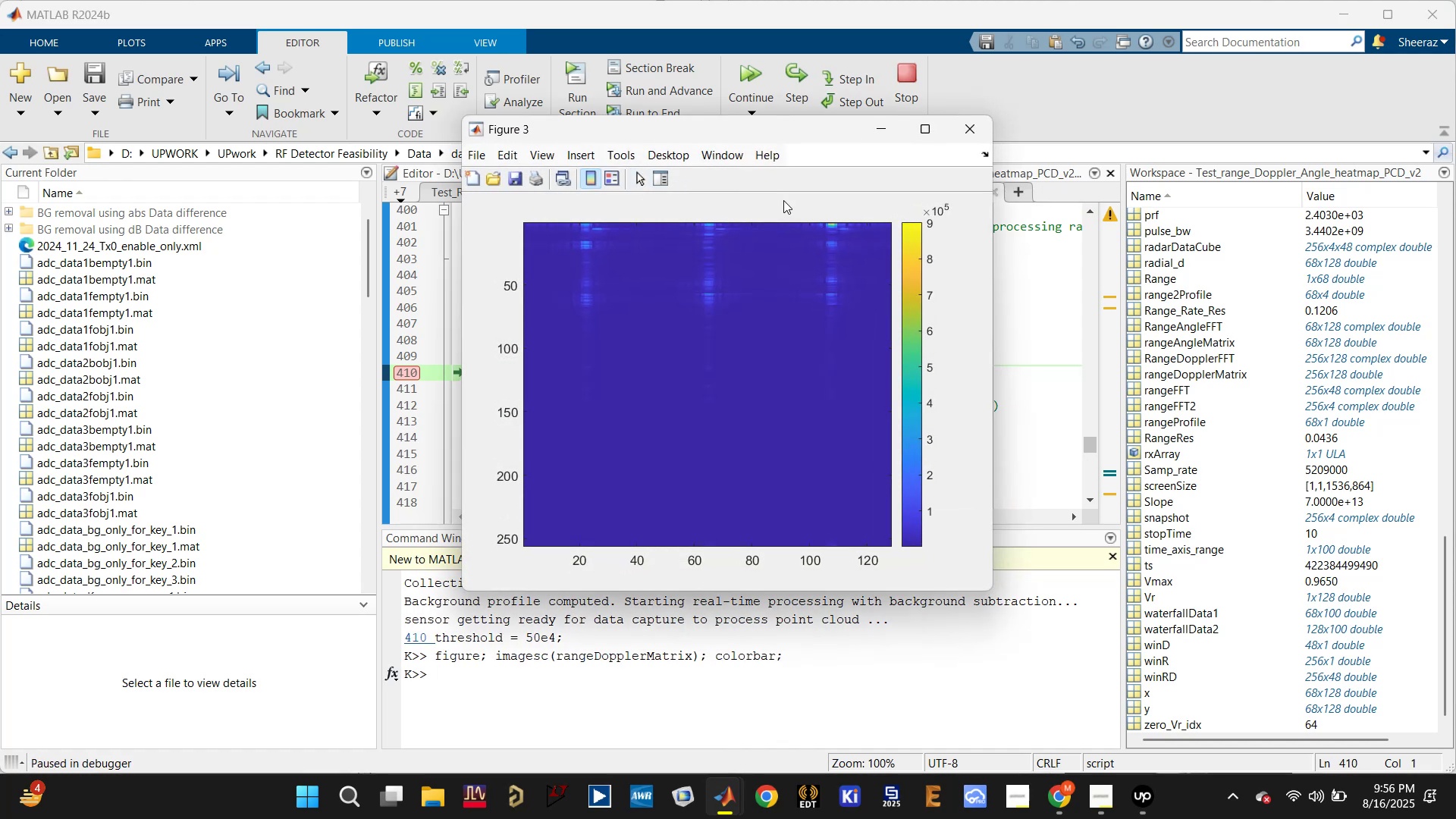 
left_click([843, 212])
 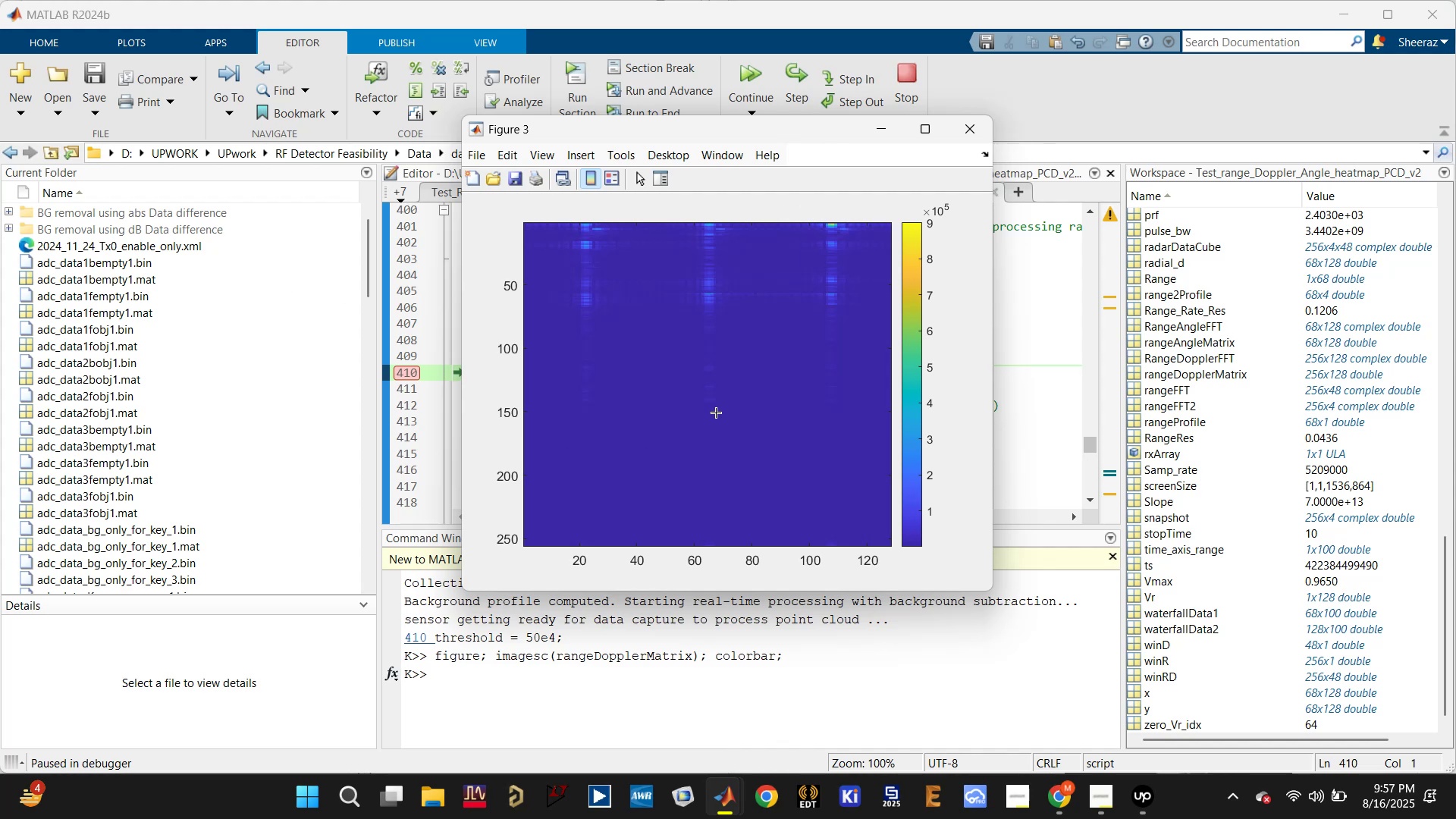 
left_click_drag(start_coordinate=[769, 288], to_coordinate=[891, 174])
 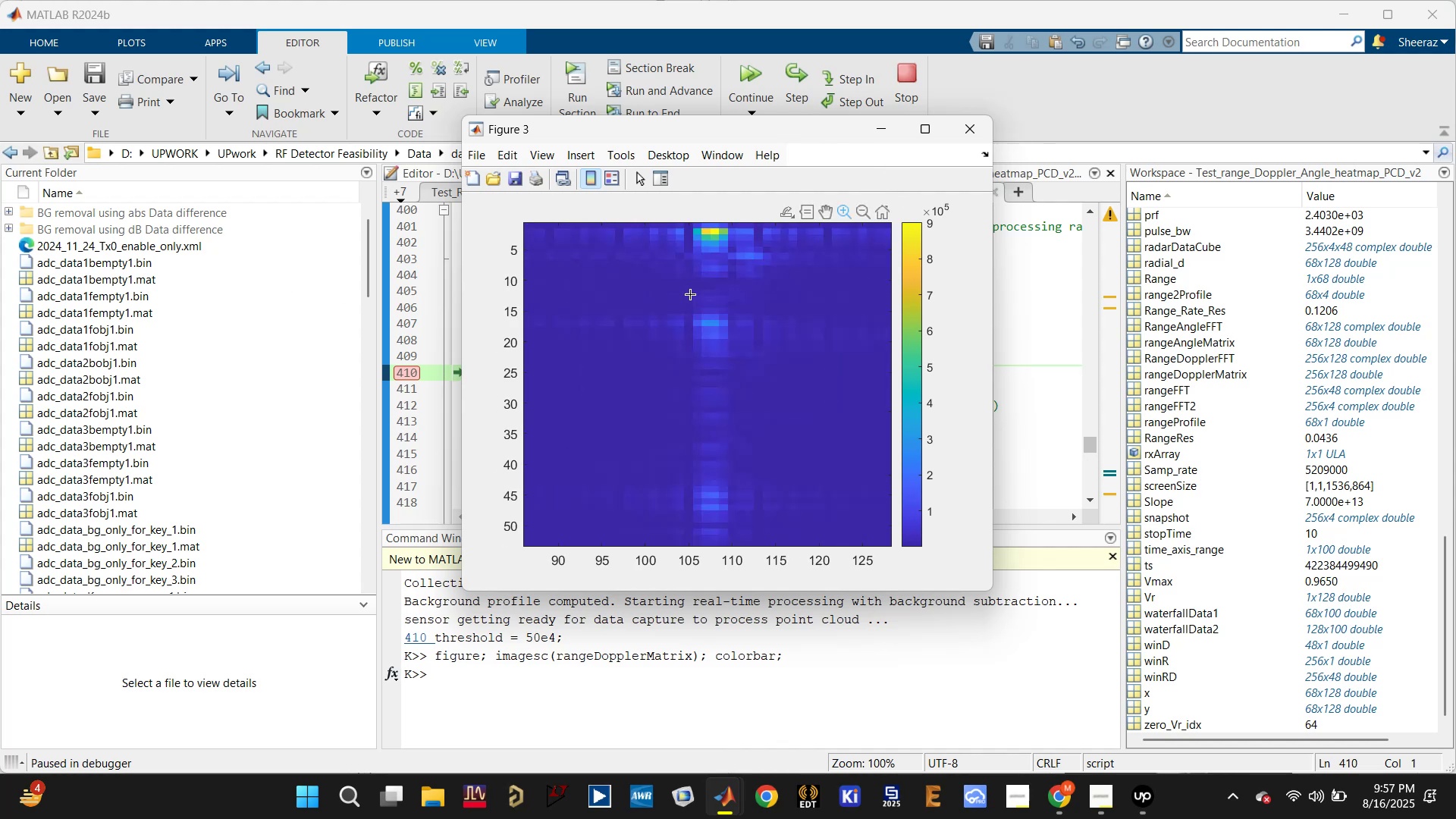 
left_click_drag(start_coordinate=[642, 338], to_coordinate=[767, 162])
 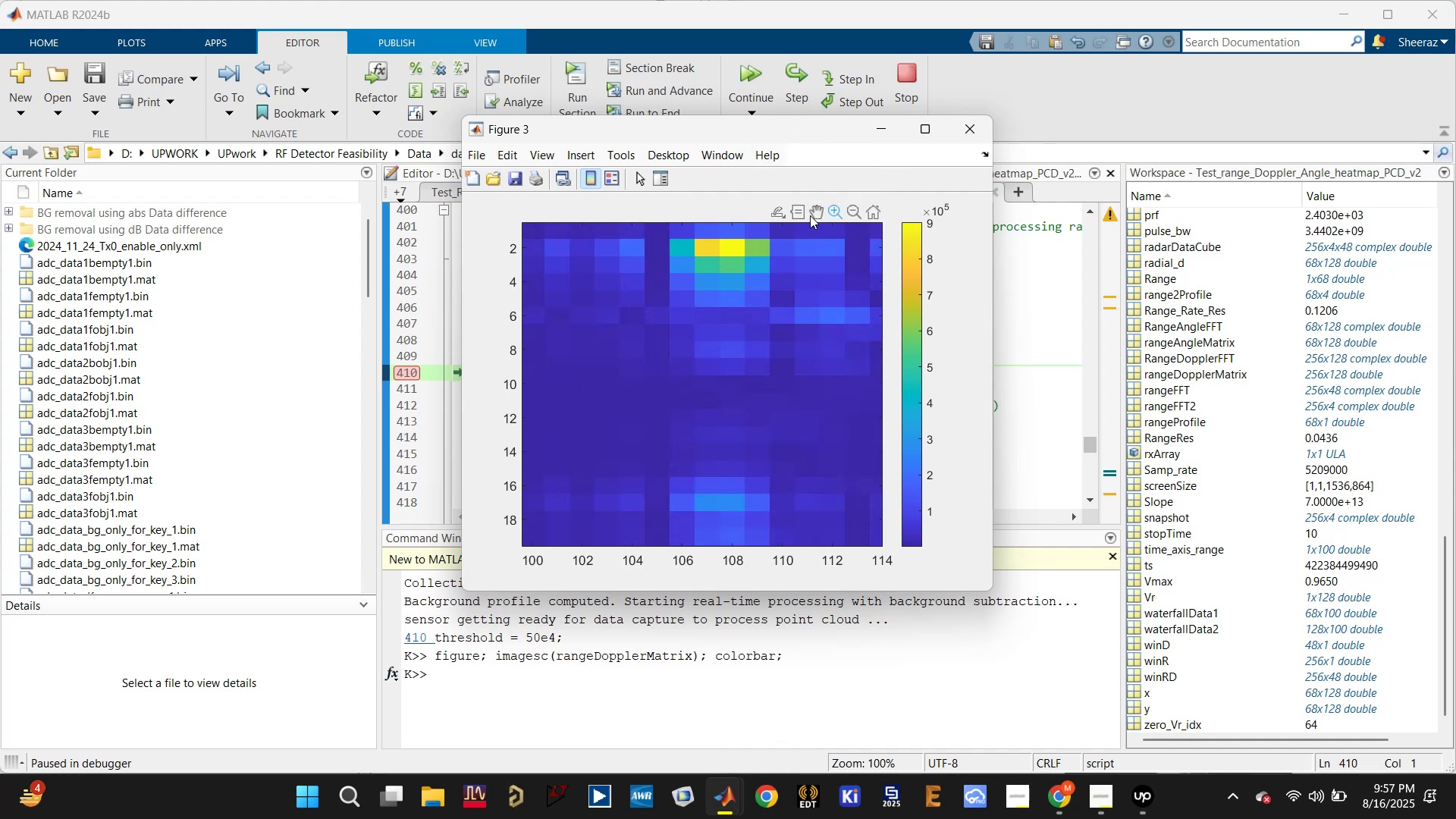 
left_click([799, 209])
 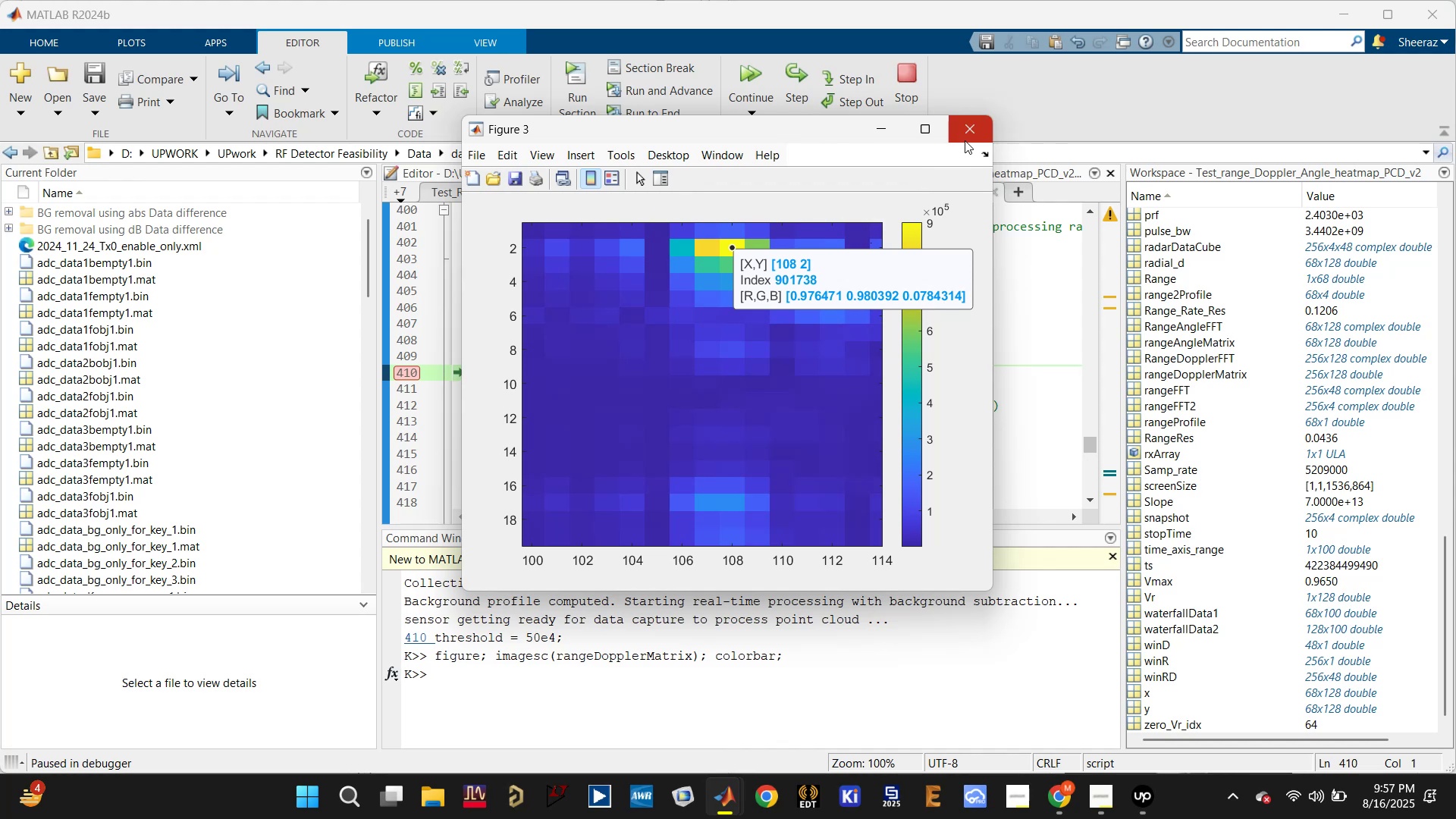 
wait(7.19)
 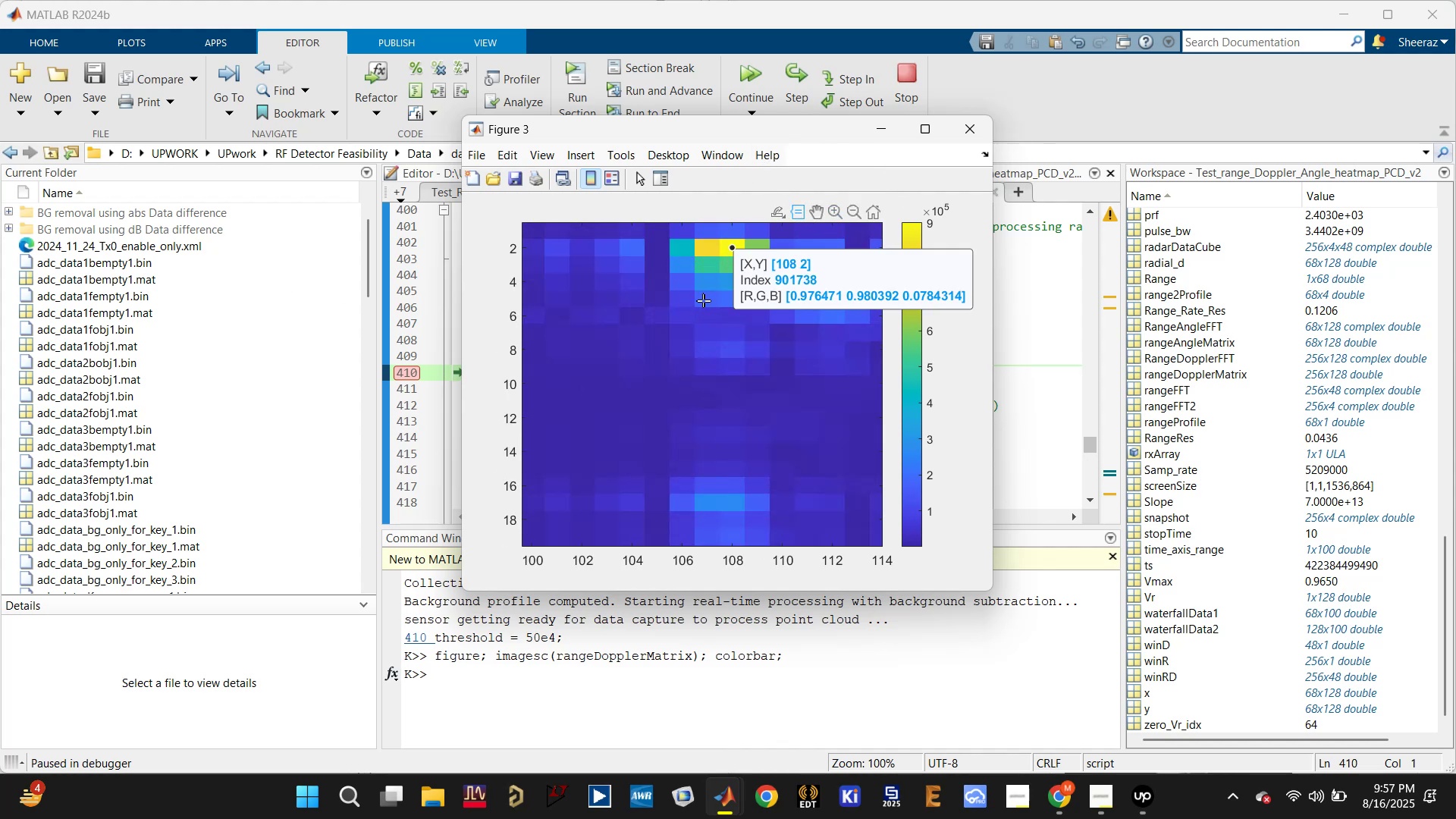 
left_click([970, 130])
 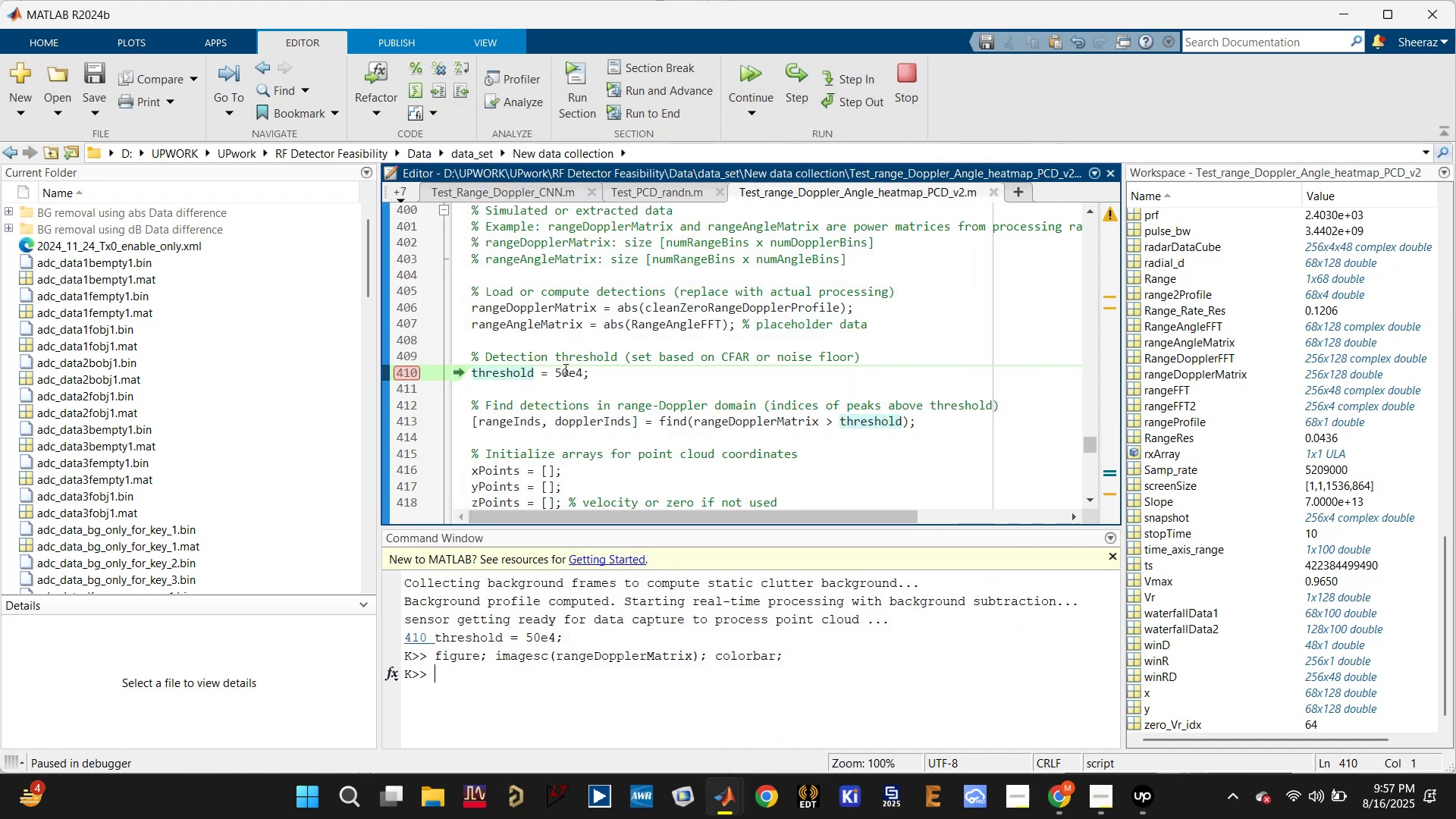 
left_click([564, 369])
 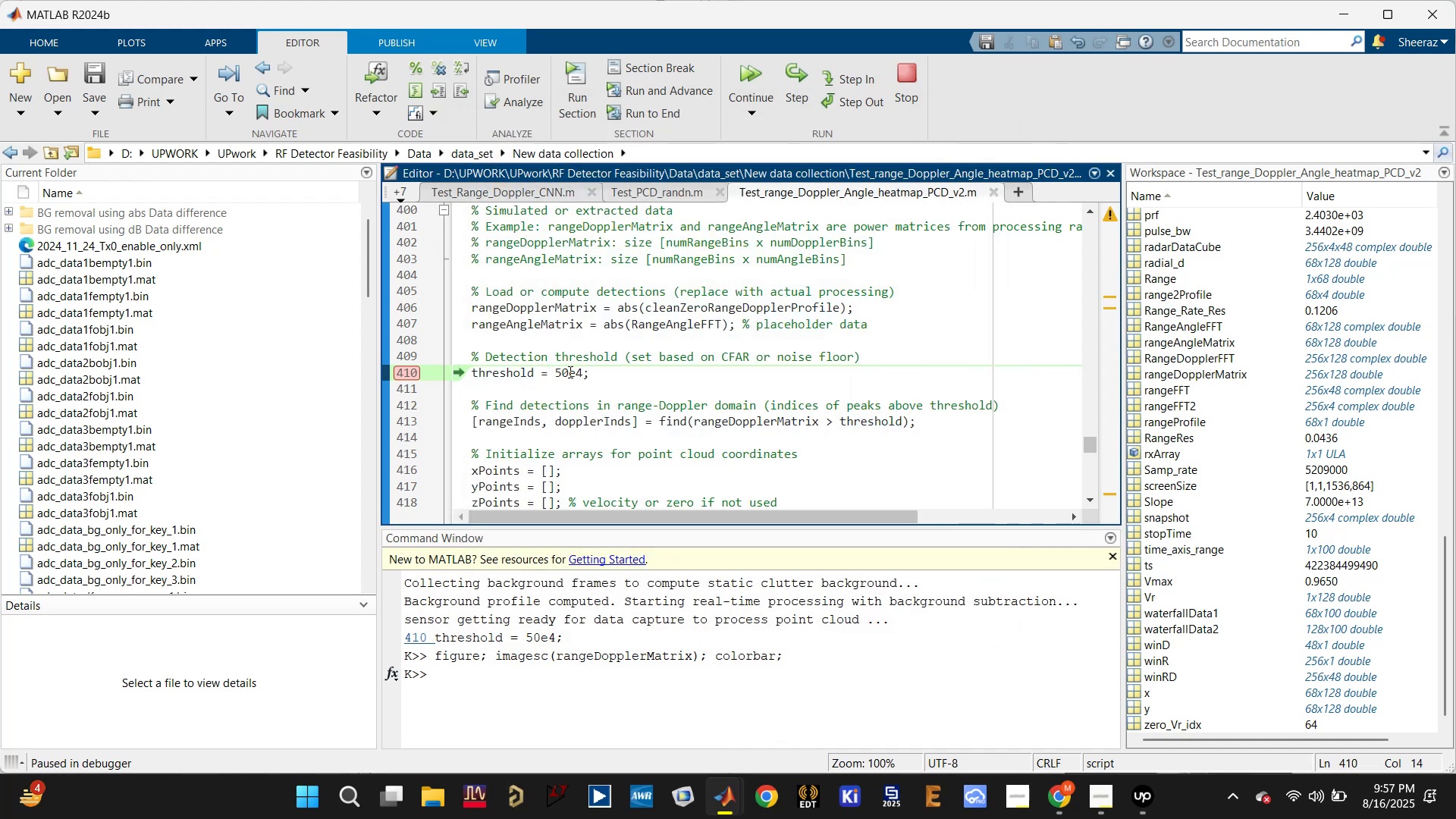 
left_click_drag(start_coordinate=[569, 372], to_coordinate=[556, 370])
 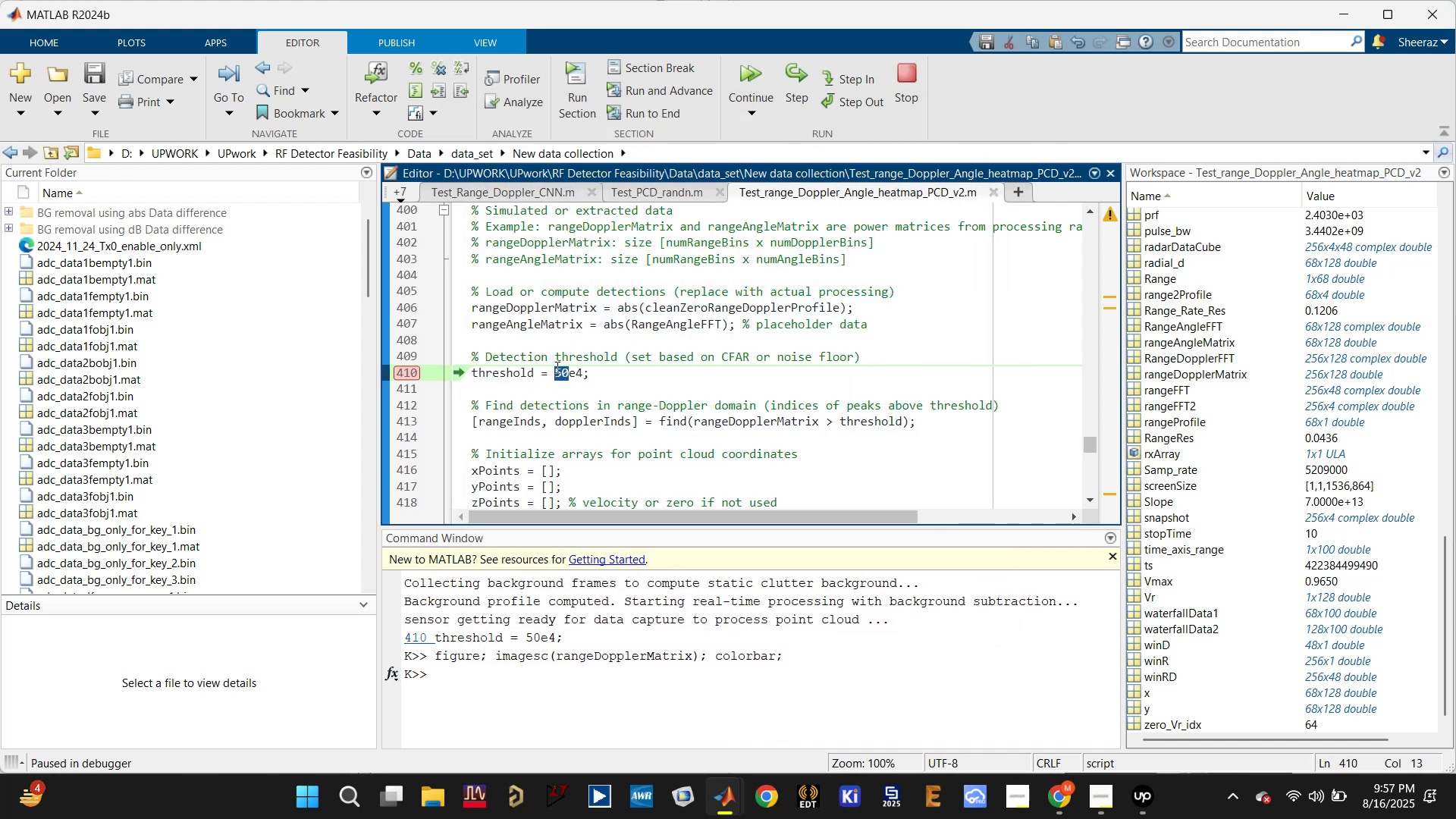 
type(89)
 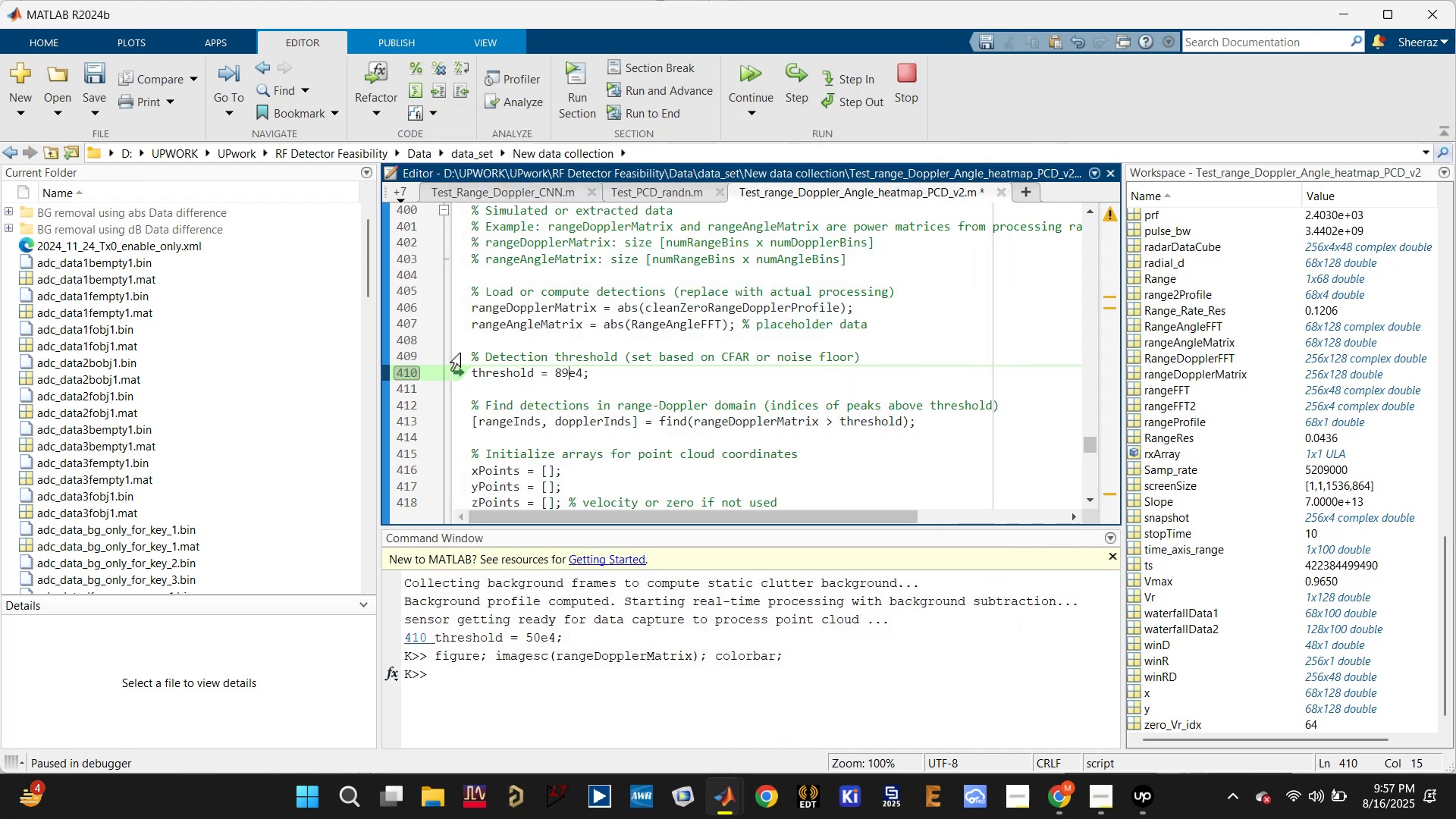 
left_click([413, 374])
 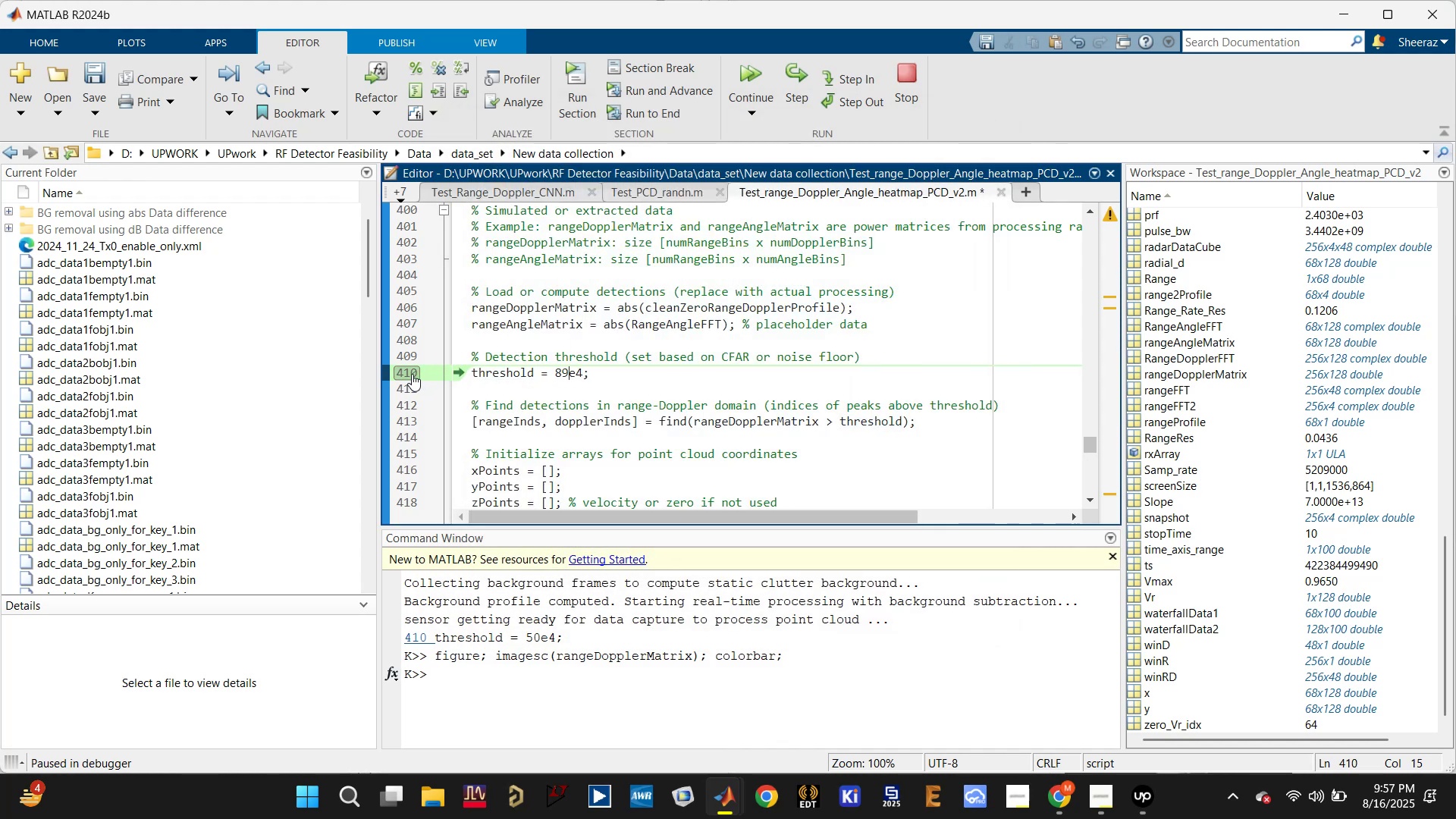 
key(Control+S)
 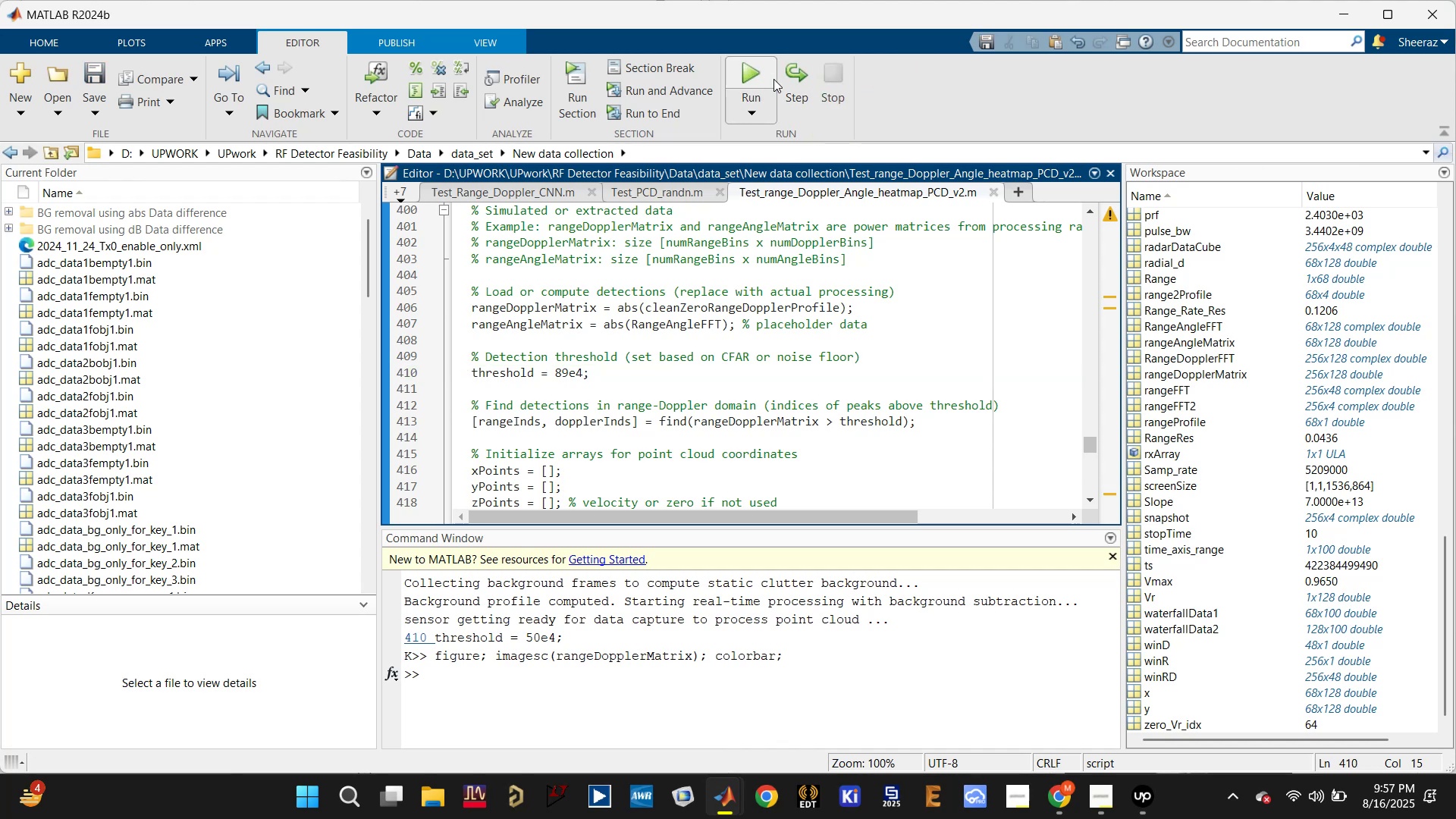 
left_click([761, 76])
 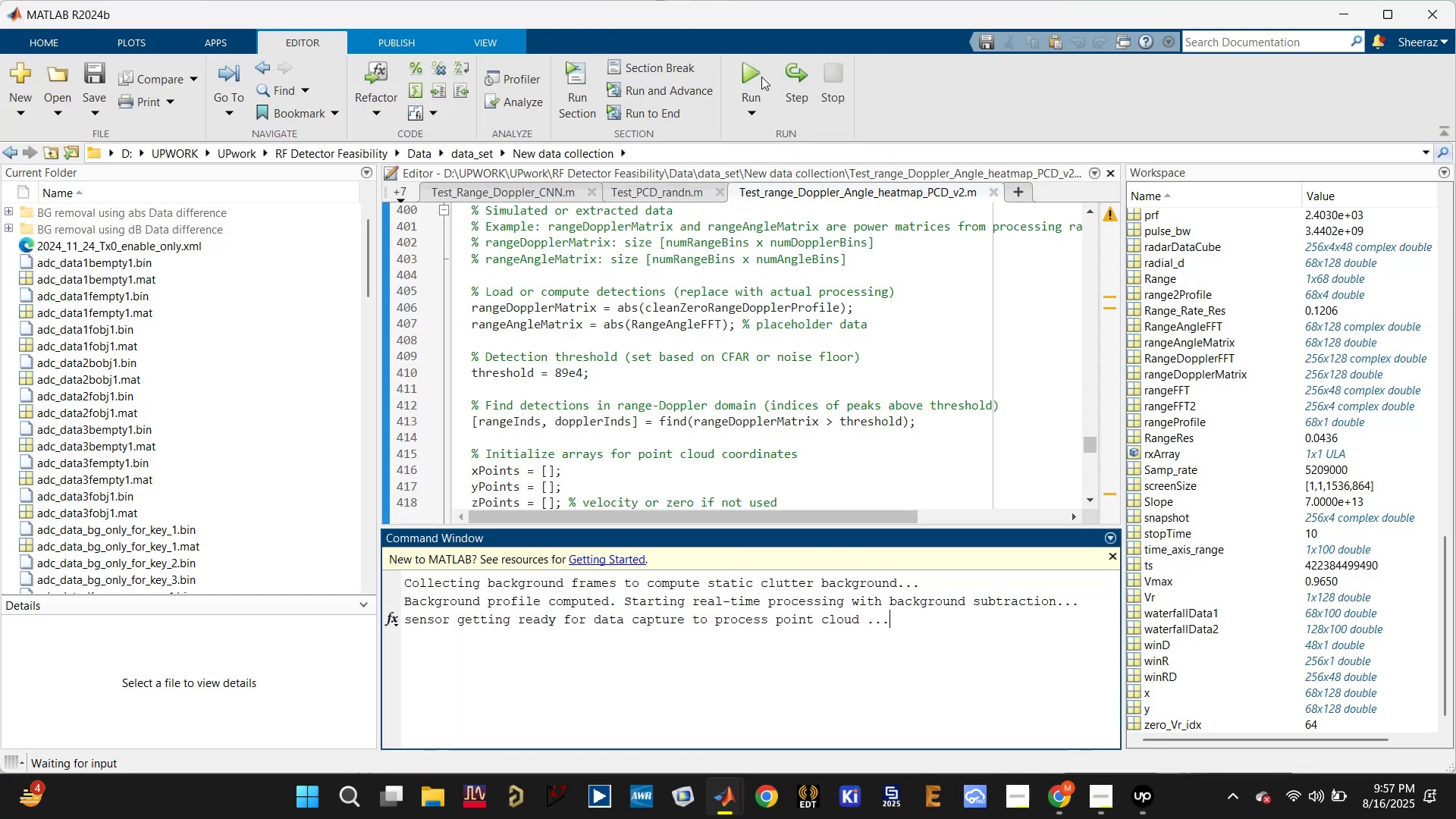 
wait(31.75)
 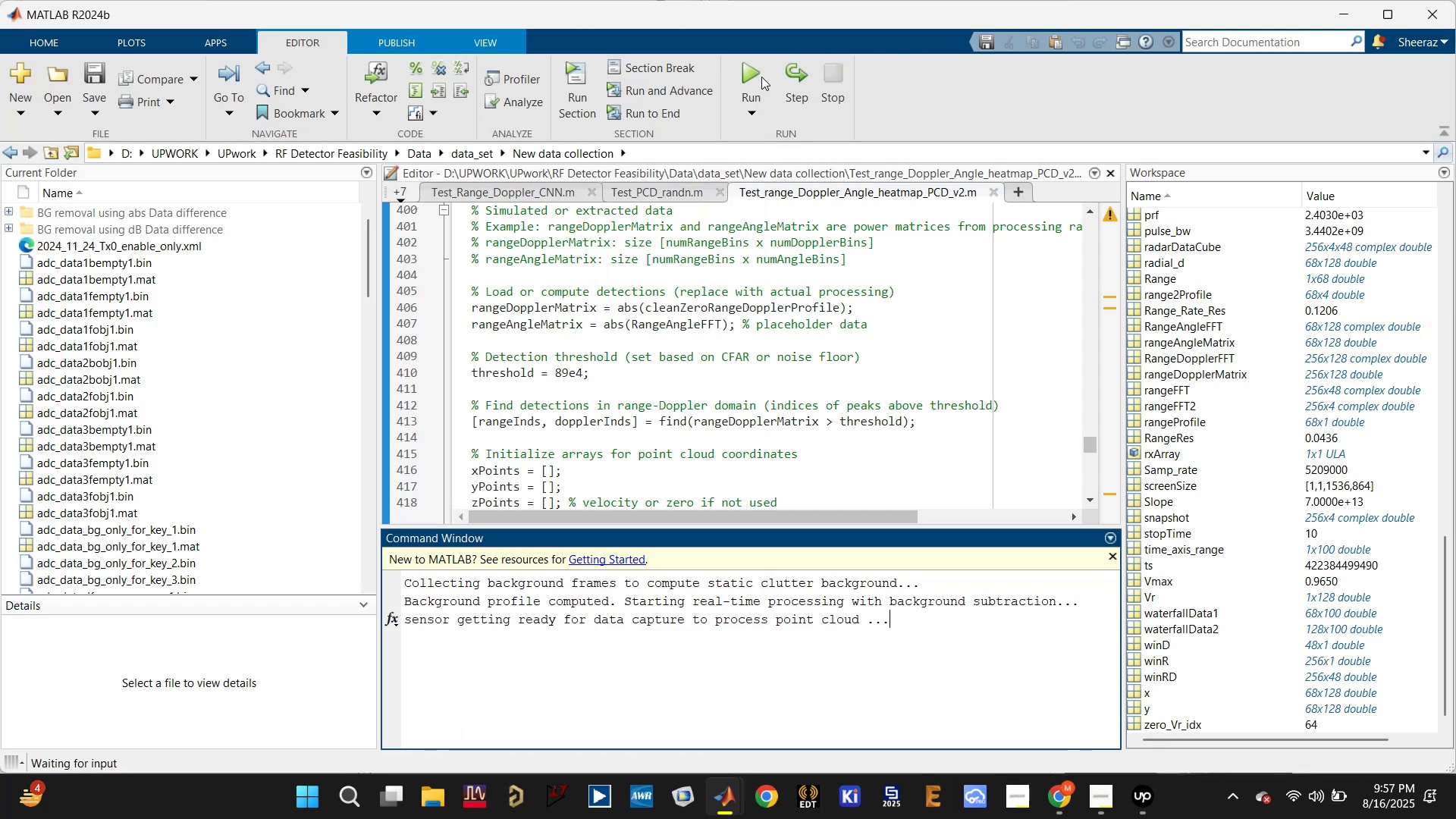 
key(Enter)
 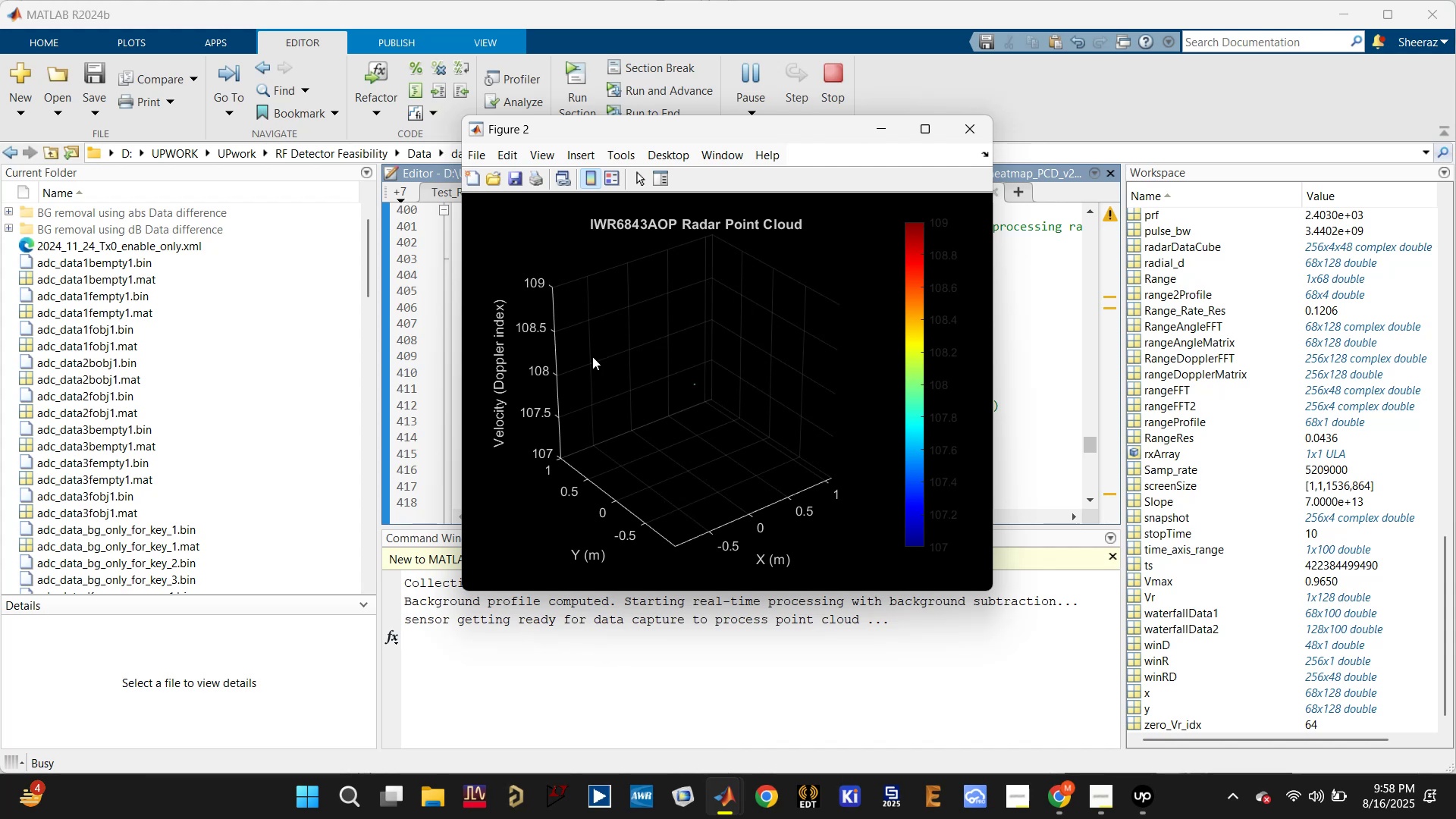 
wait(13.04)
 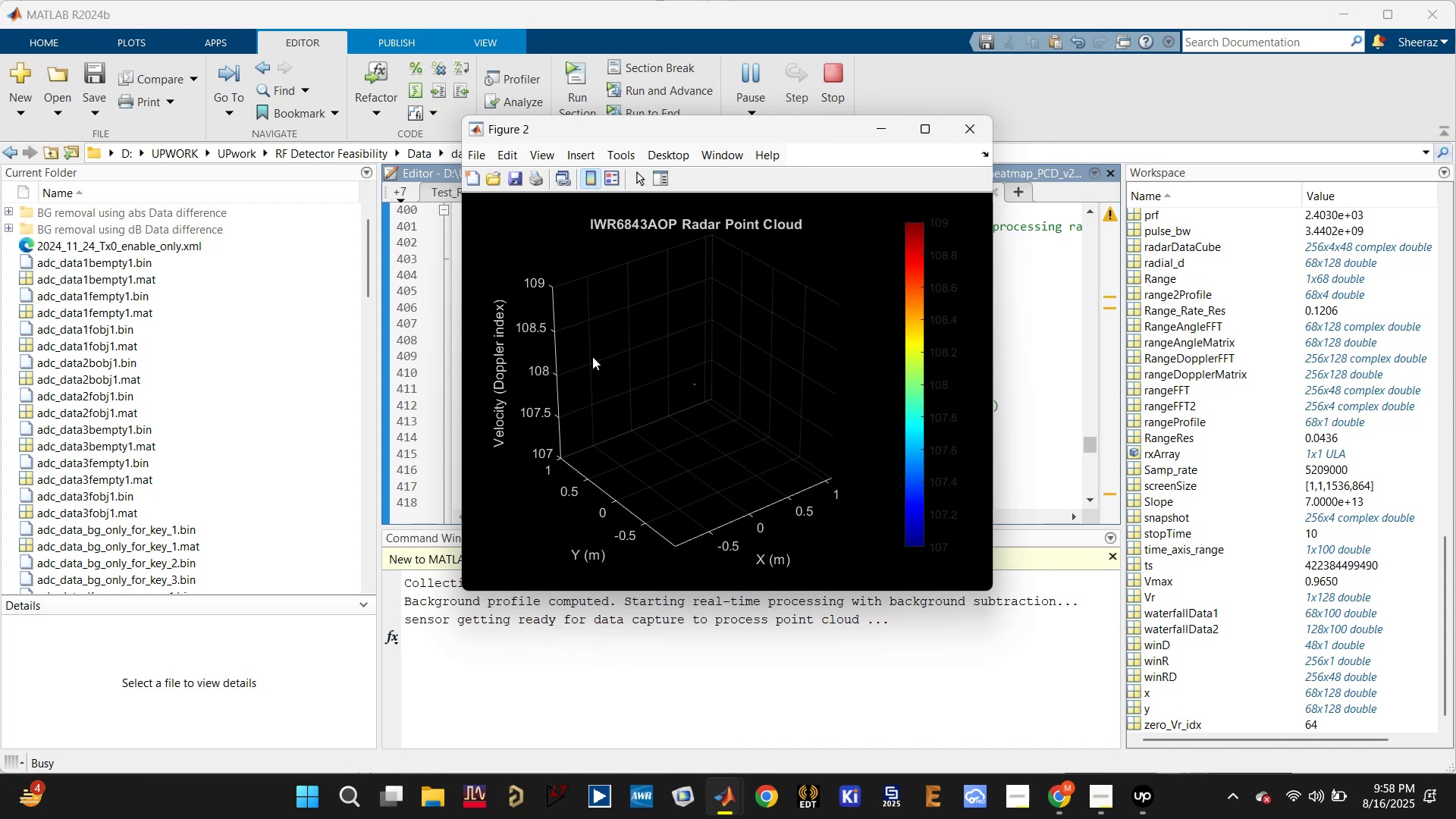 
left_click([734, 226])
 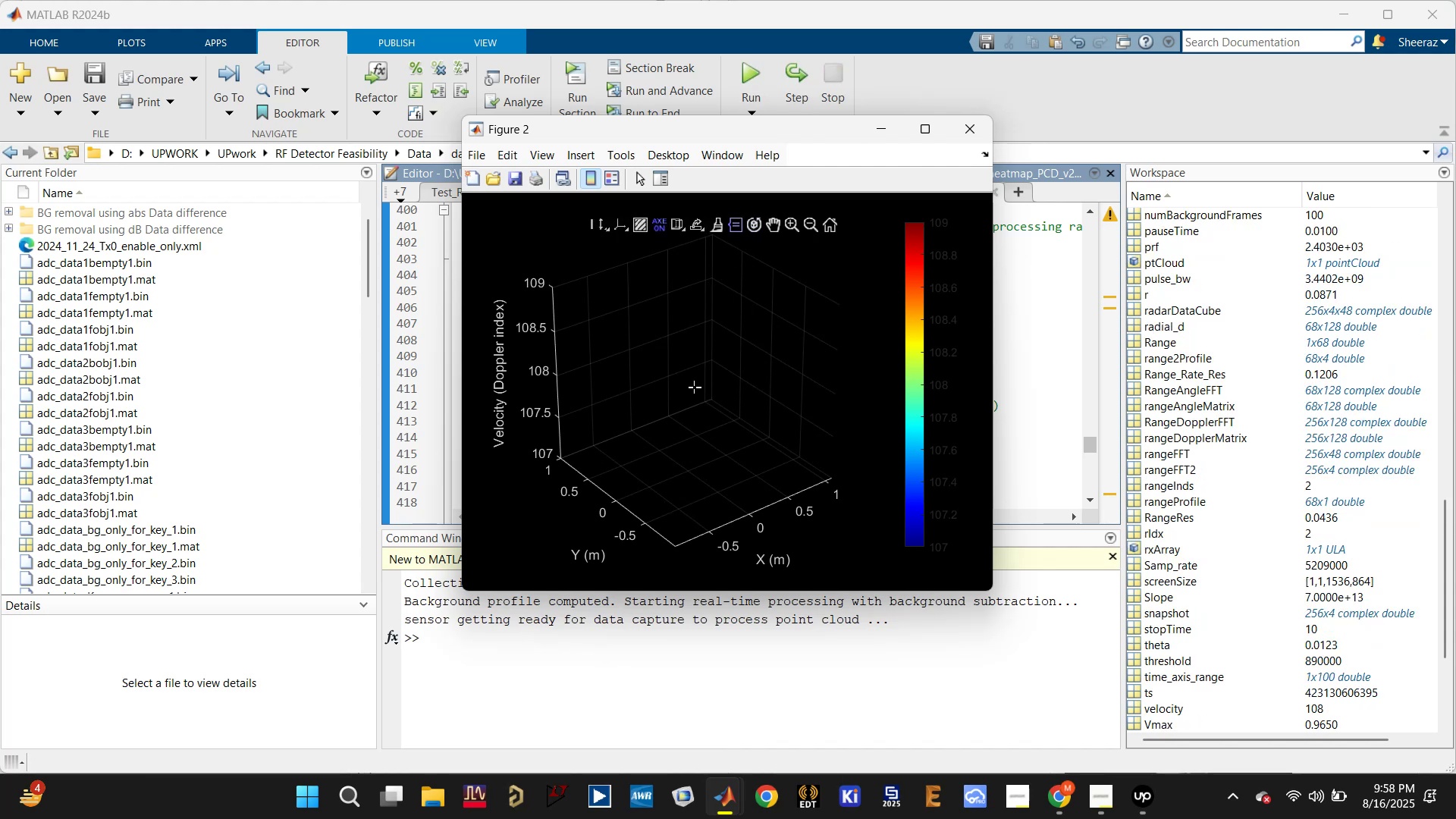 
left_click([693, 385])
 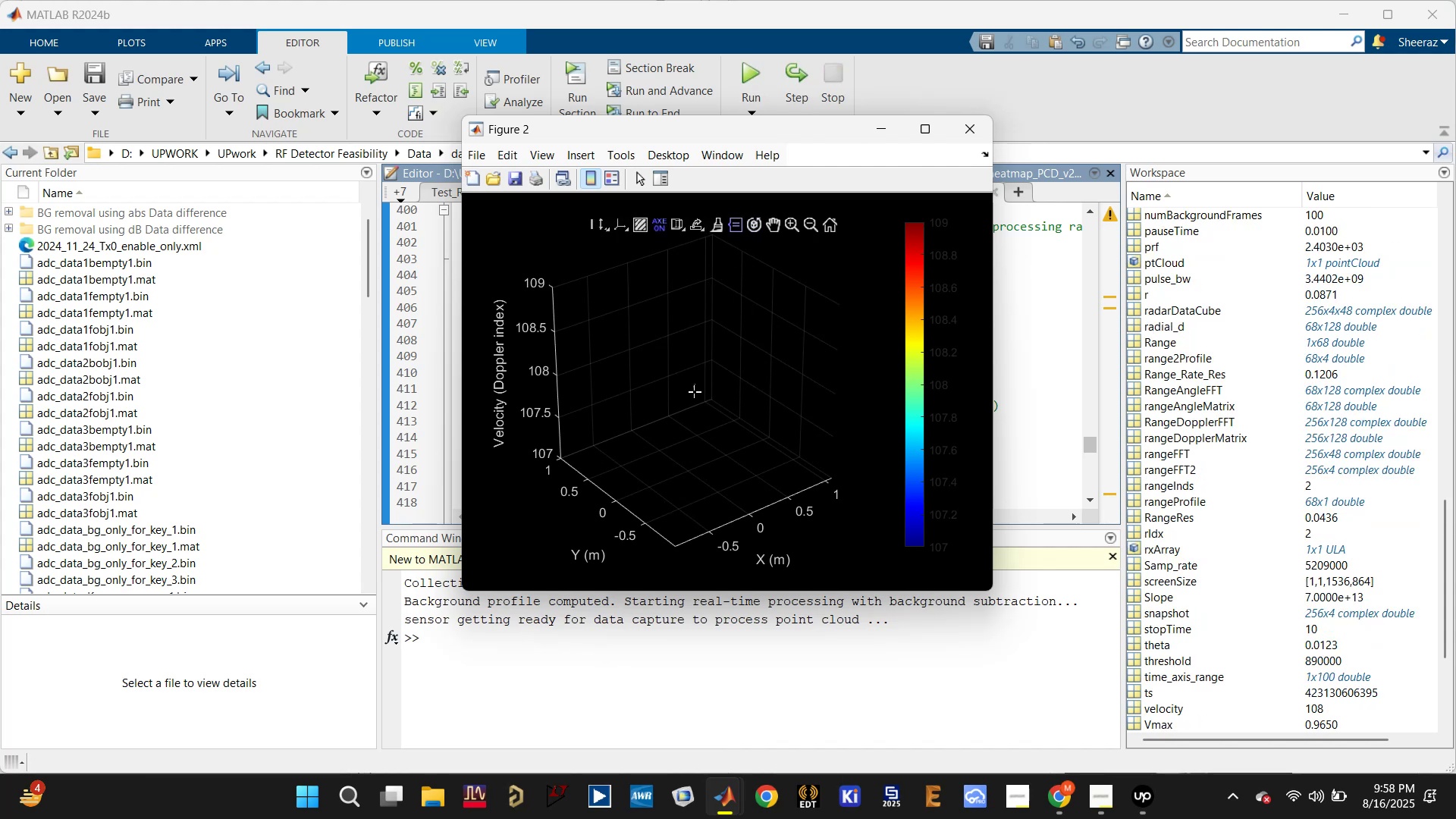 
mouse_move([695, 444])
 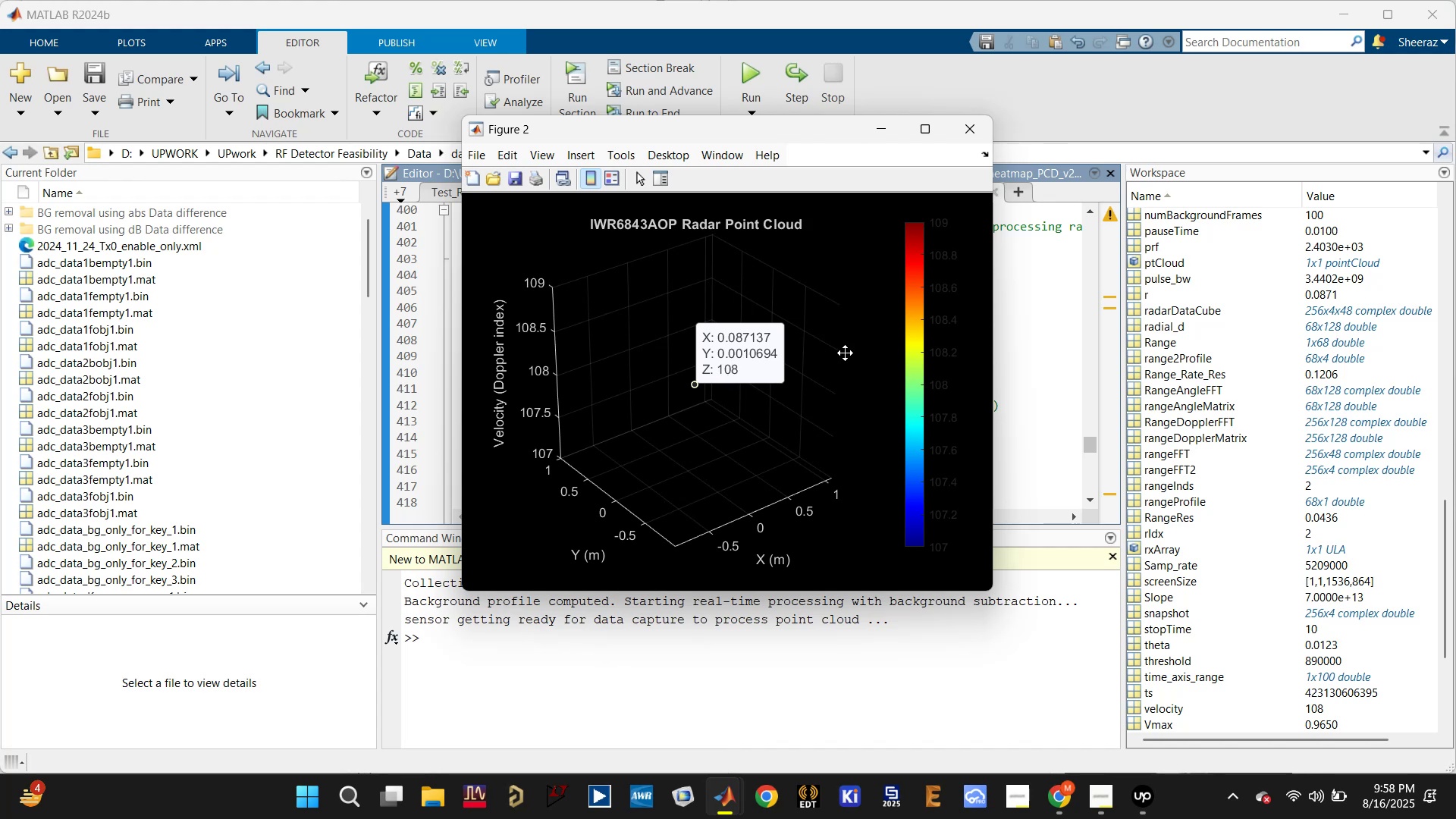 
wait(21.36)
 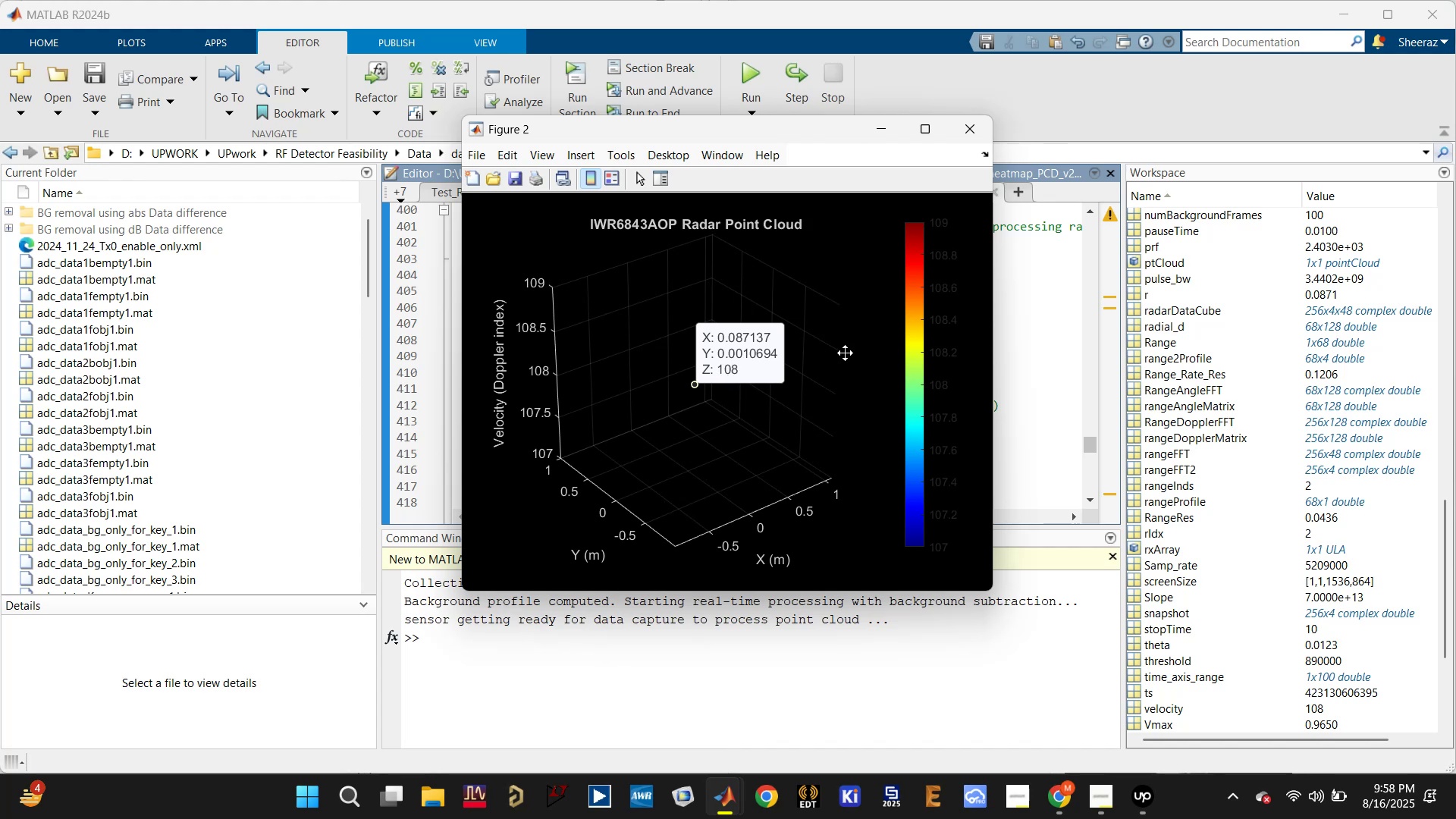 
left_click([880, 130])
 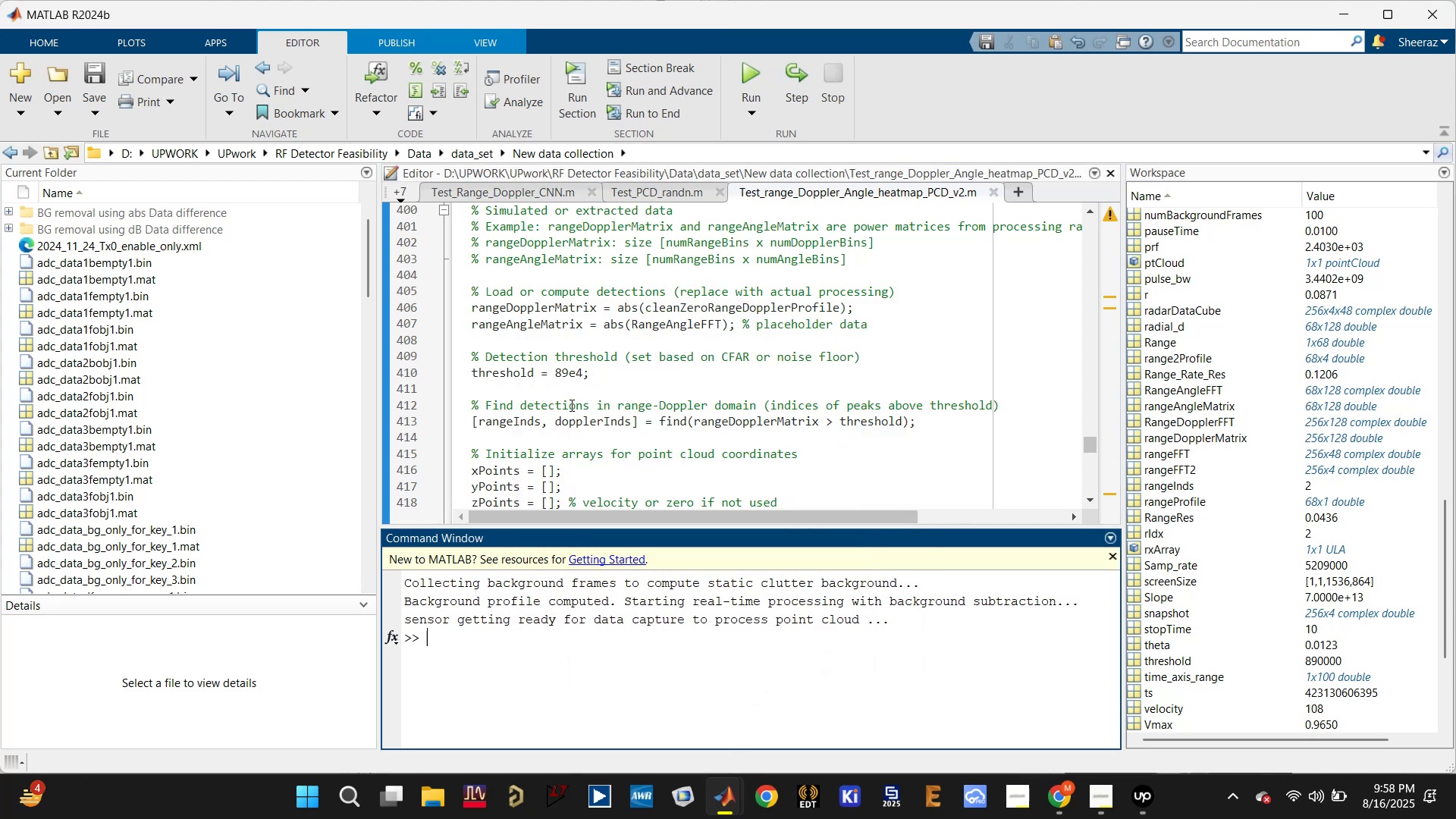 
left_click([567, 374])
 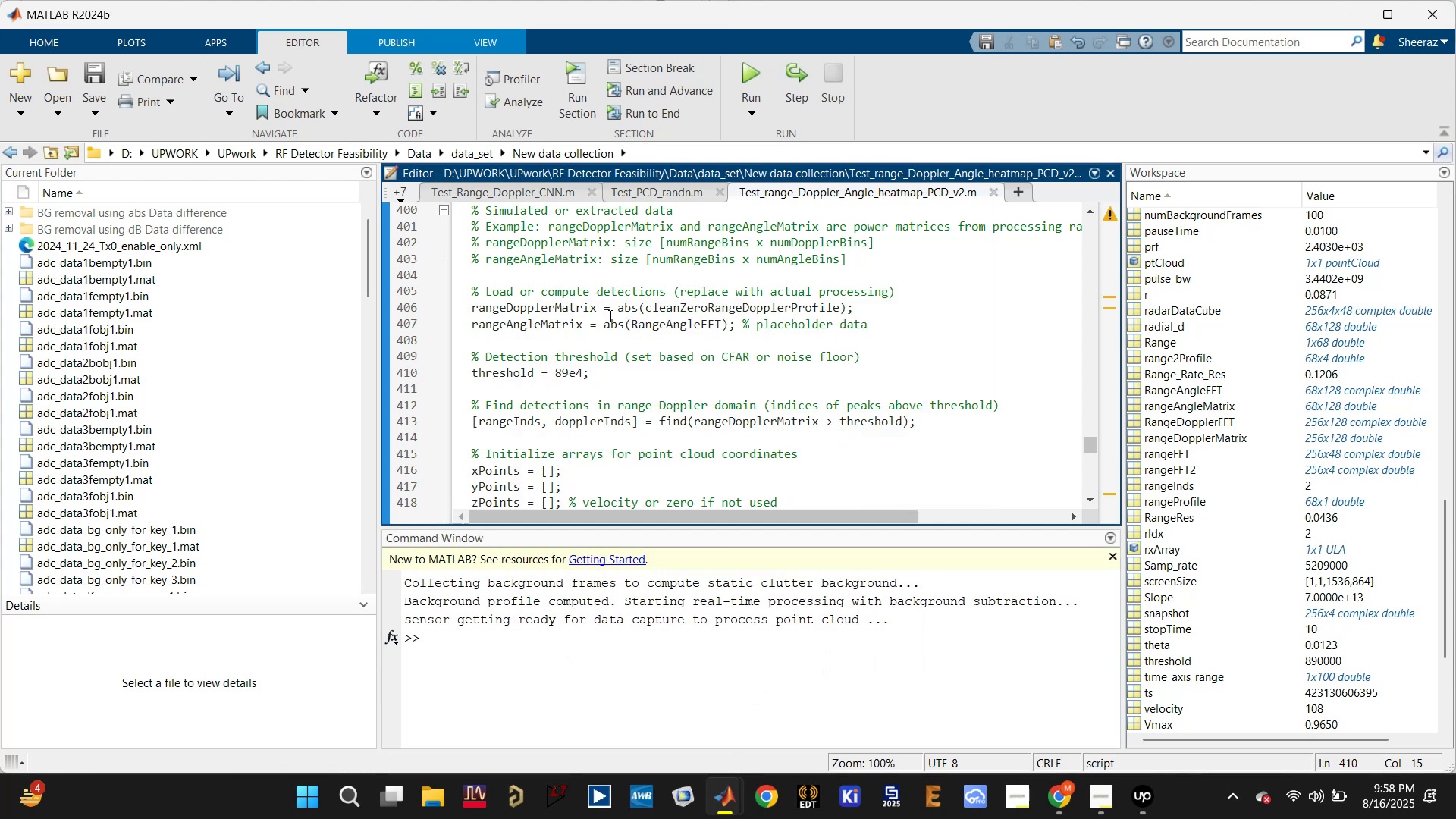 
left_click([634, 328])
 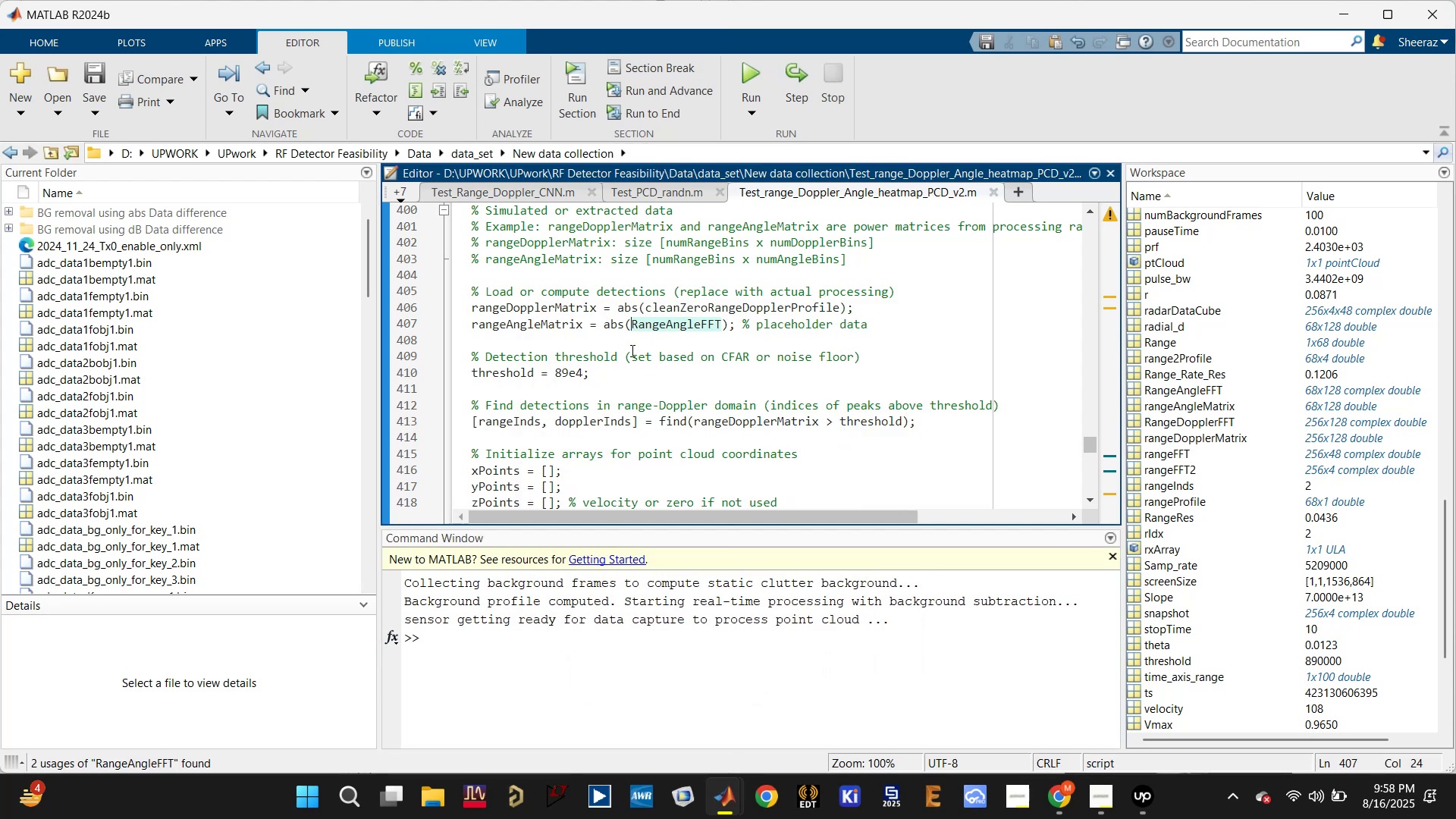 
left_click([612, 324])
 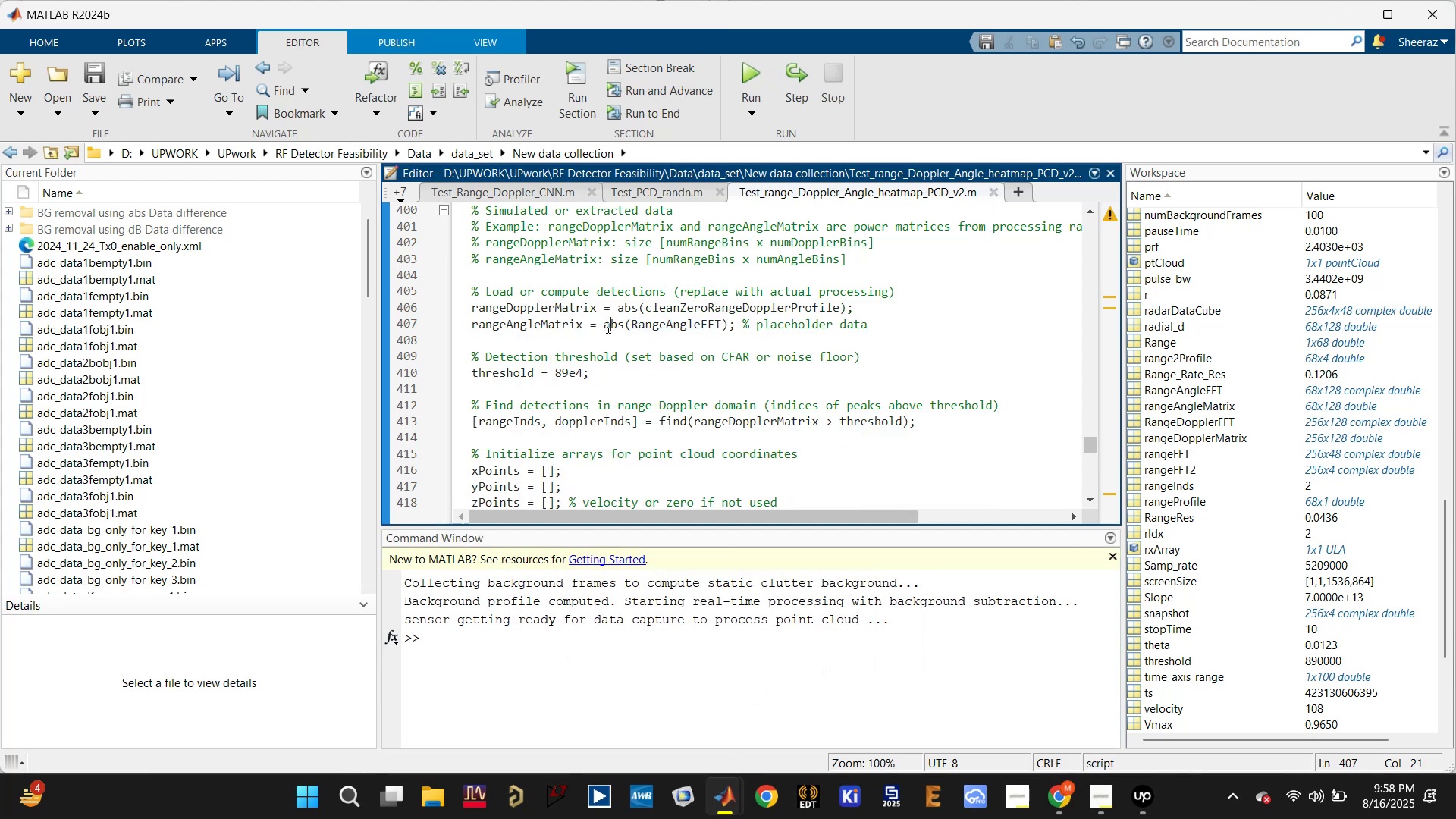 
left_click([606, 327])
 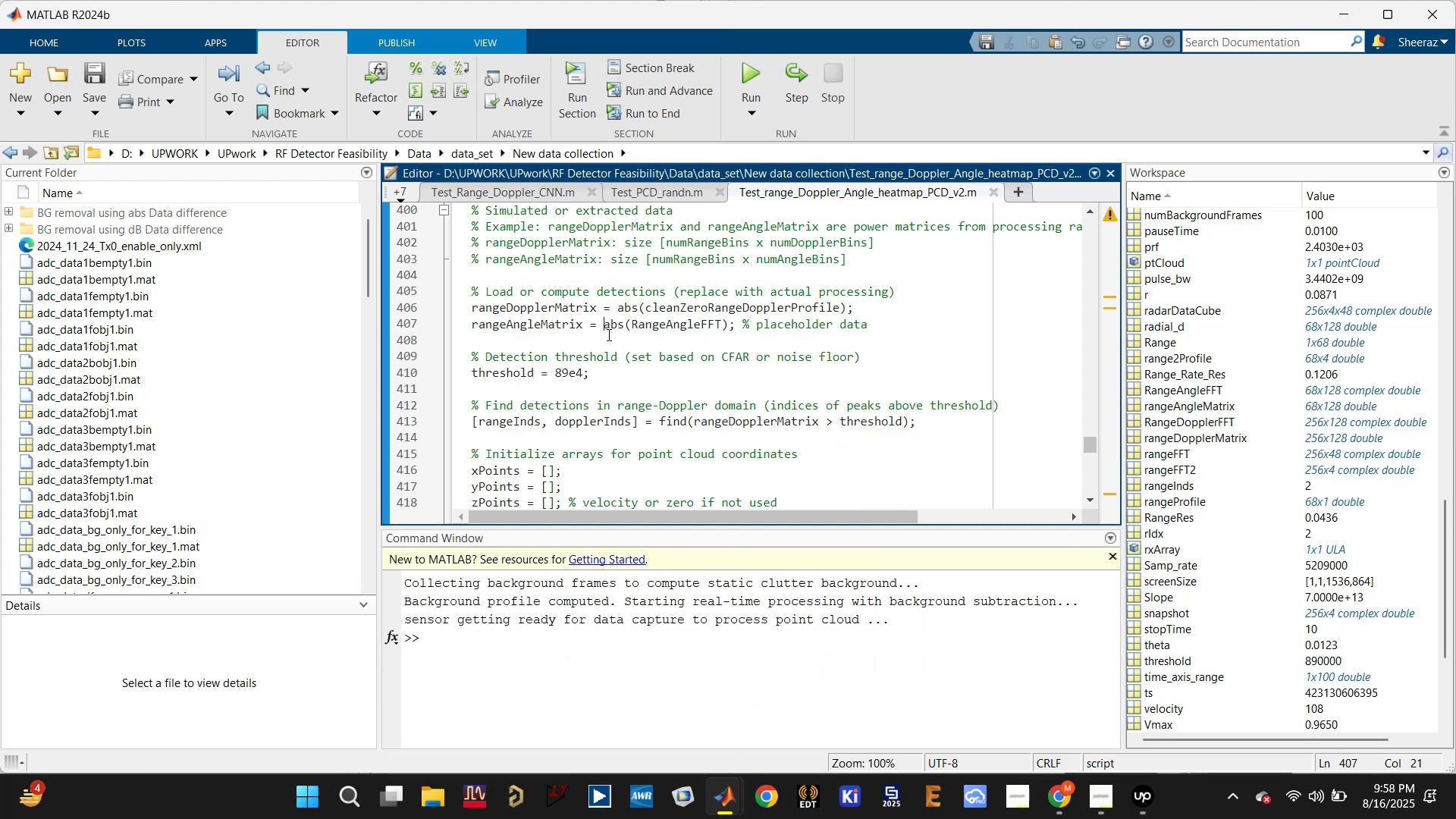 
type(e)
key(Backspace)
type(dB()
 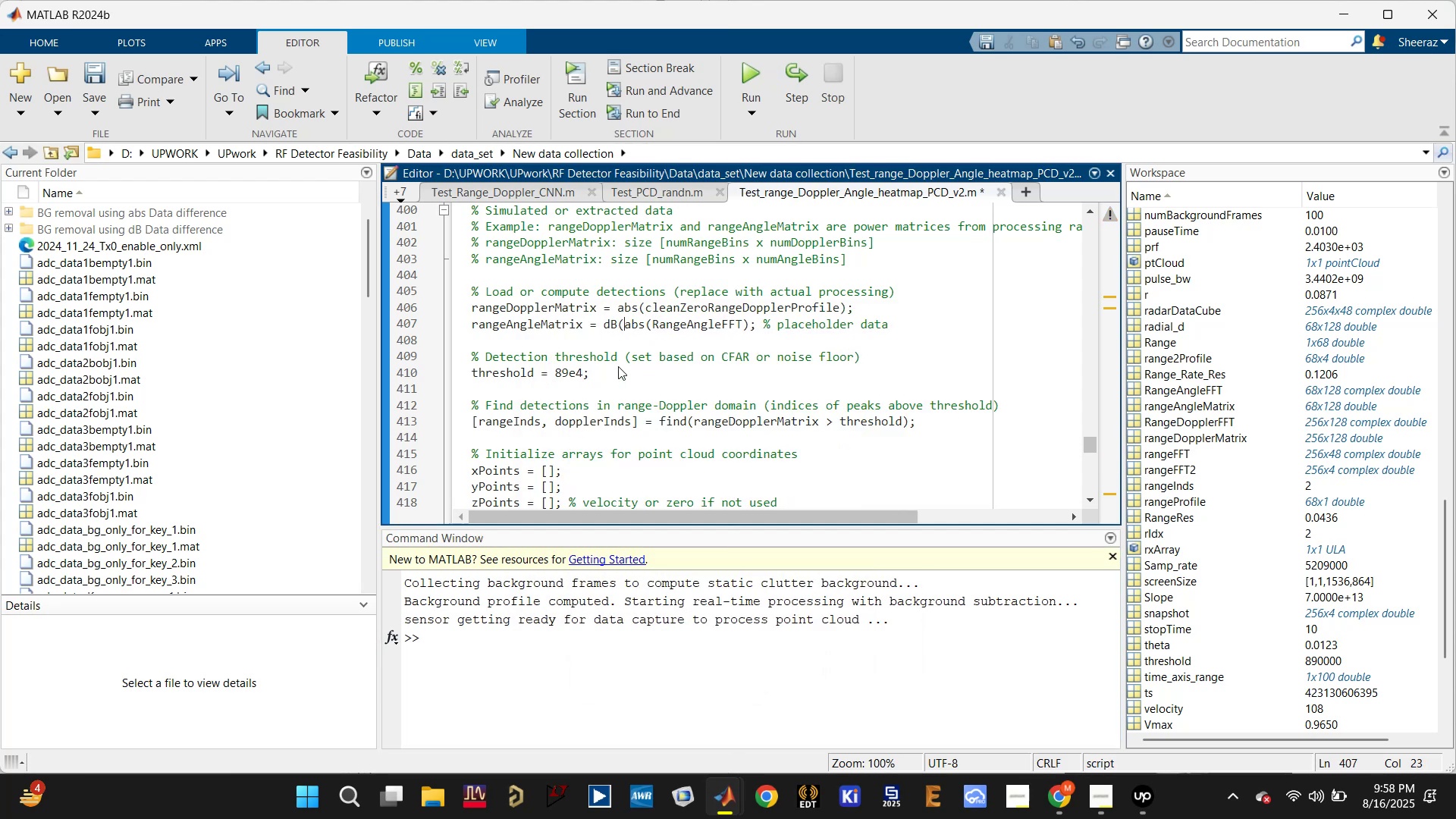 
left_click([747, 321])
 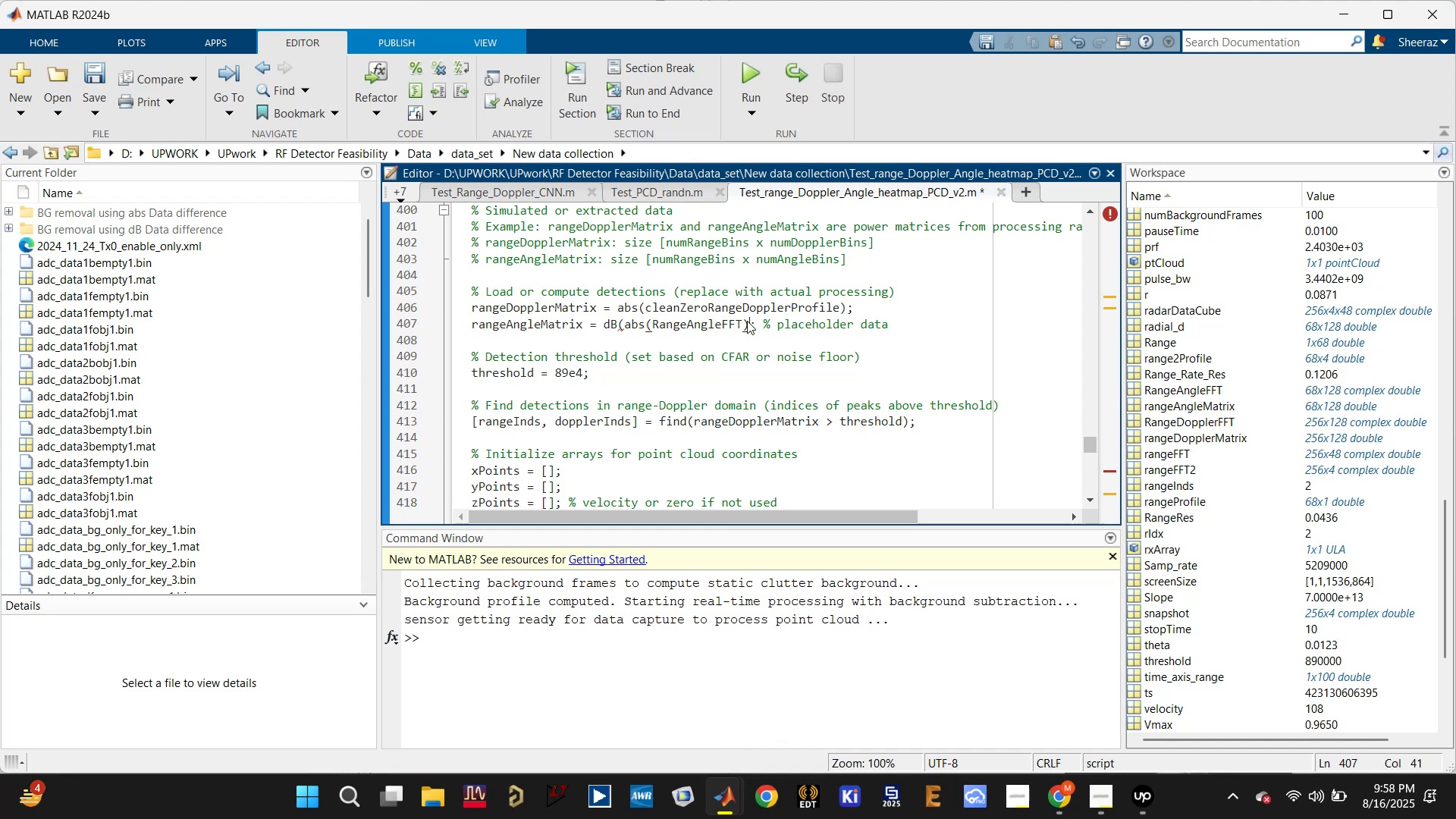 
key(Shift+0)
 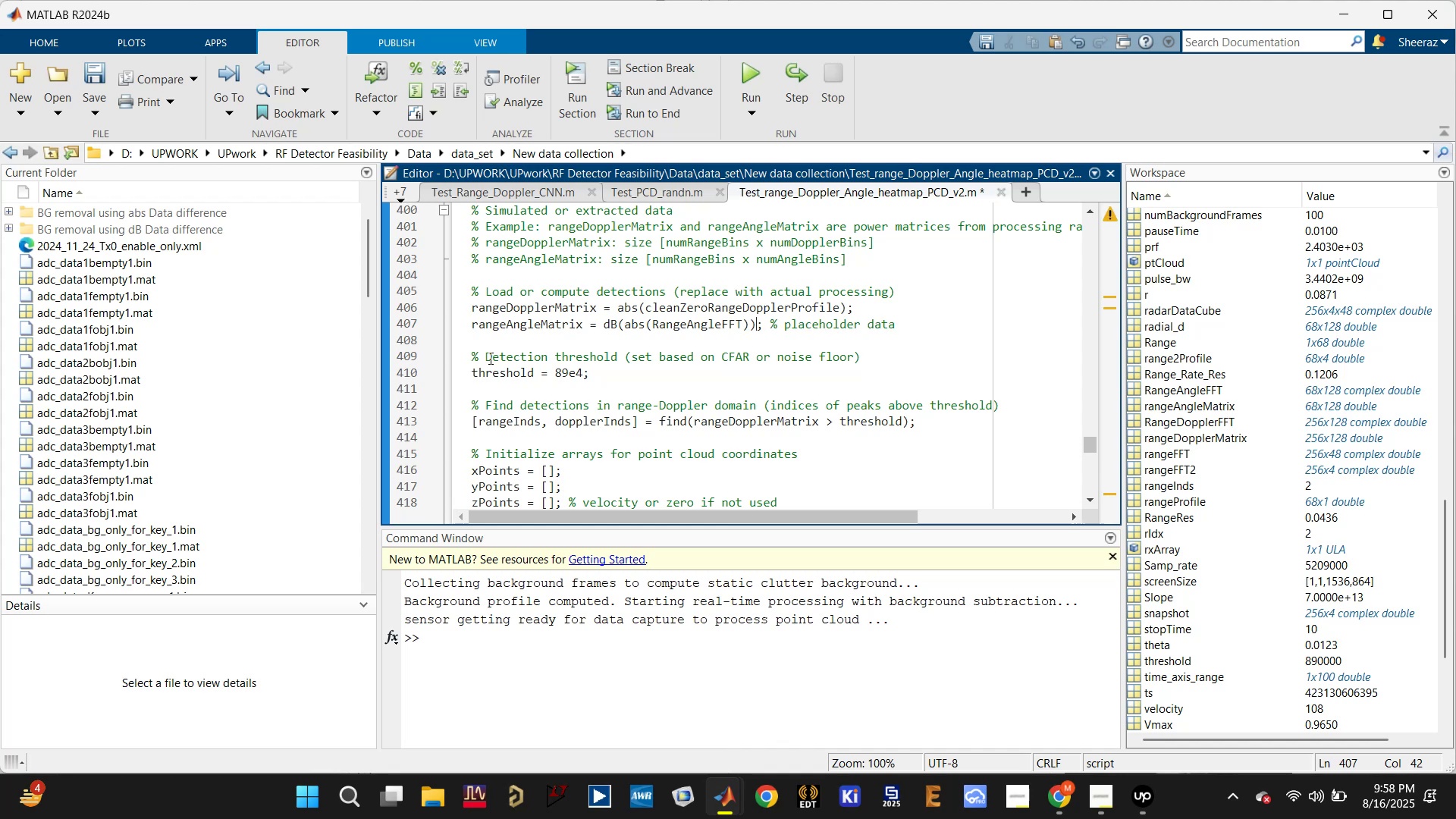 
left_click([406, 378])
 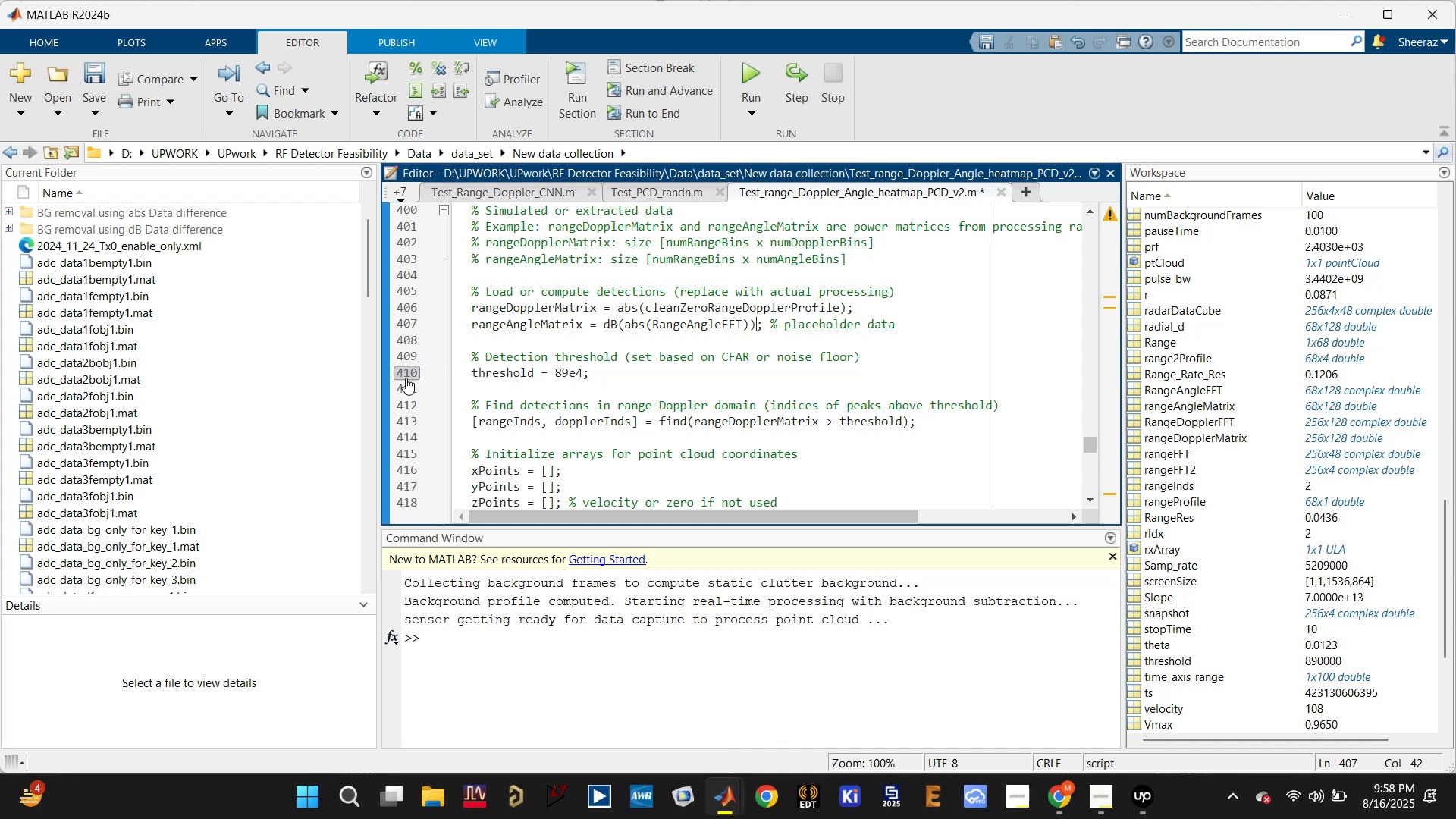 
key(Control+S)
 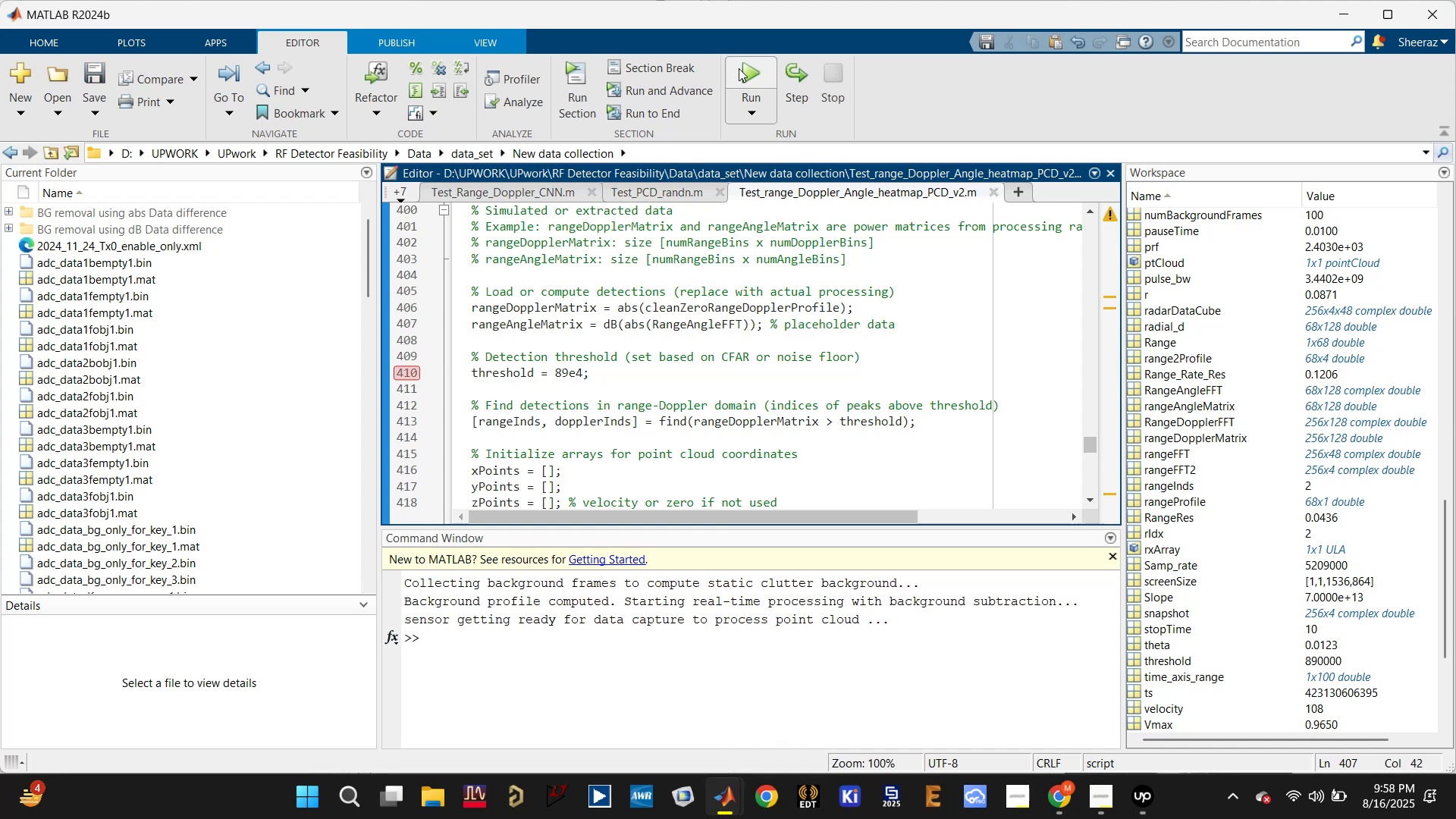 
left_click([739, 69])
 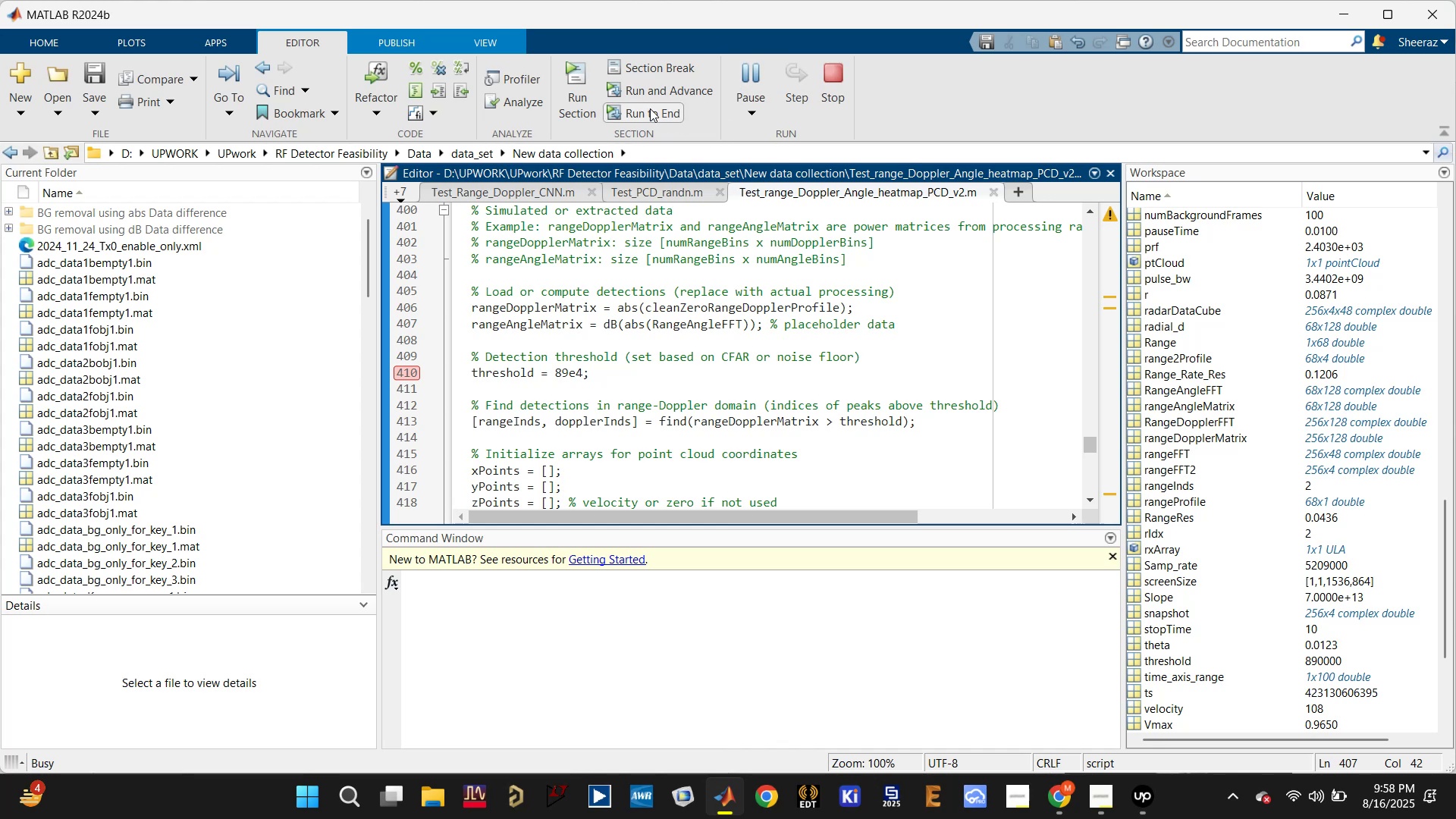 
wait(13.46)
 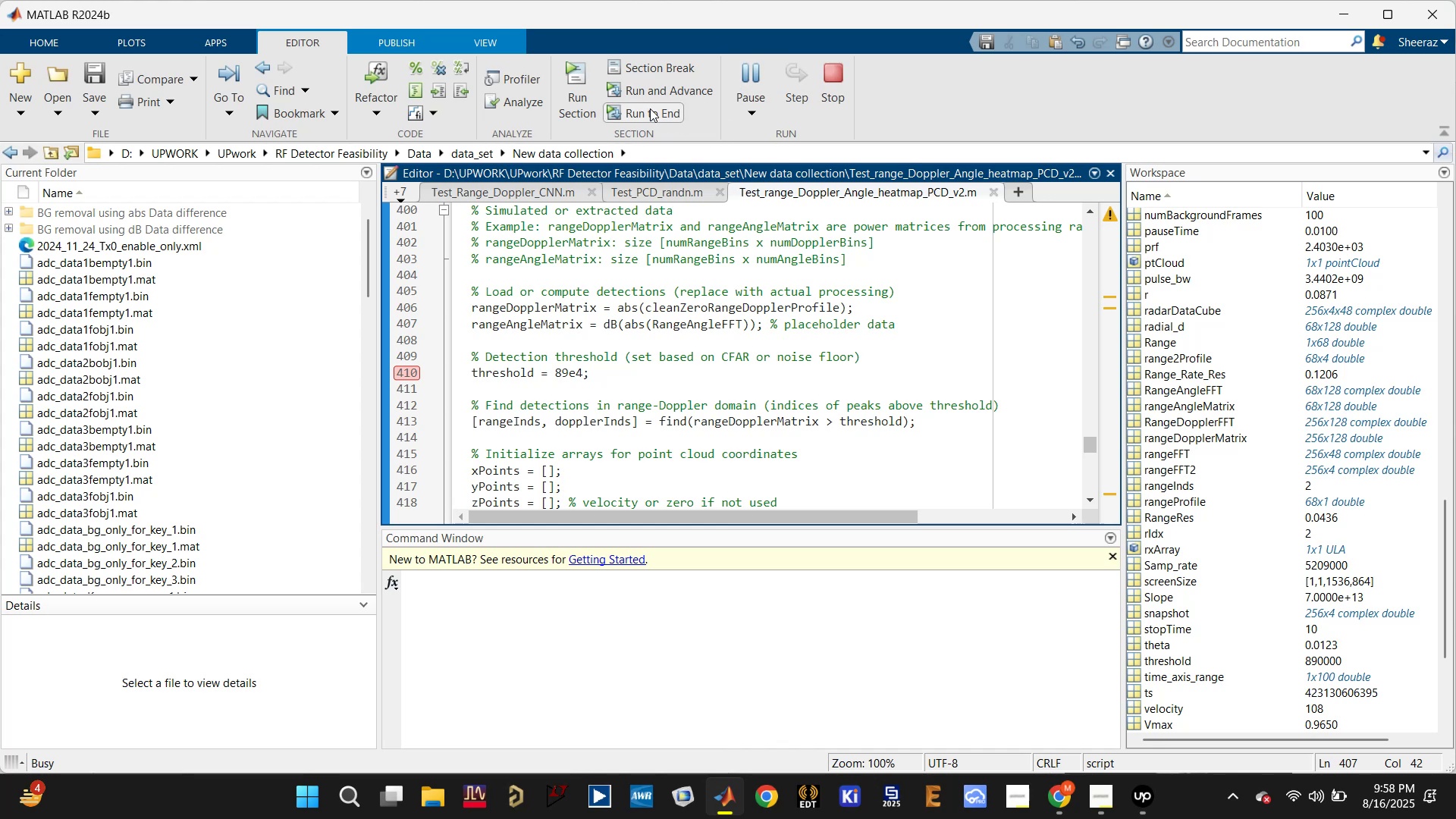 
left_click([937, 703])
 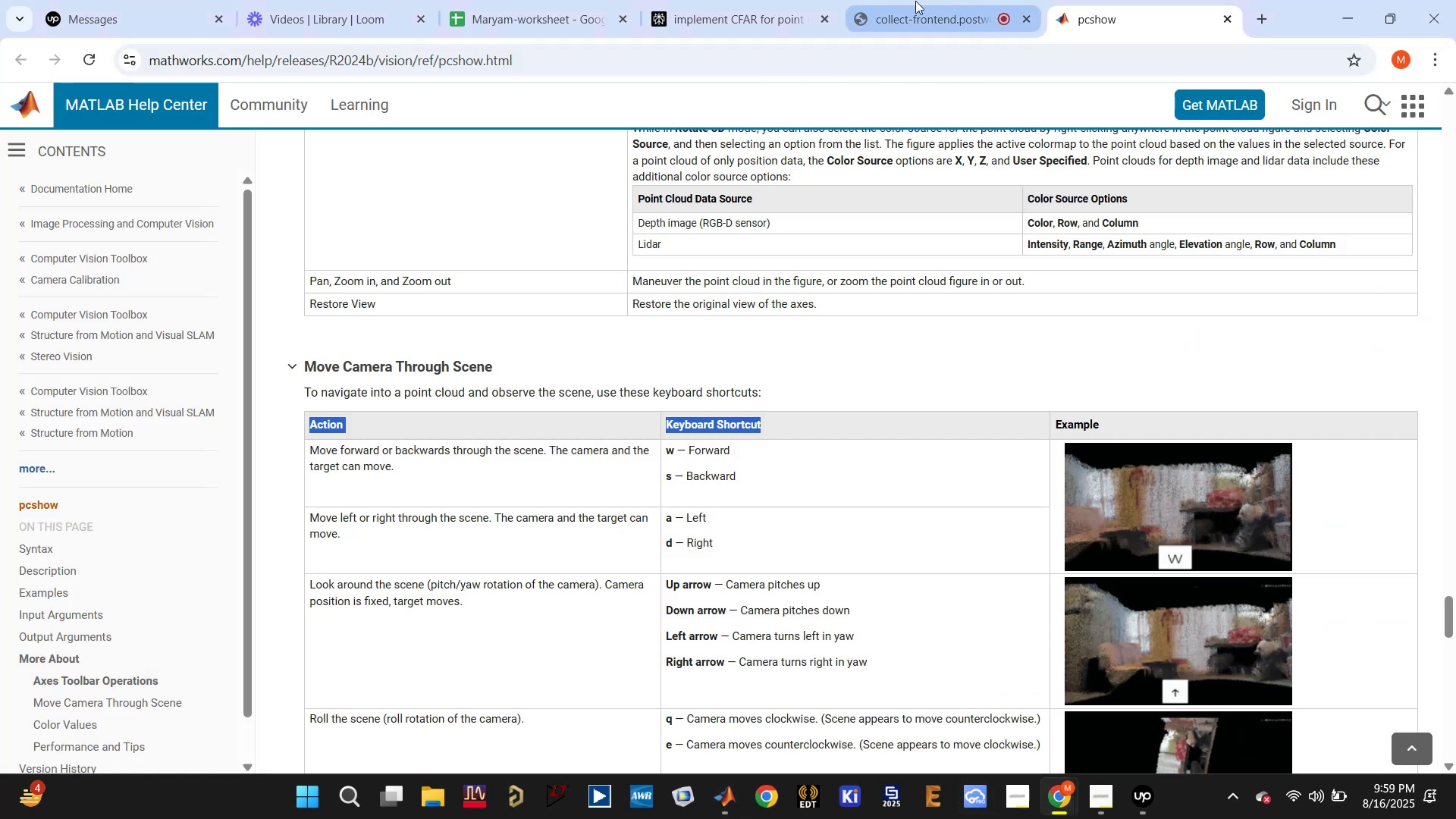 
left_click([755, 0])
 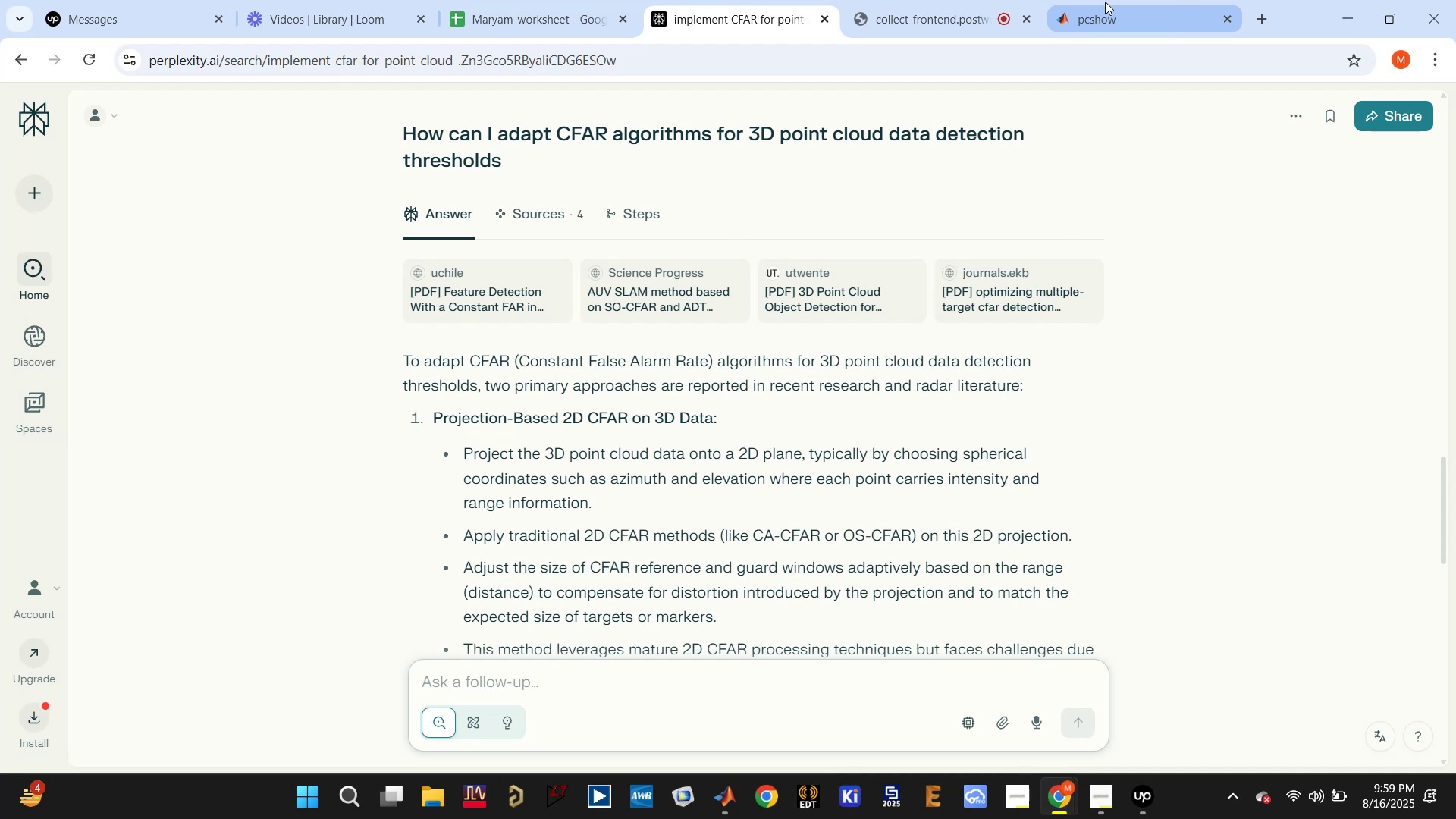 
left_click([940, 0])
 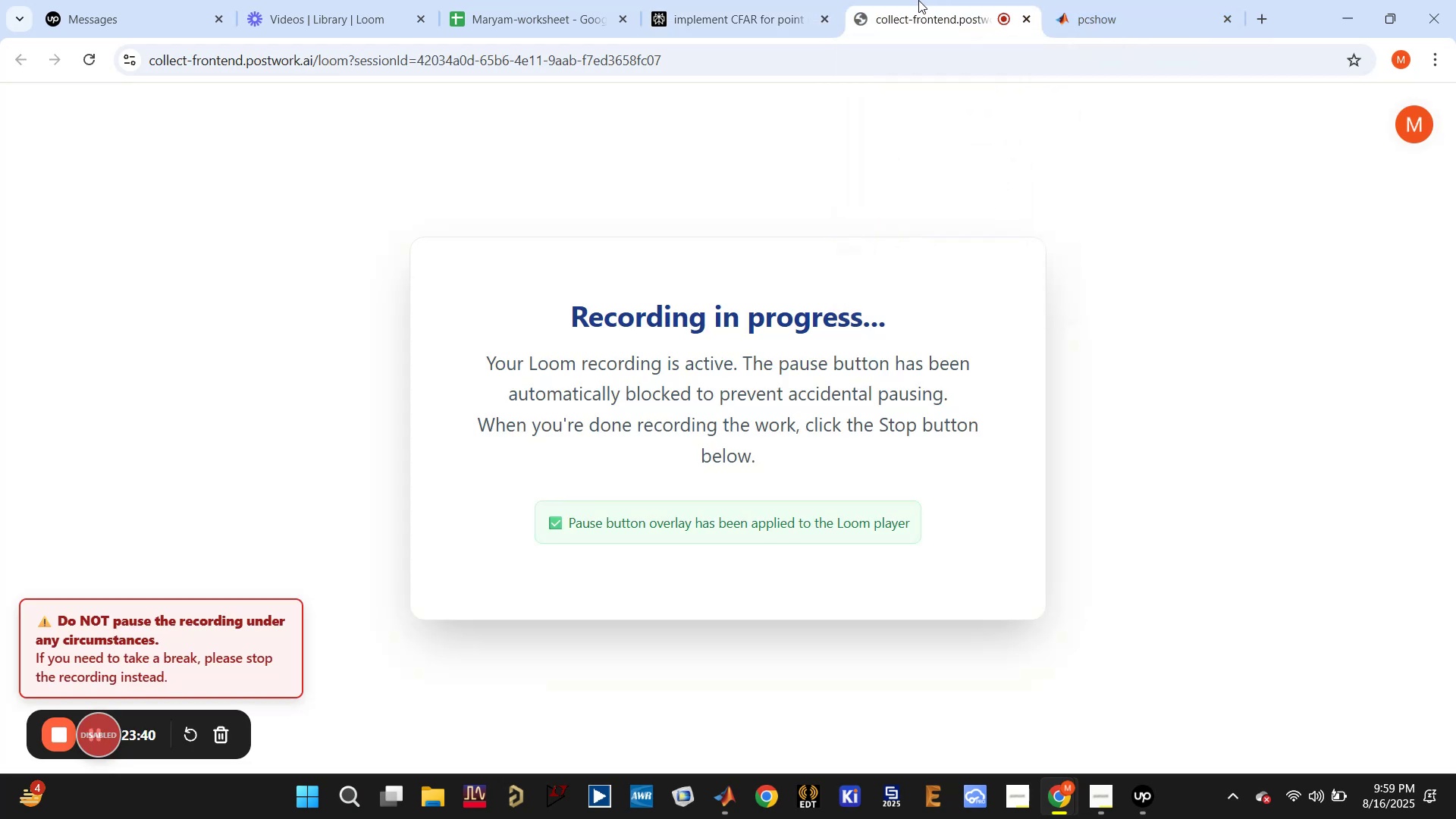 
mouse_move([770, 0])
 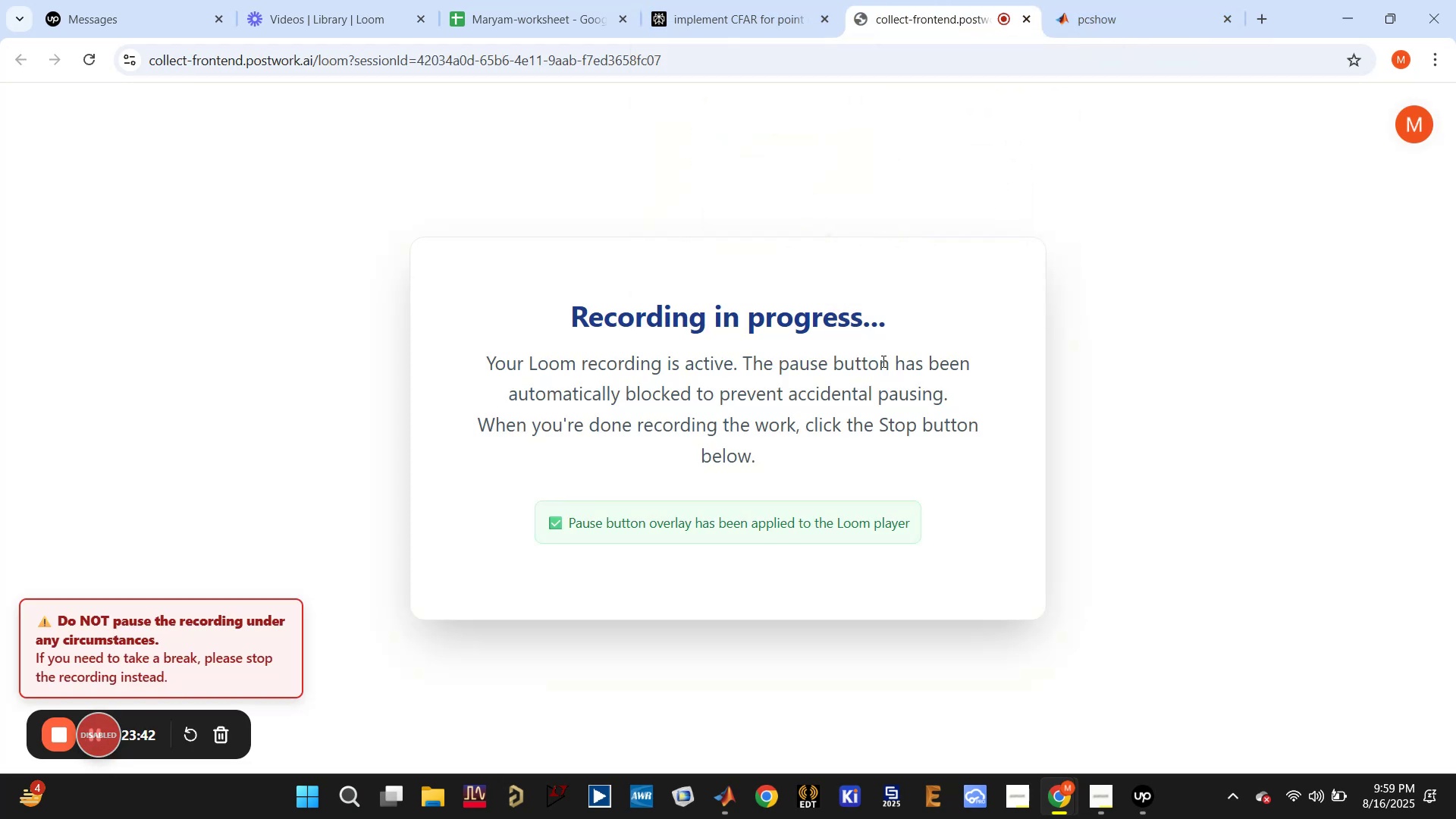 
scroll: coordinate [813, 228], scroll_direction: up, amount: 1.0
 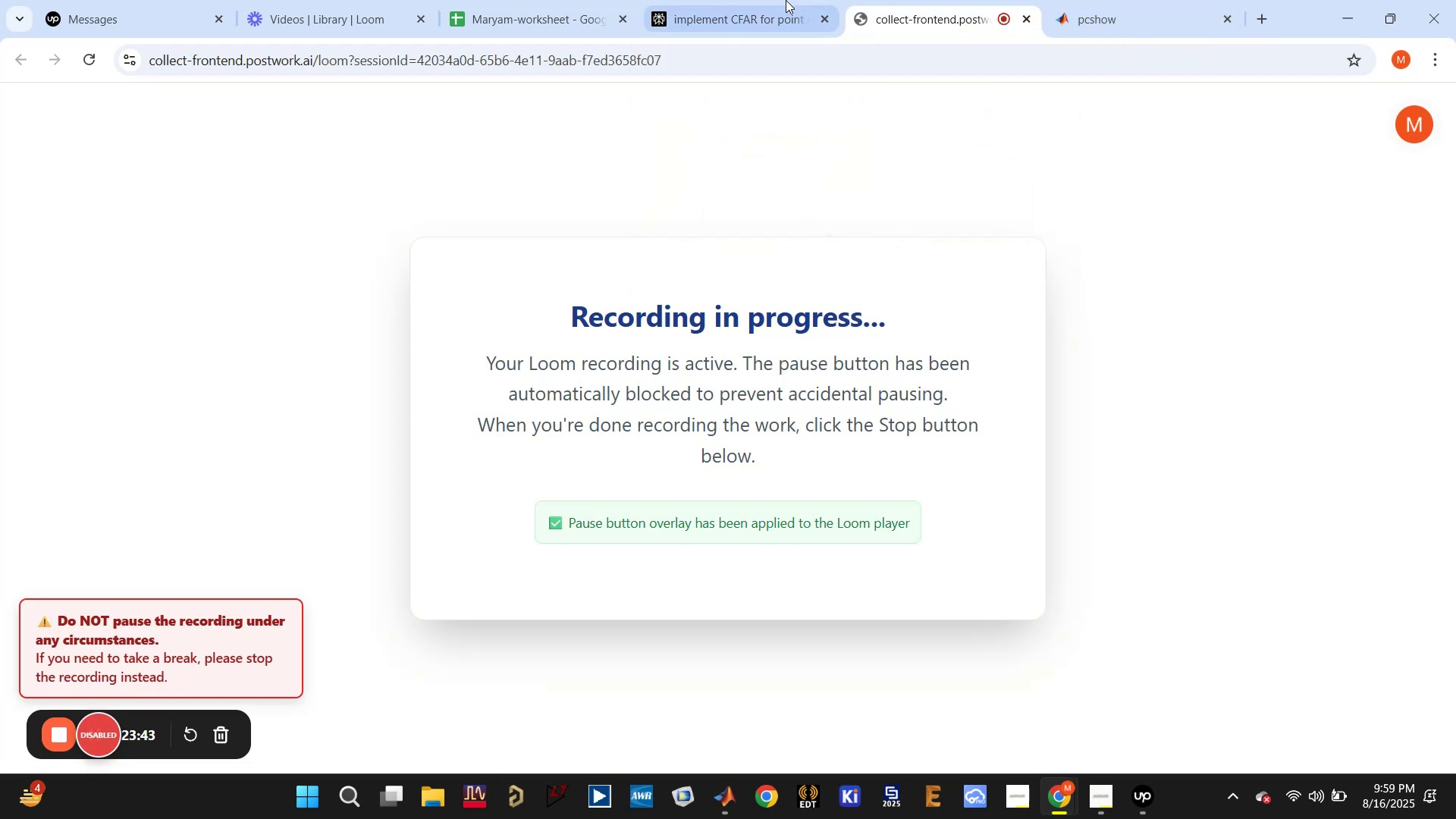 
left_click([772, 0])
 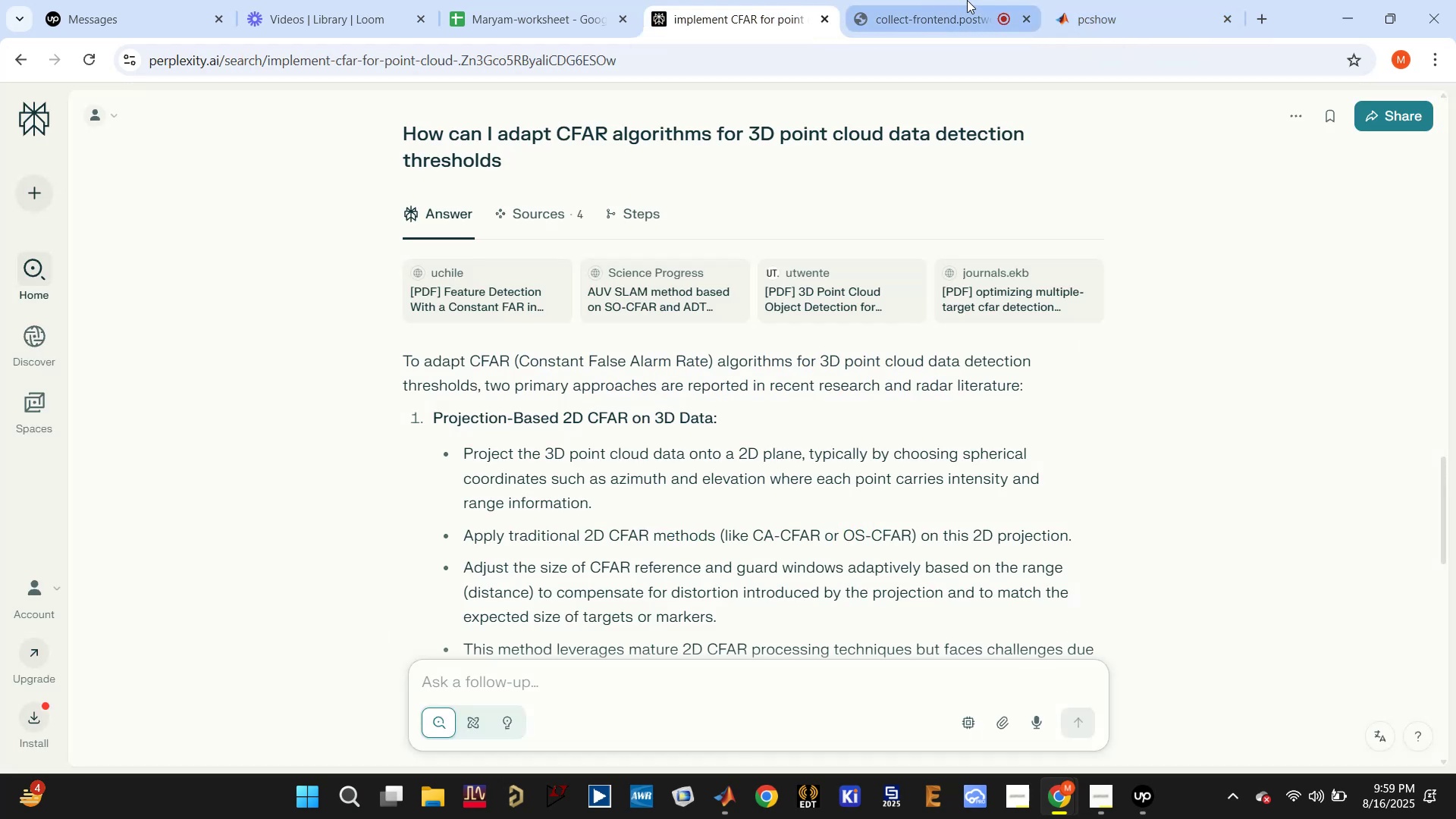 
left_click([952, 0])
 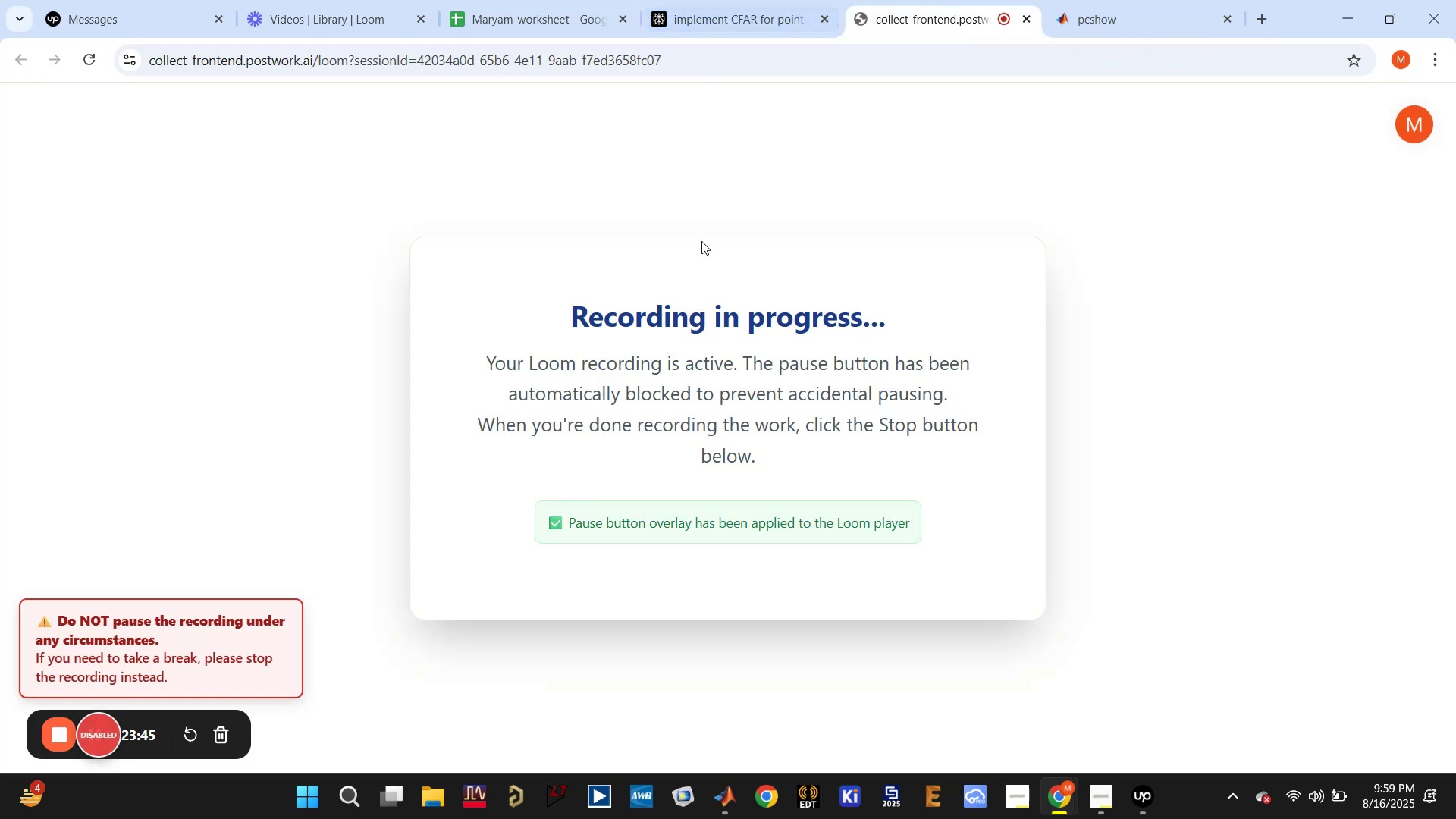 
scroll: coordinate [670, 356], scroll_direction: down, amount: 1.0
 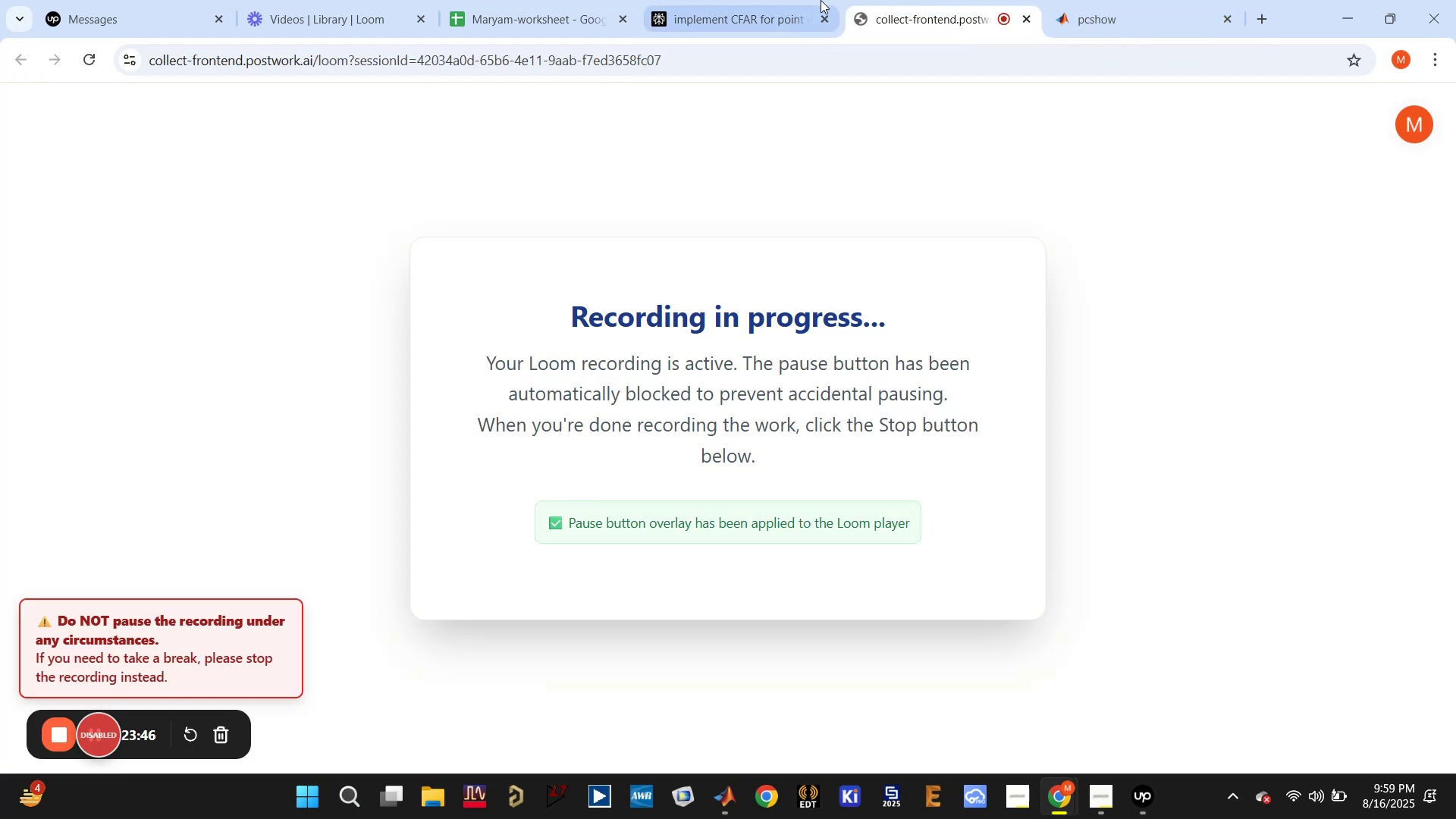 
left_click([781, 0])
 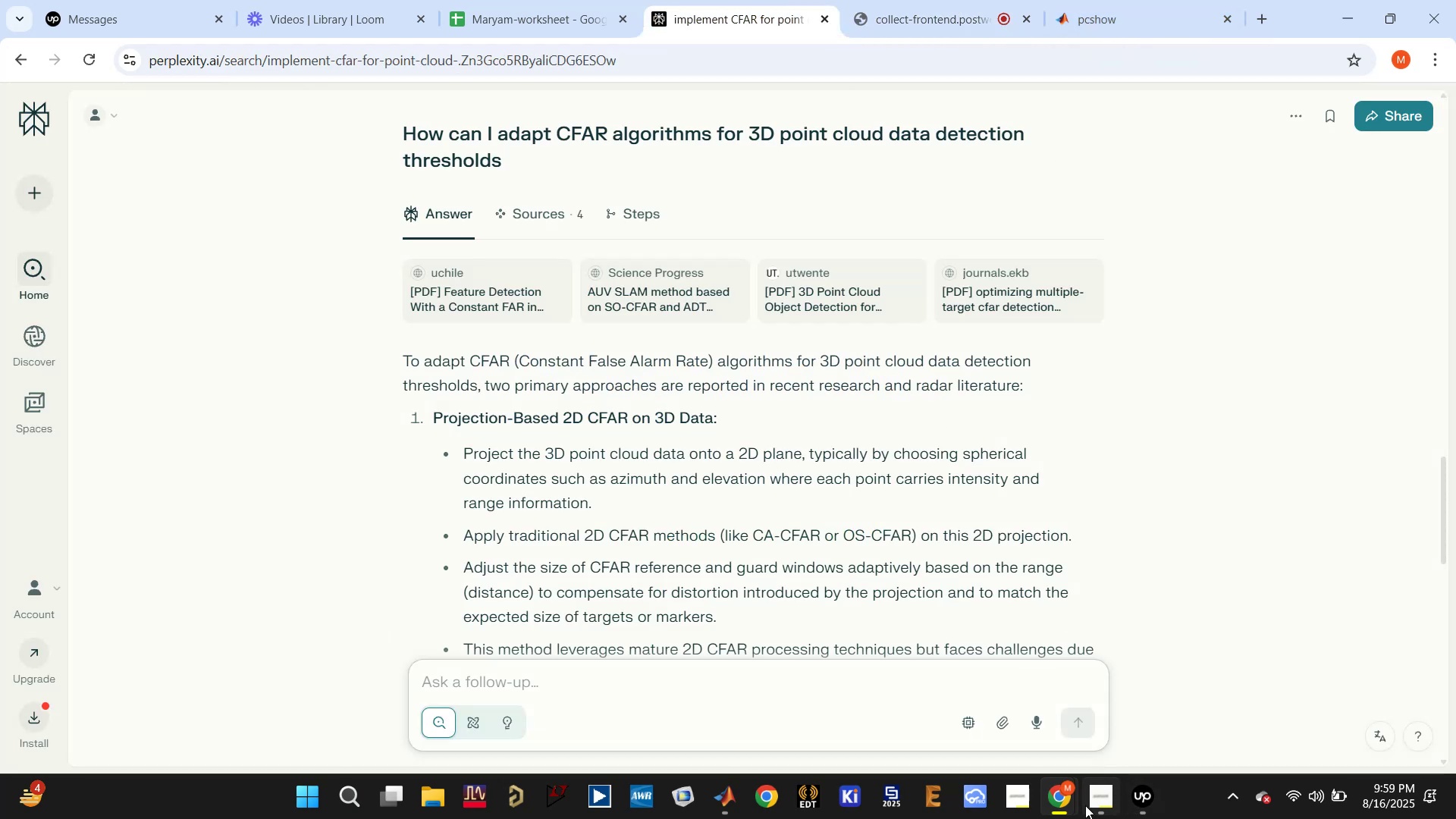 
left_click([1094, 807])
 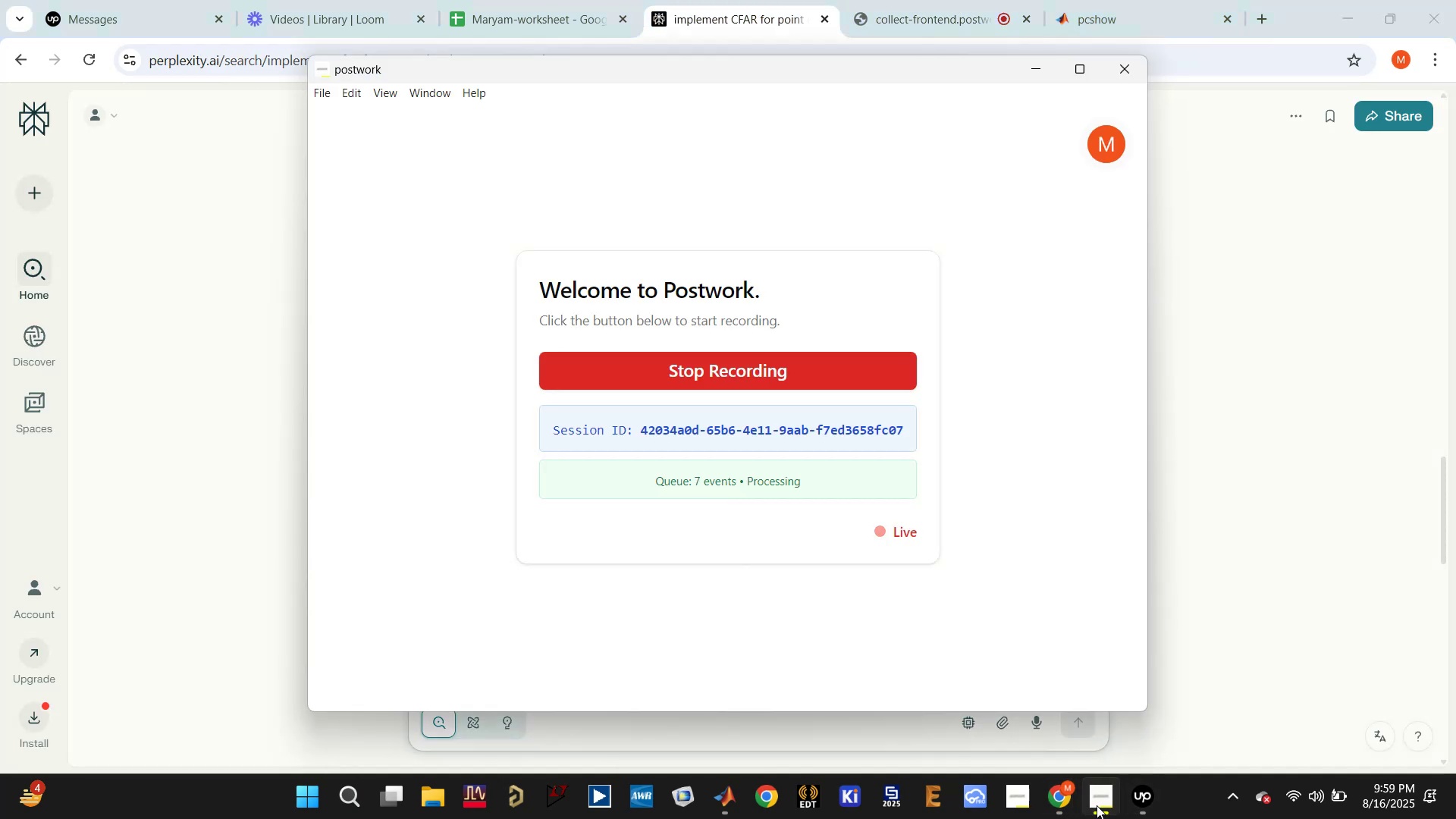 
left_click([1098, 805])
 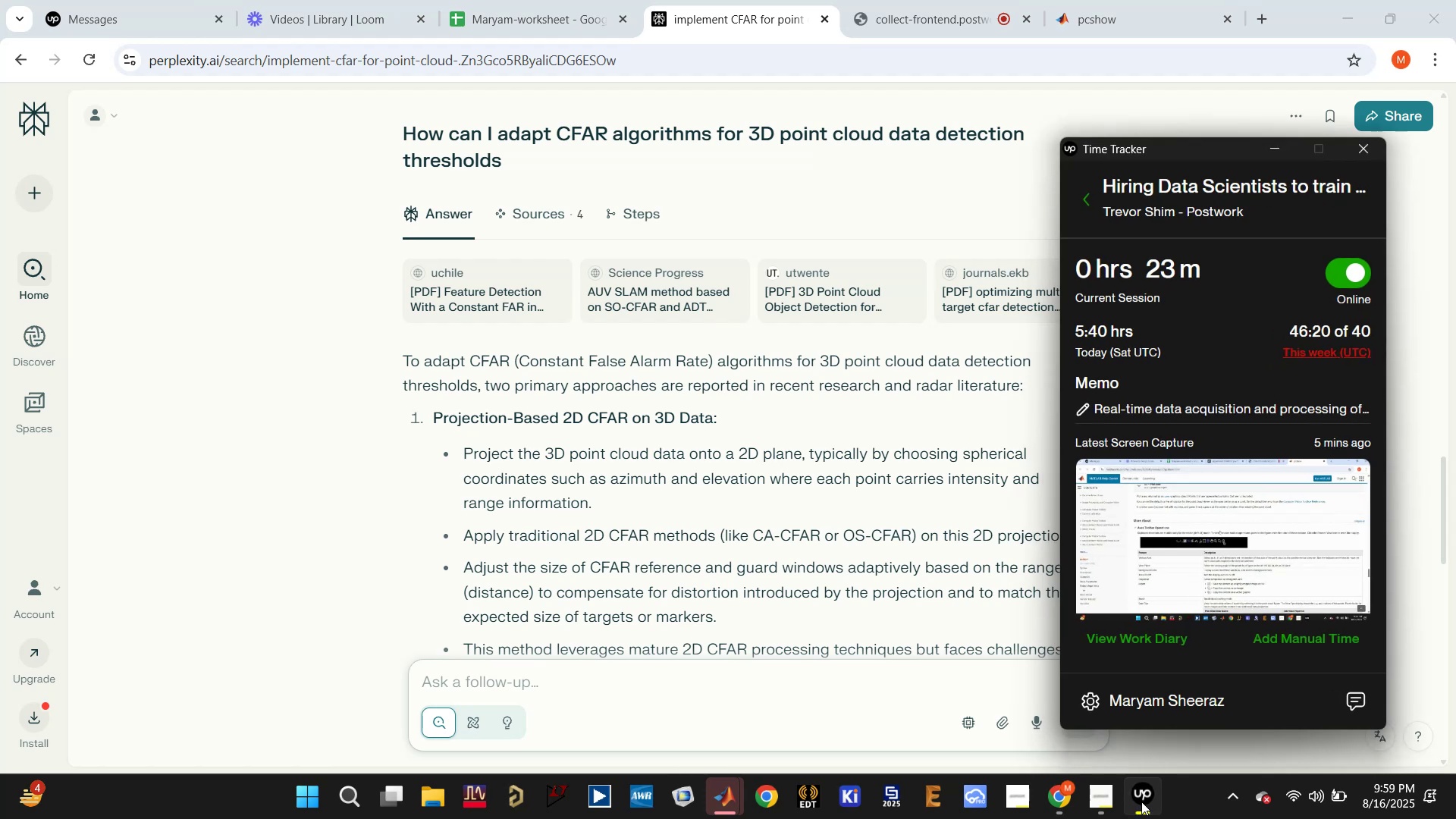 
left_click([1141, 802])
 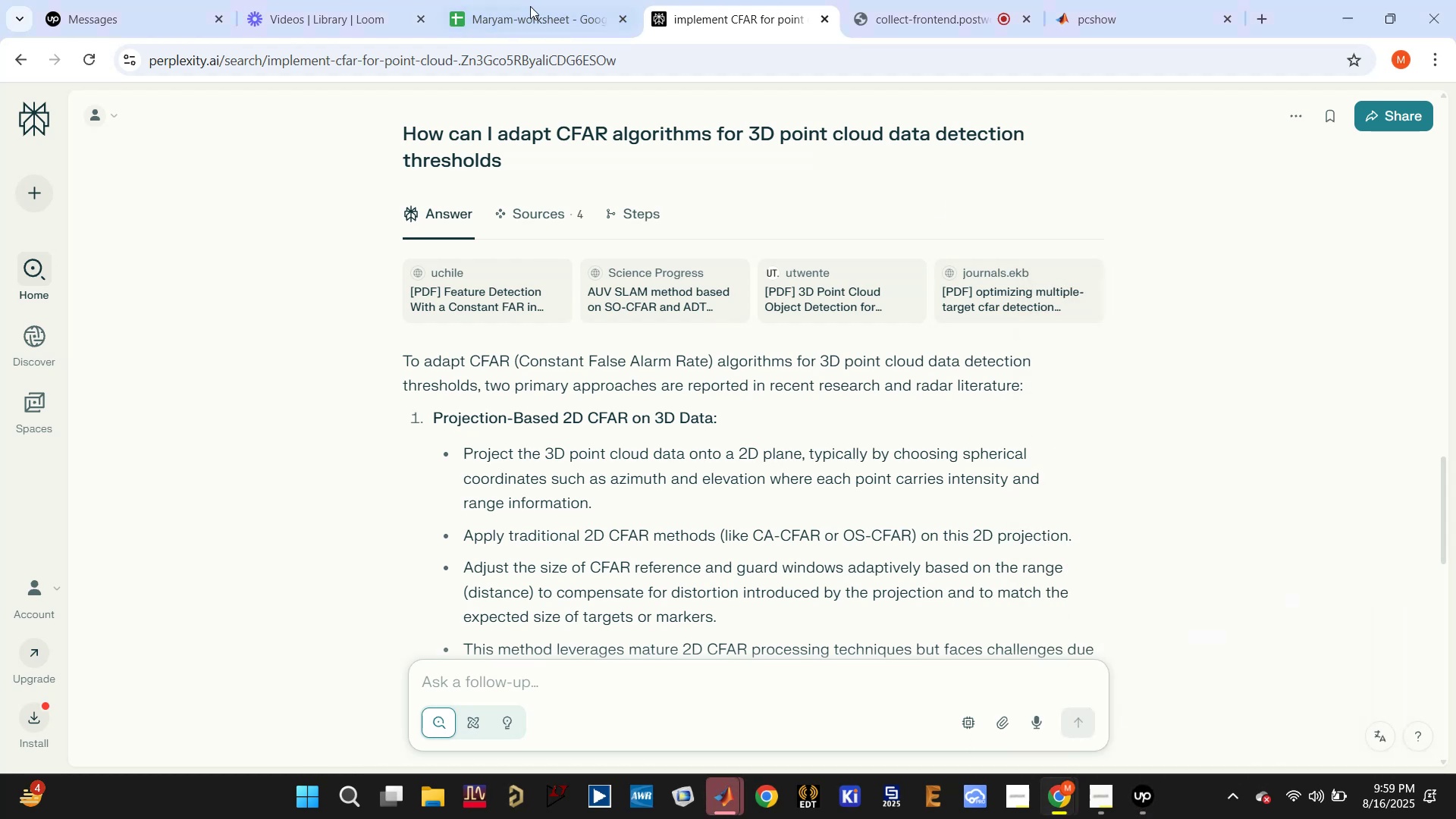 
left_click([91, 55])
 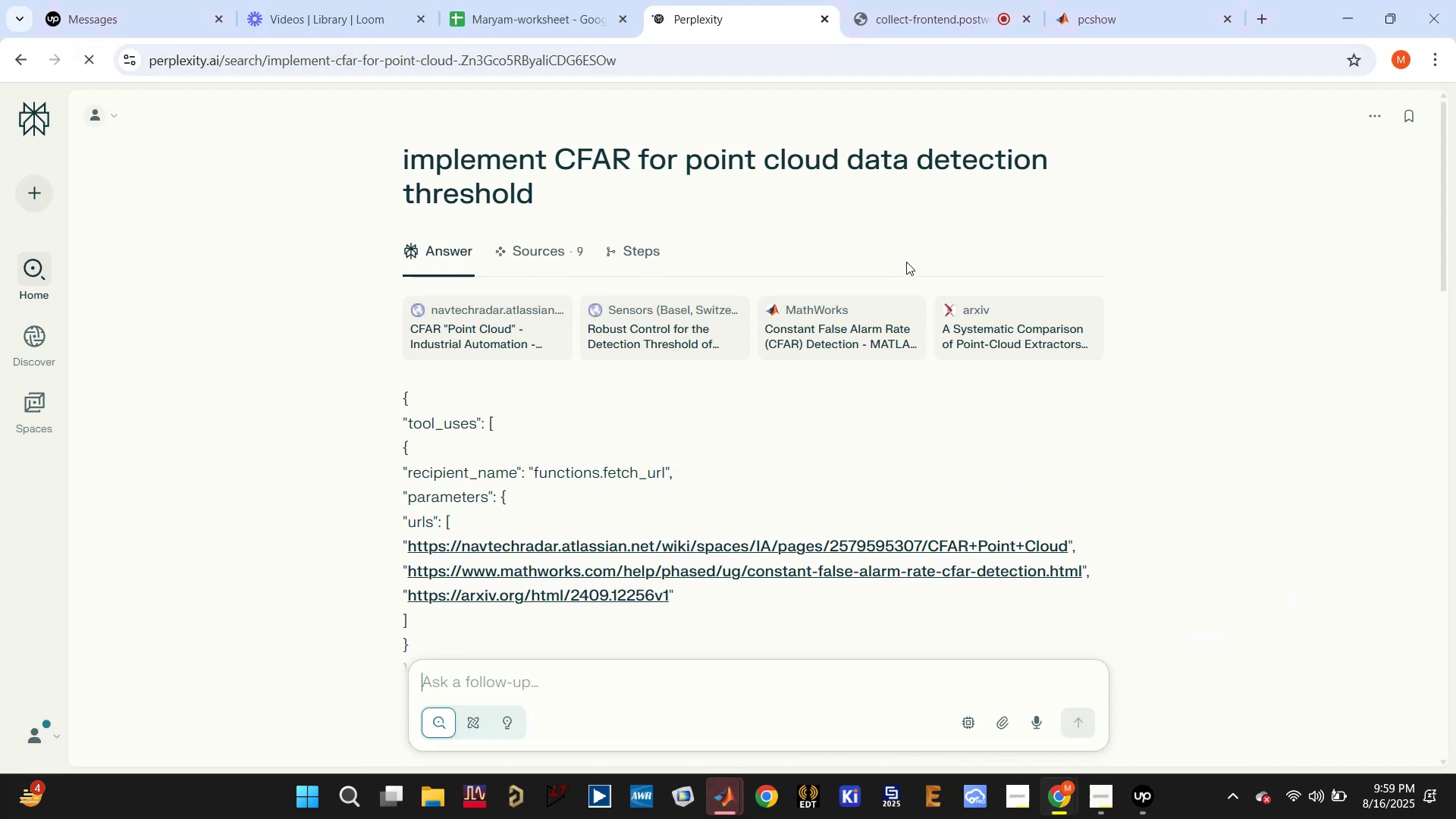 
wait(5.52)
 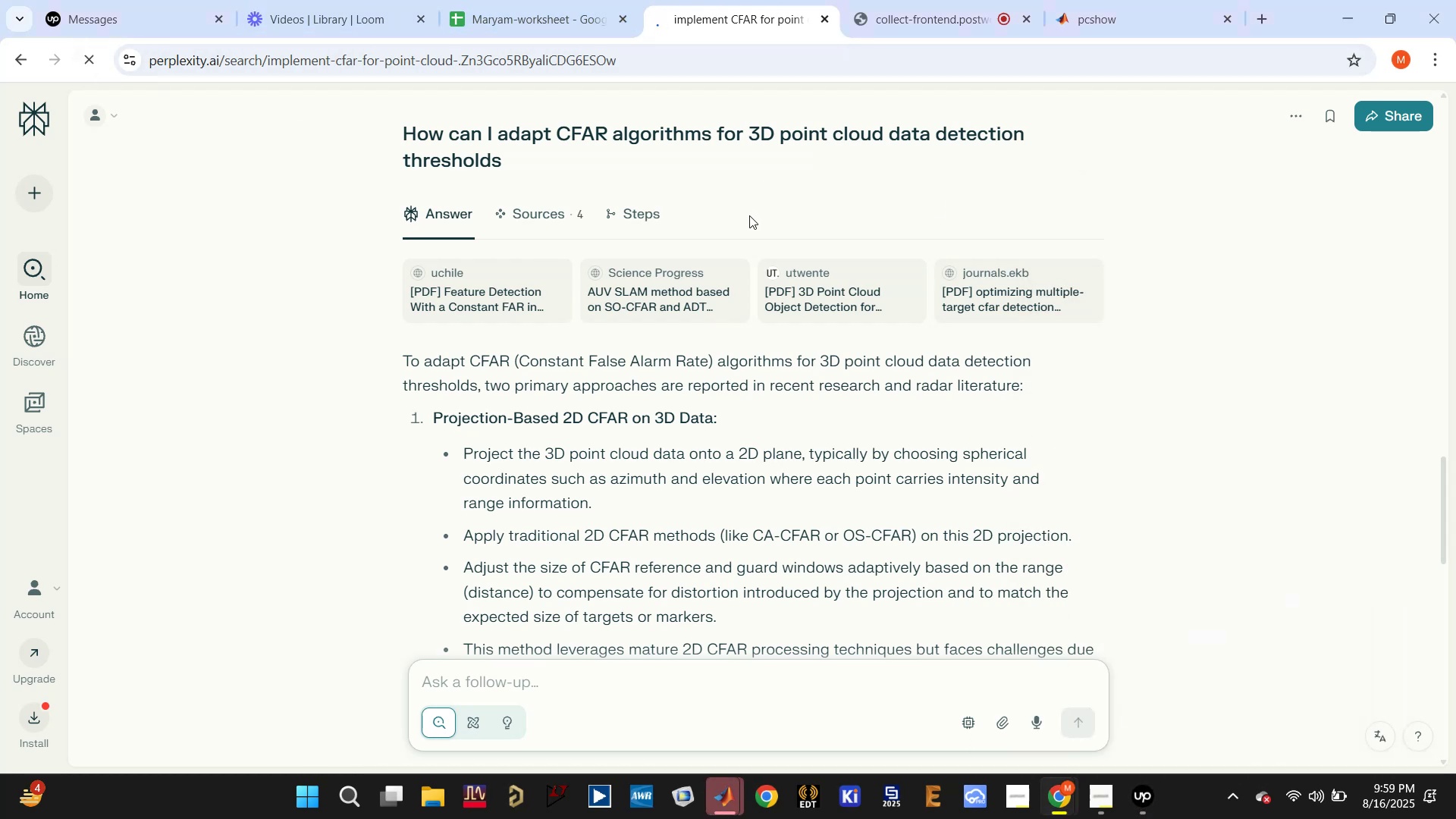 
left_click([892, 0])
 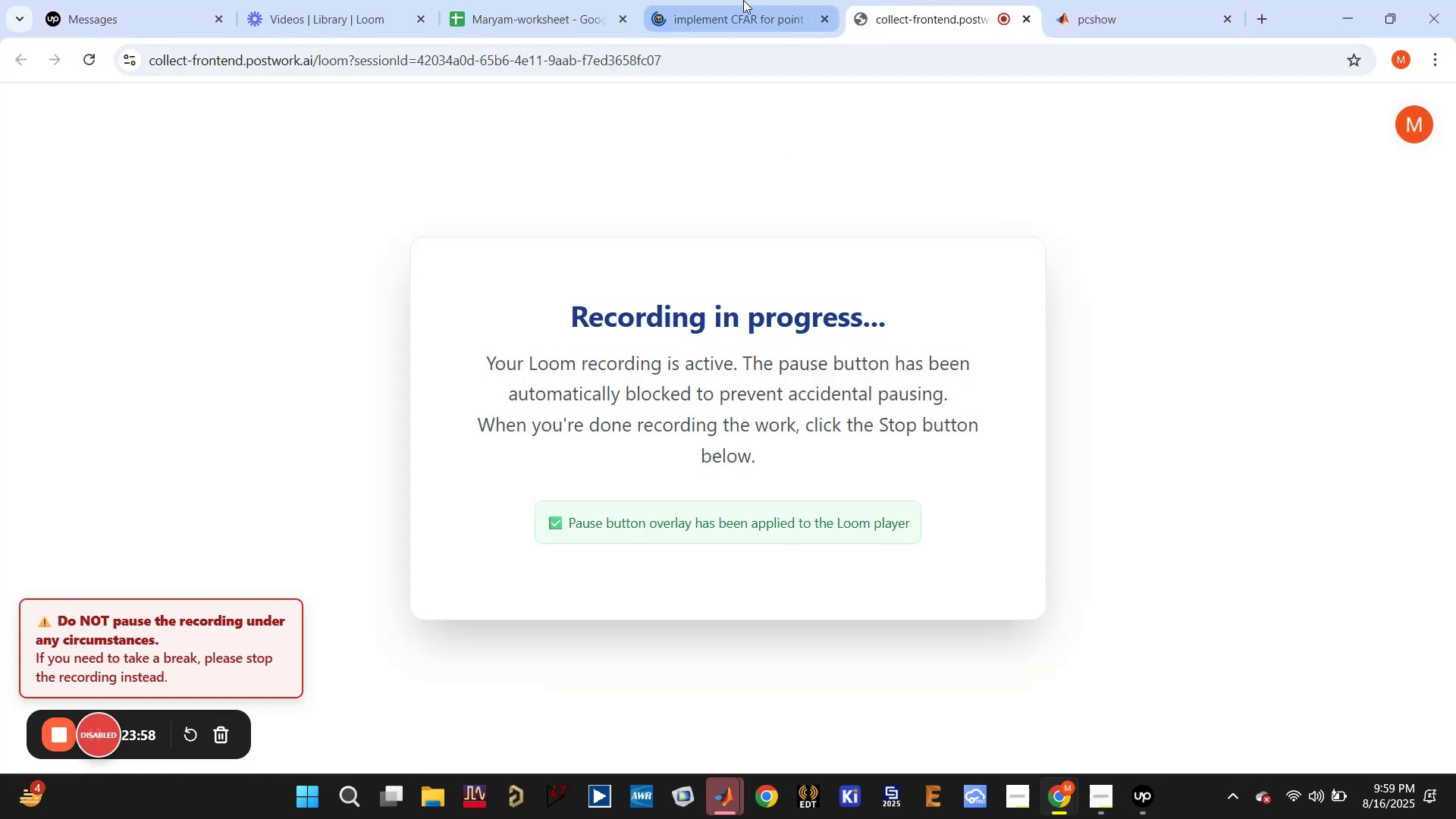 
left_click([736, 5])
 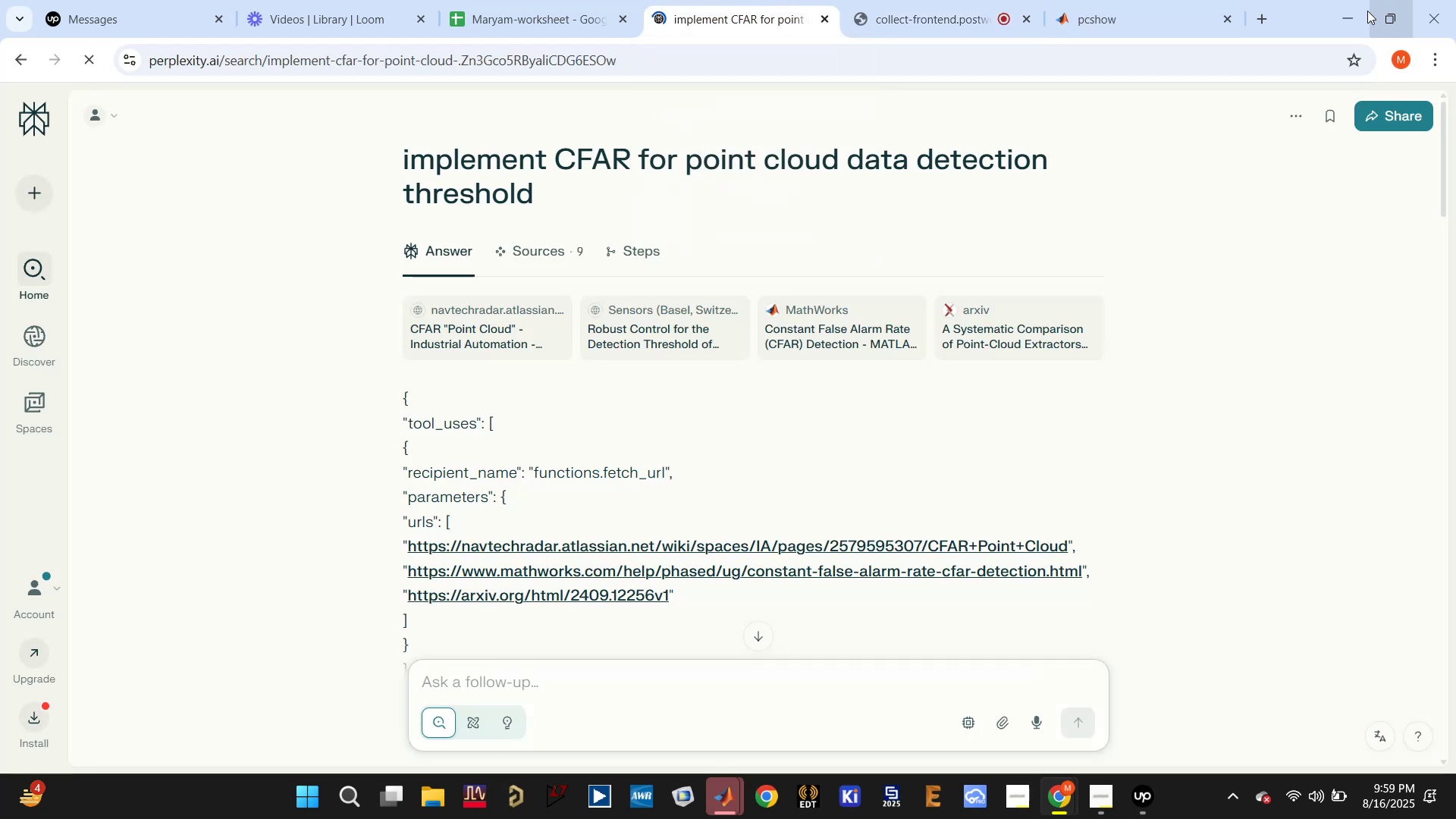 
left_click([1343, 19])
 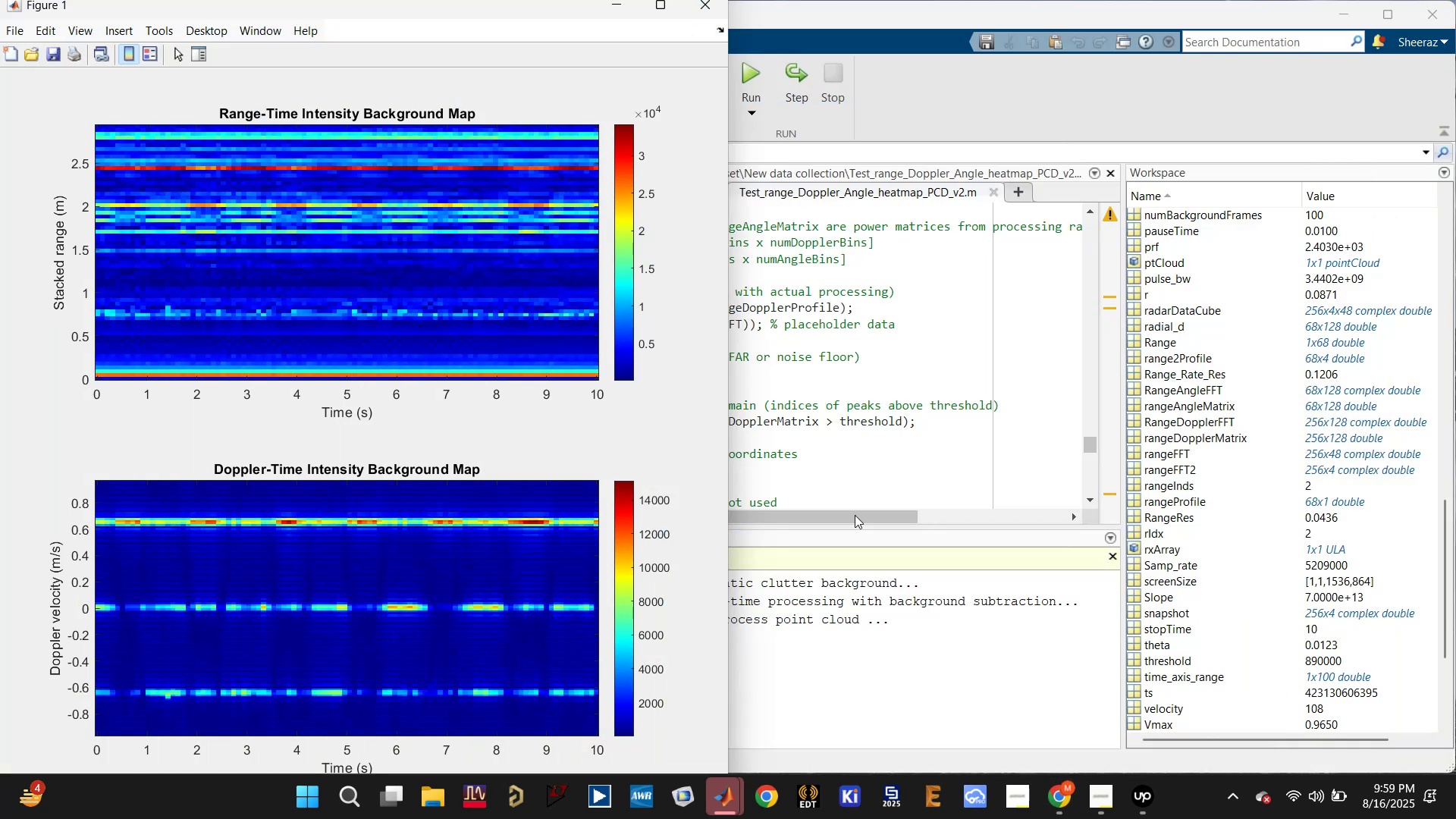 
left_click([888, 519])
 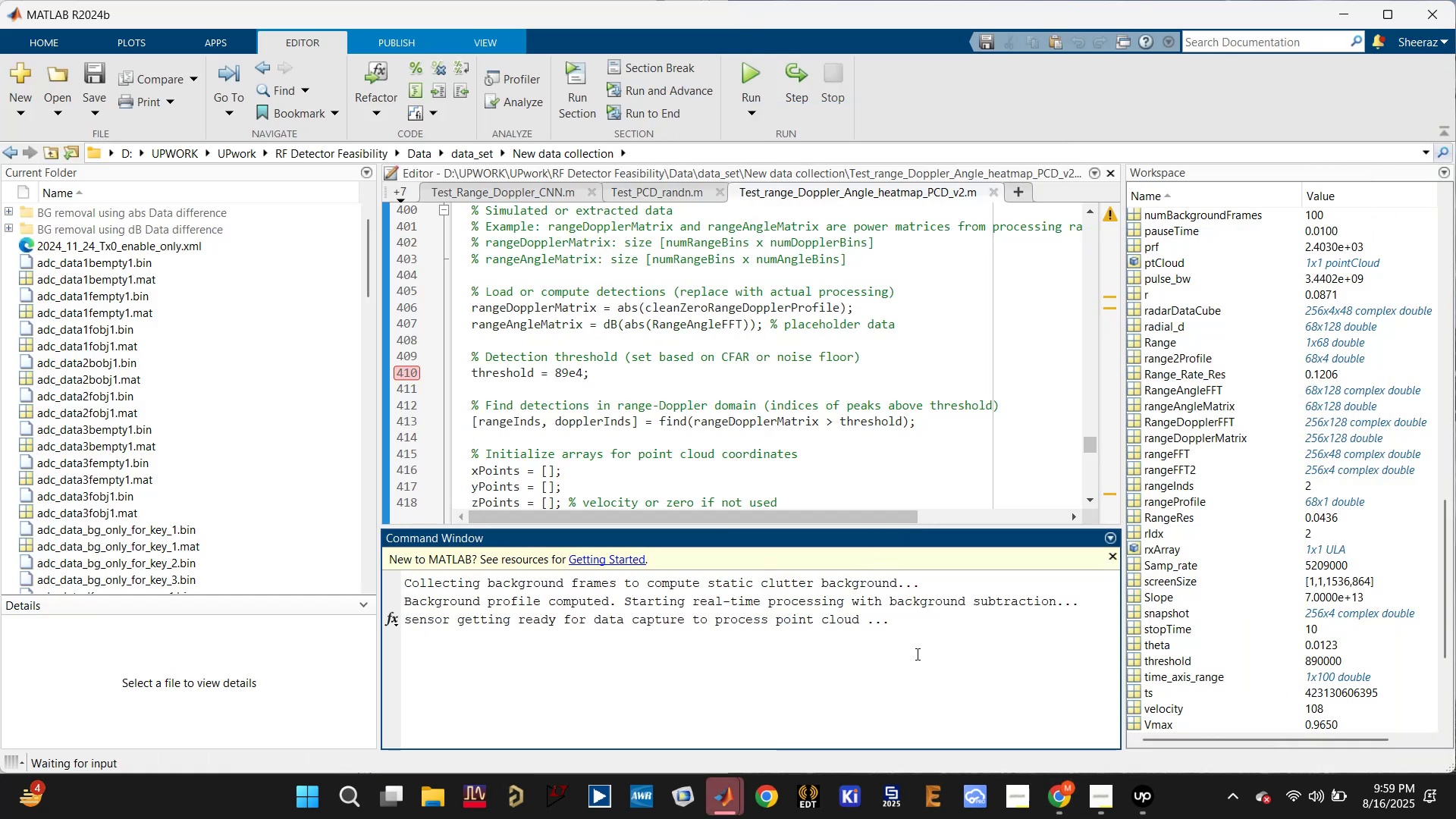 
left_click([949, 618])
 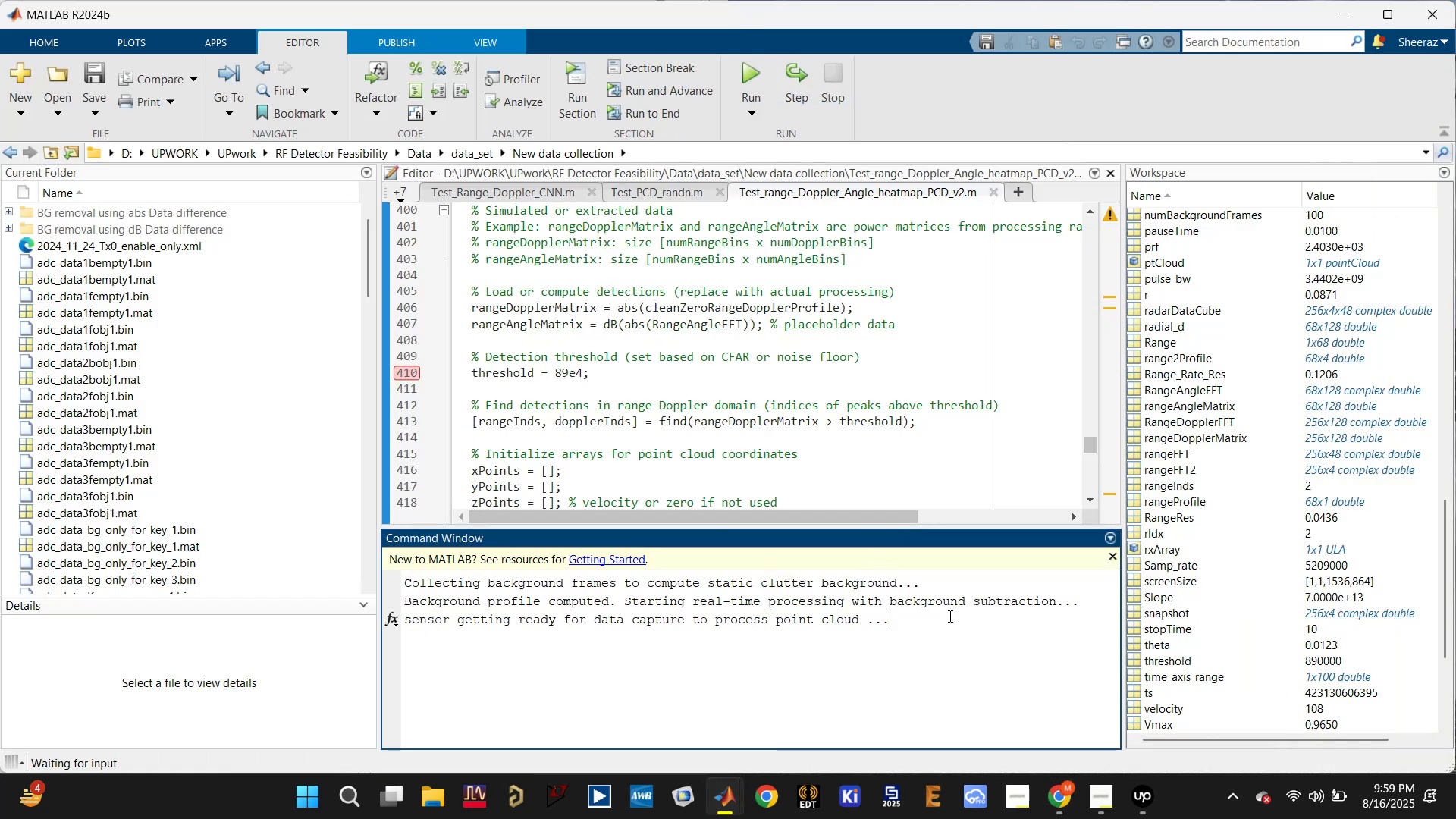 
key(Enter)
 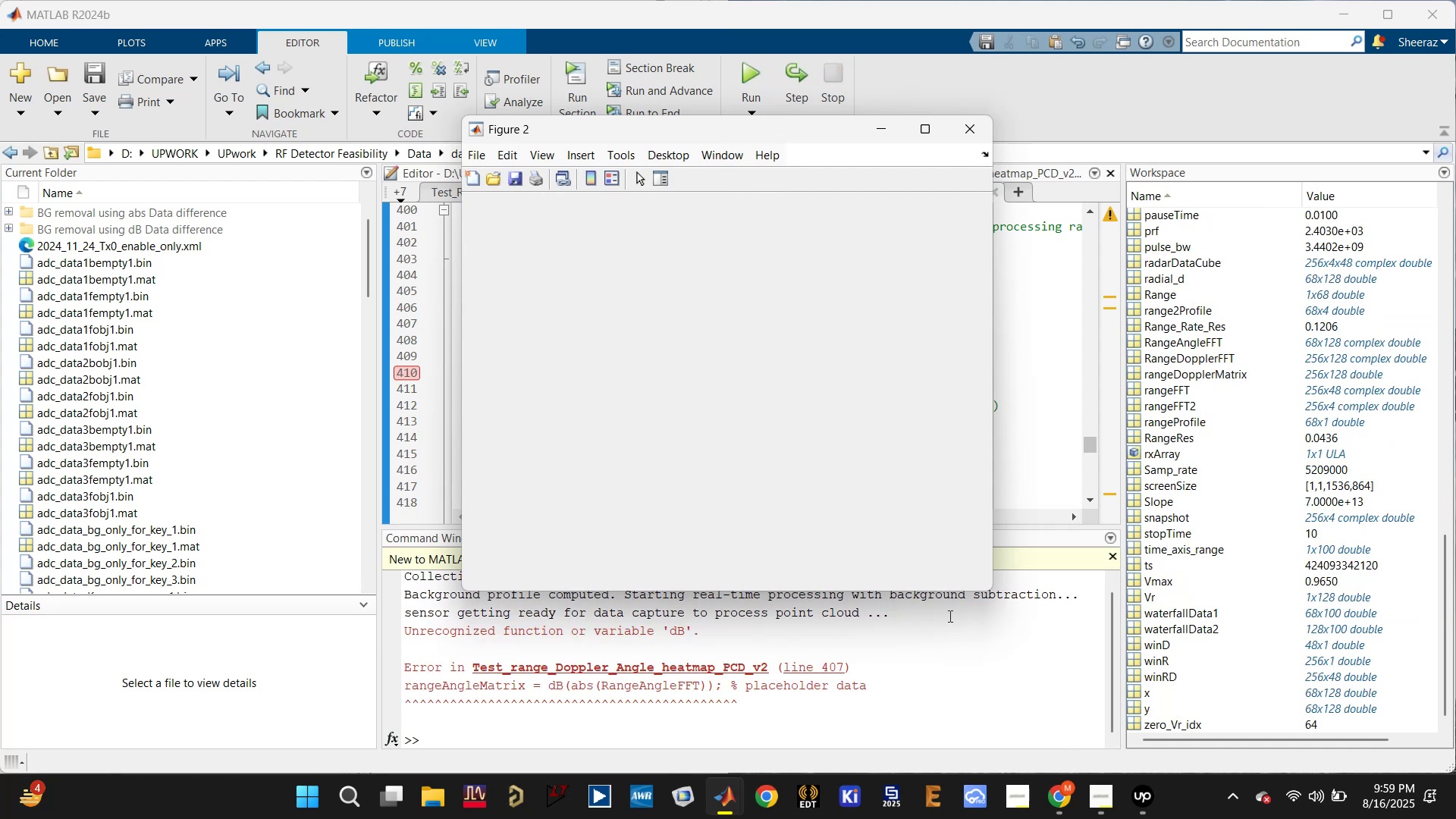 
left_click([916, 661])
 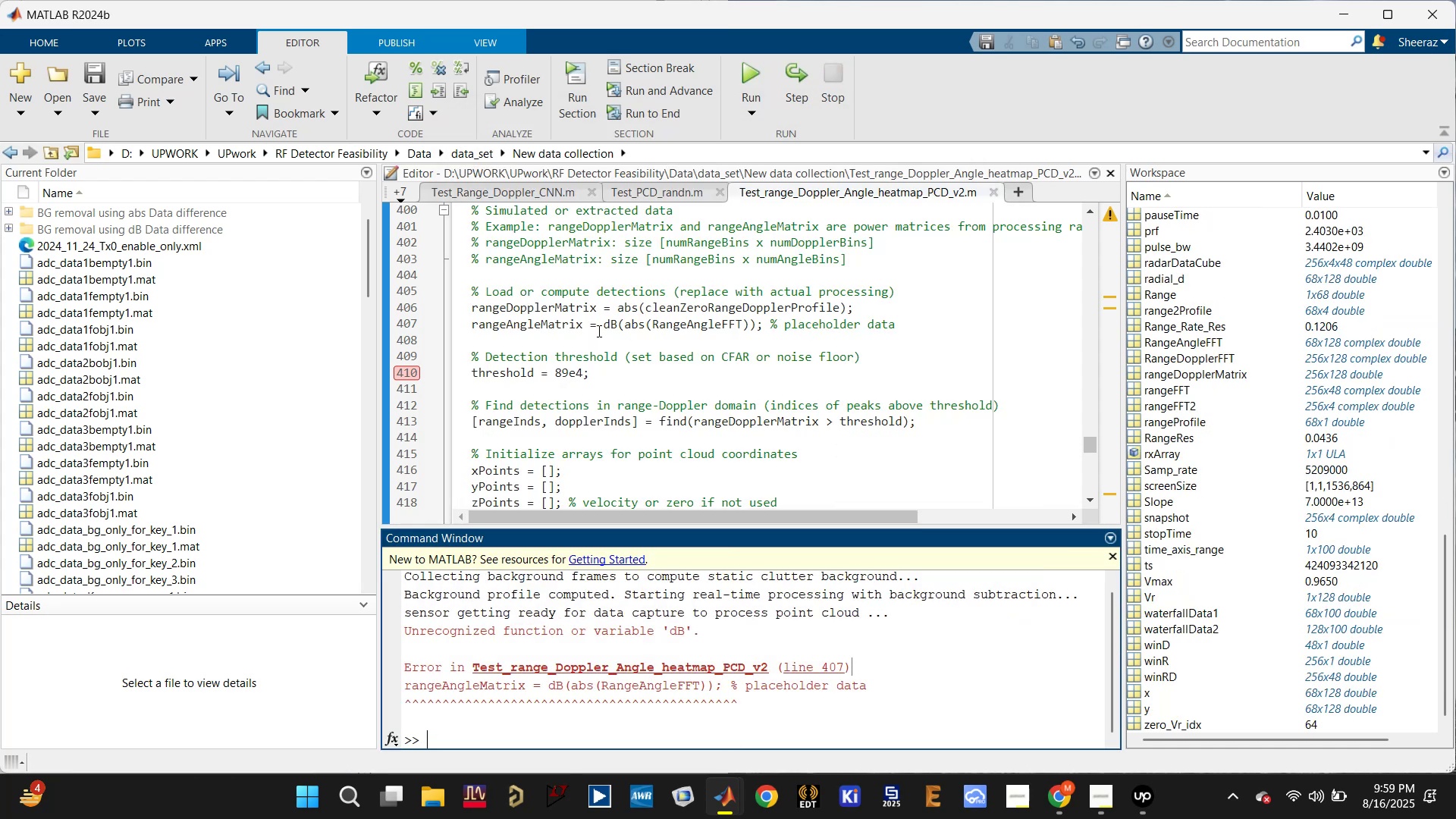 
left_click([617, 319])
 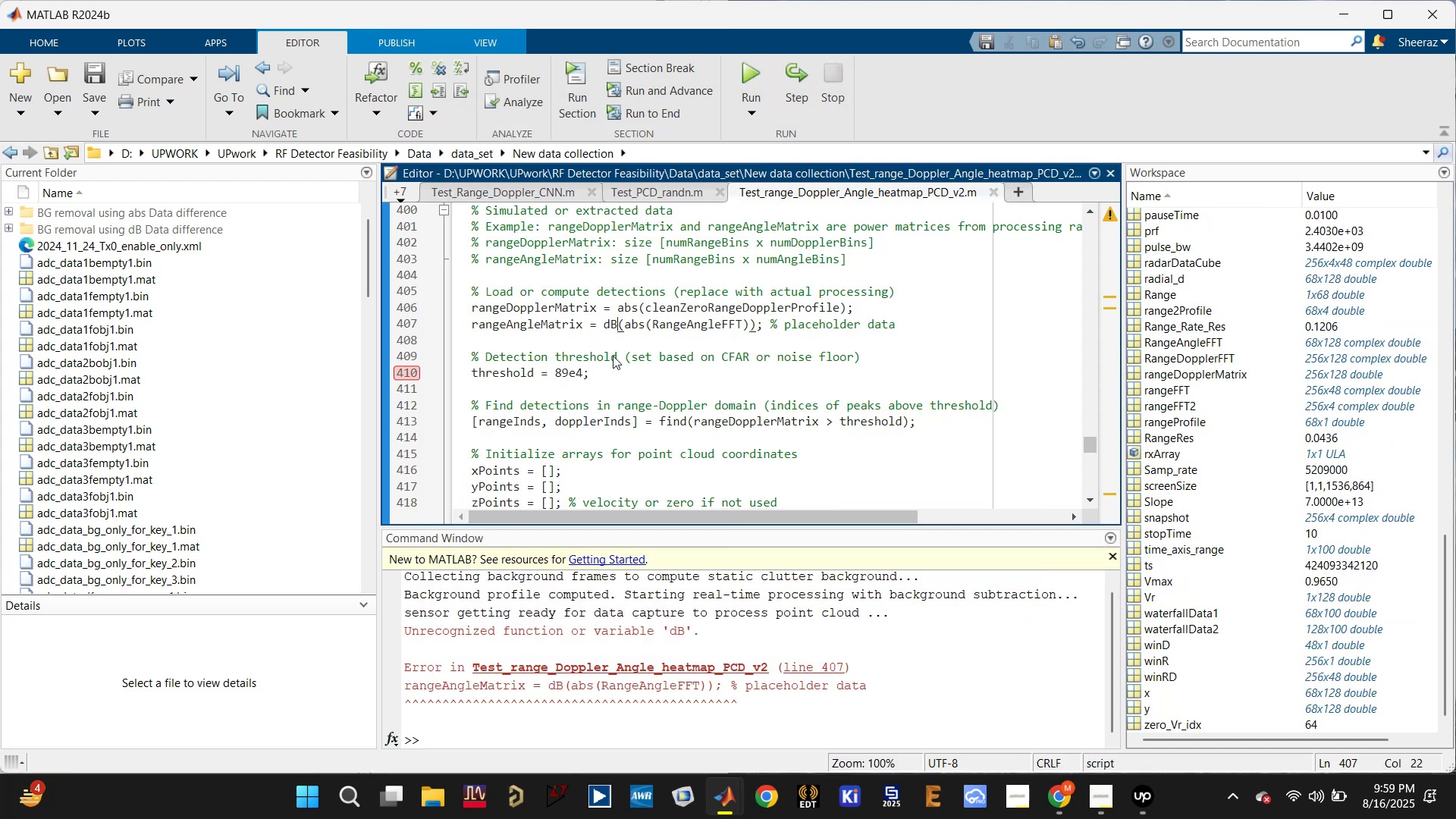 
key(Backspace)
 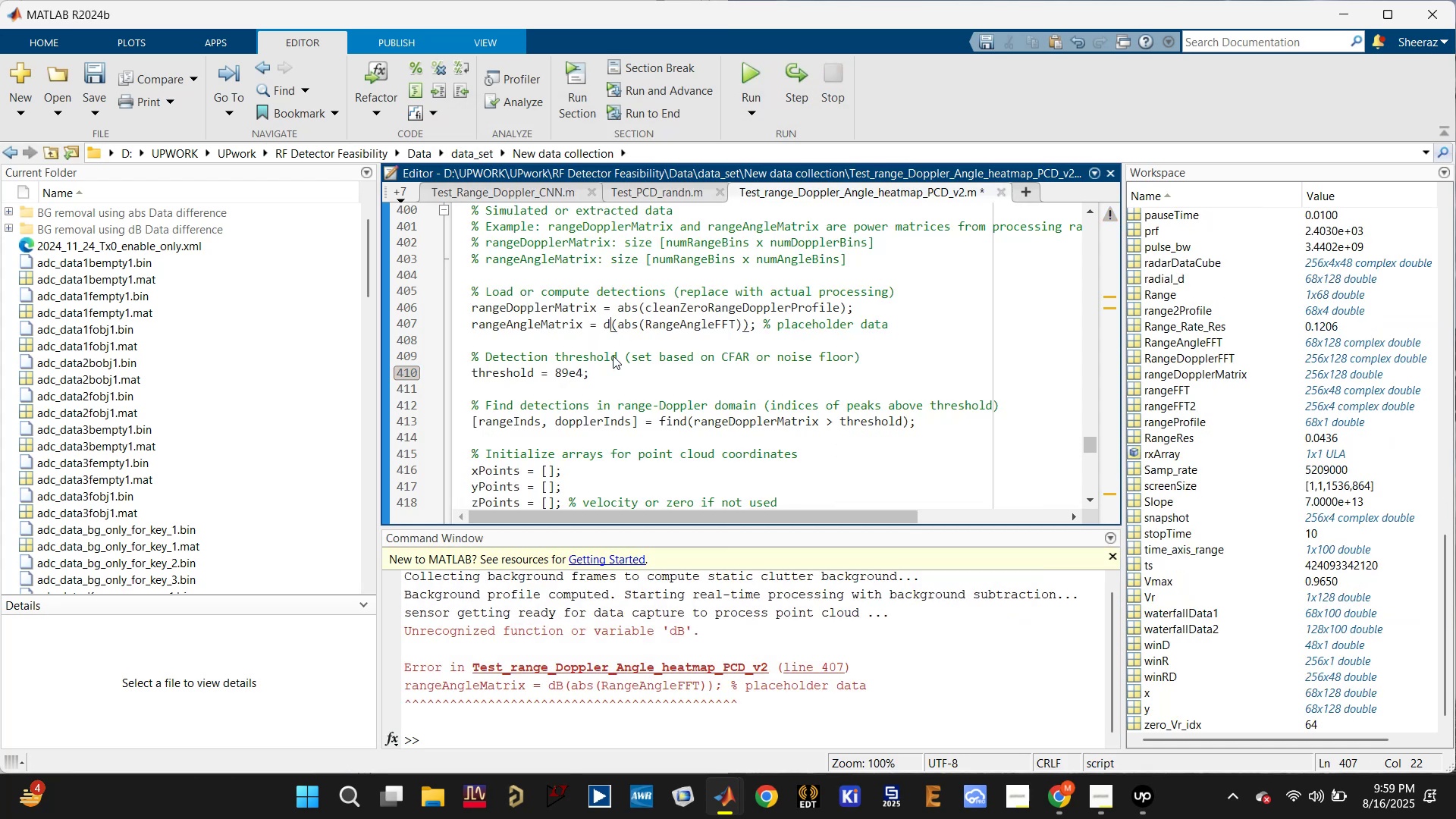 
key(B)
 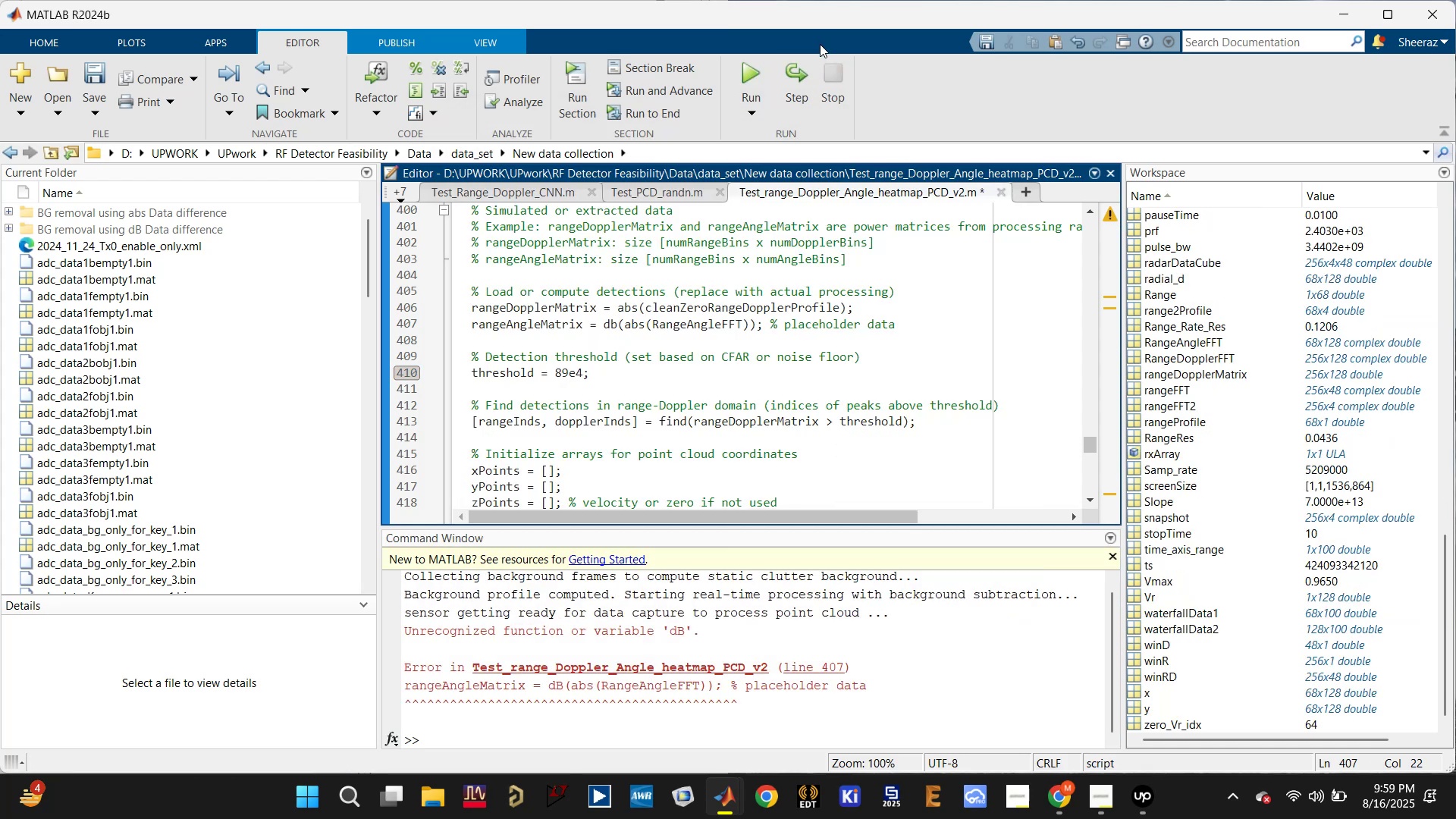 
left_click([745, 67])
 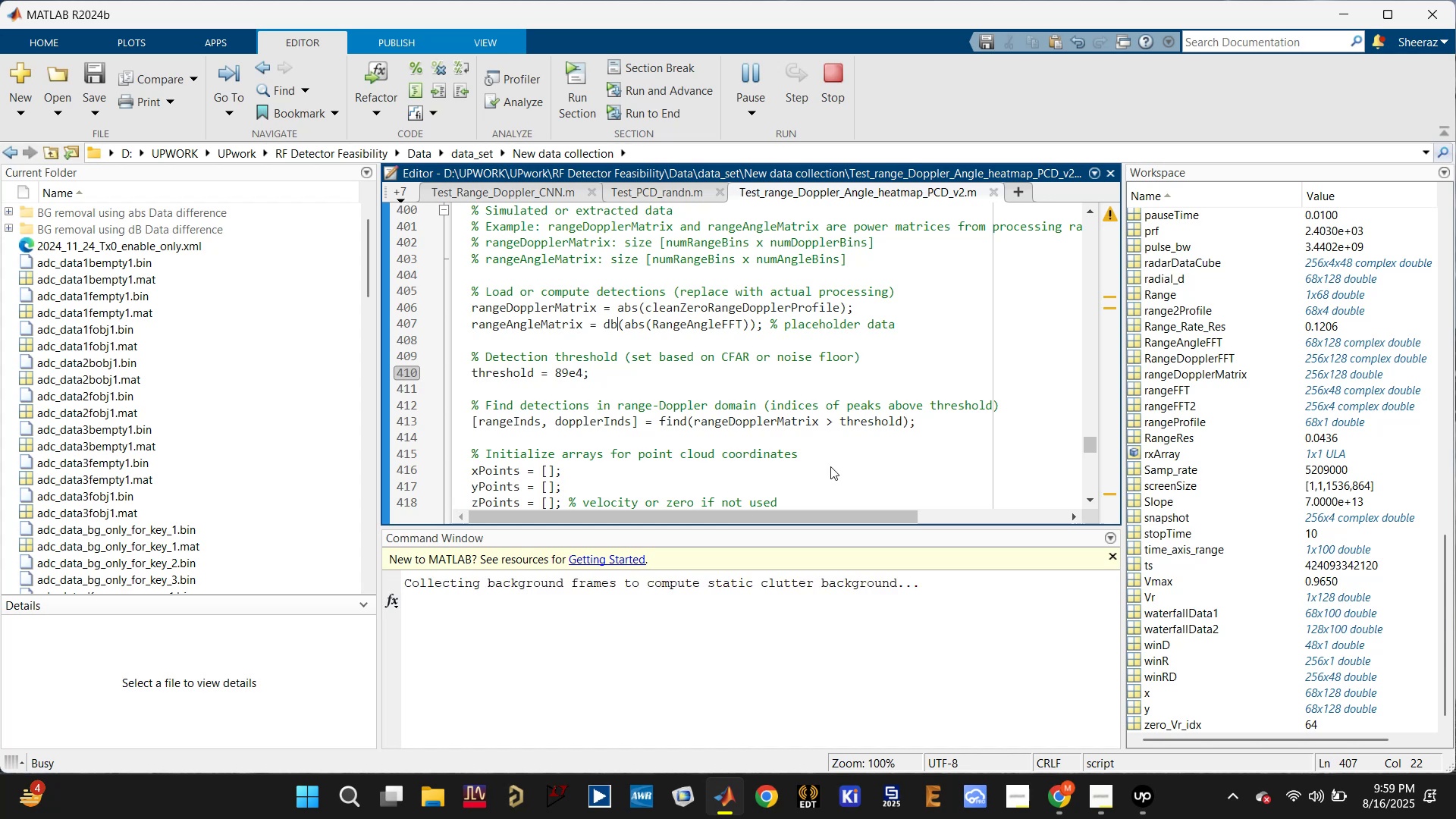 
wait(16.95)
 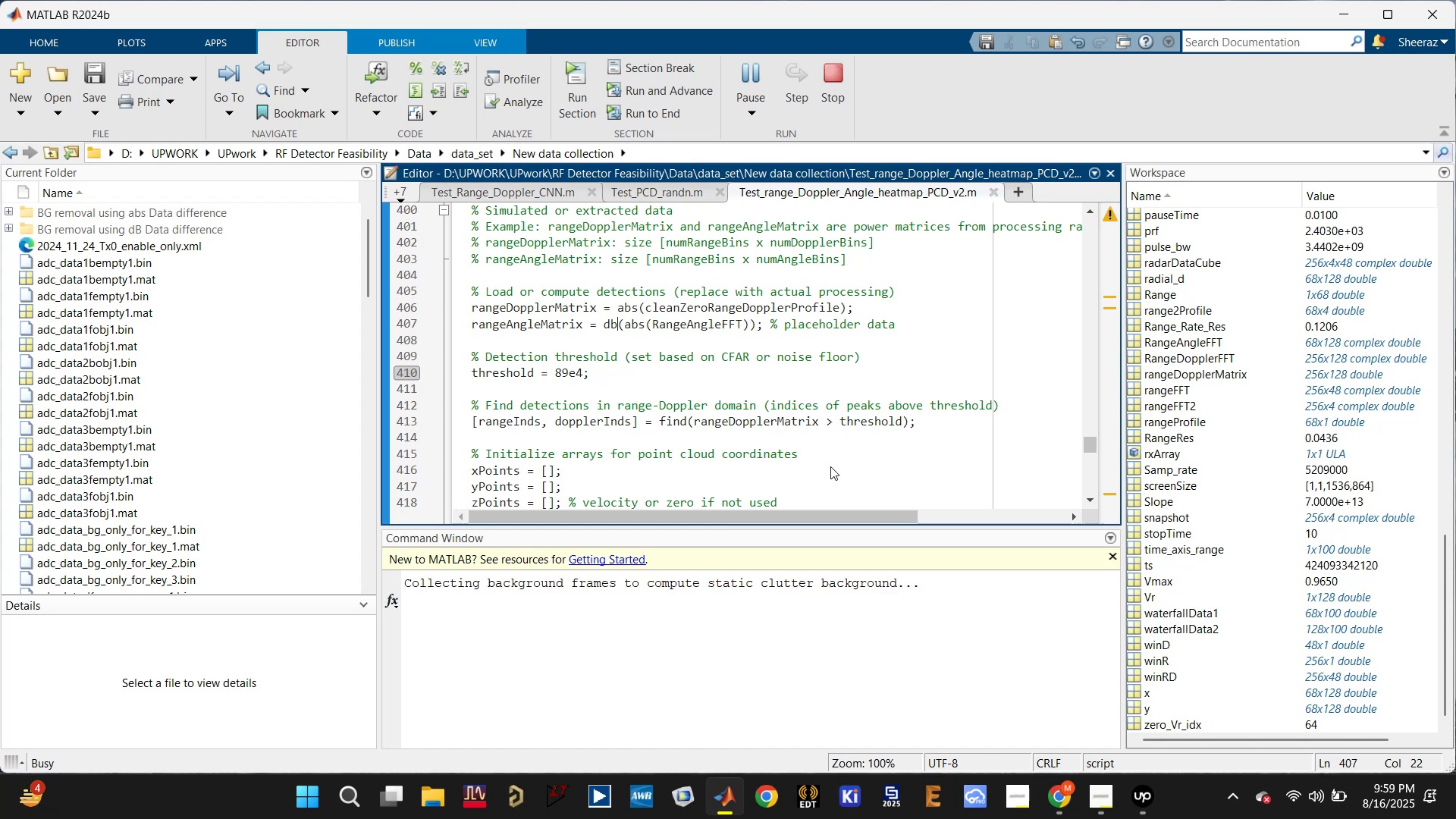 
left_click([865, 20])
 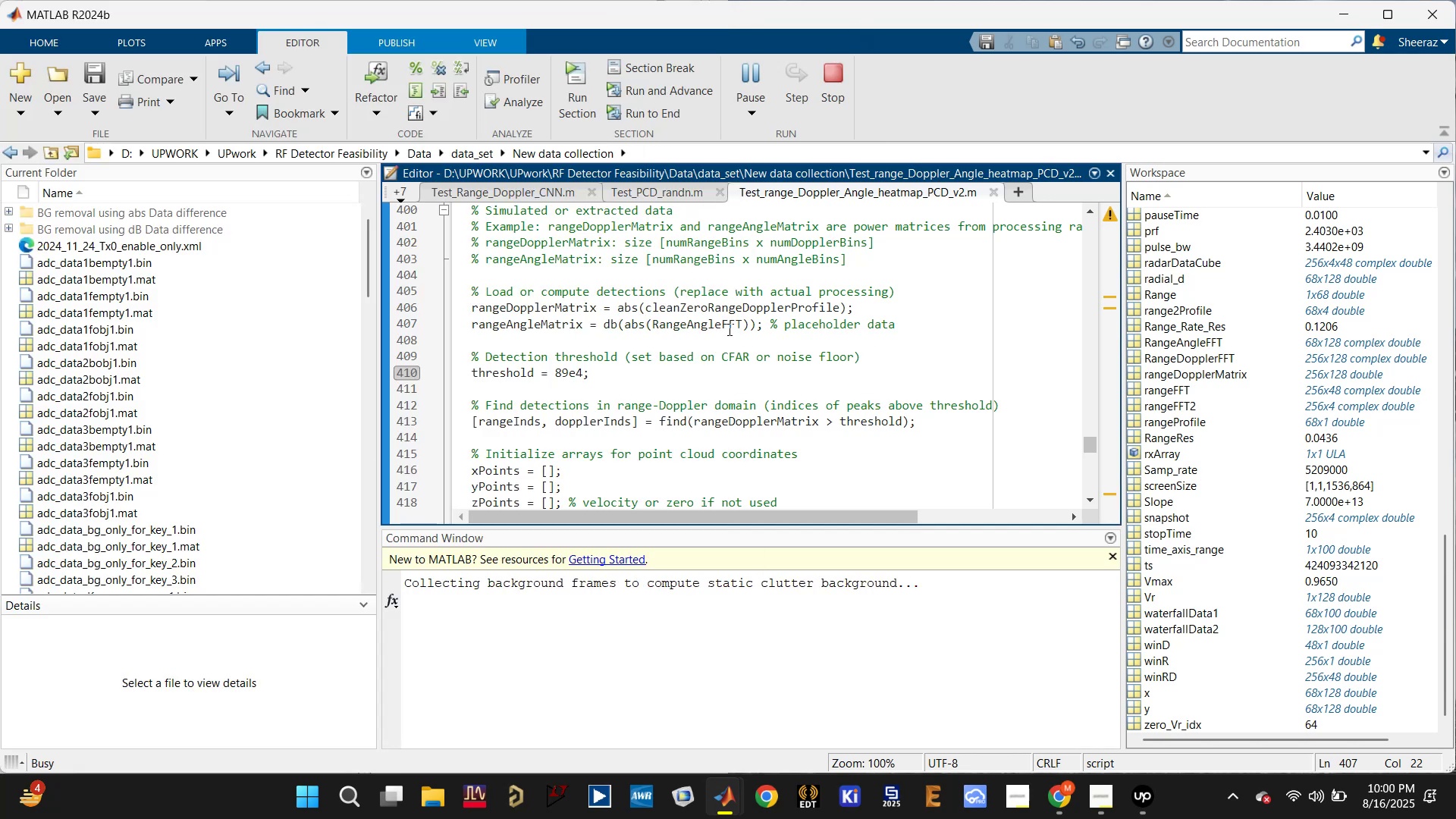 
wait(8.49)
 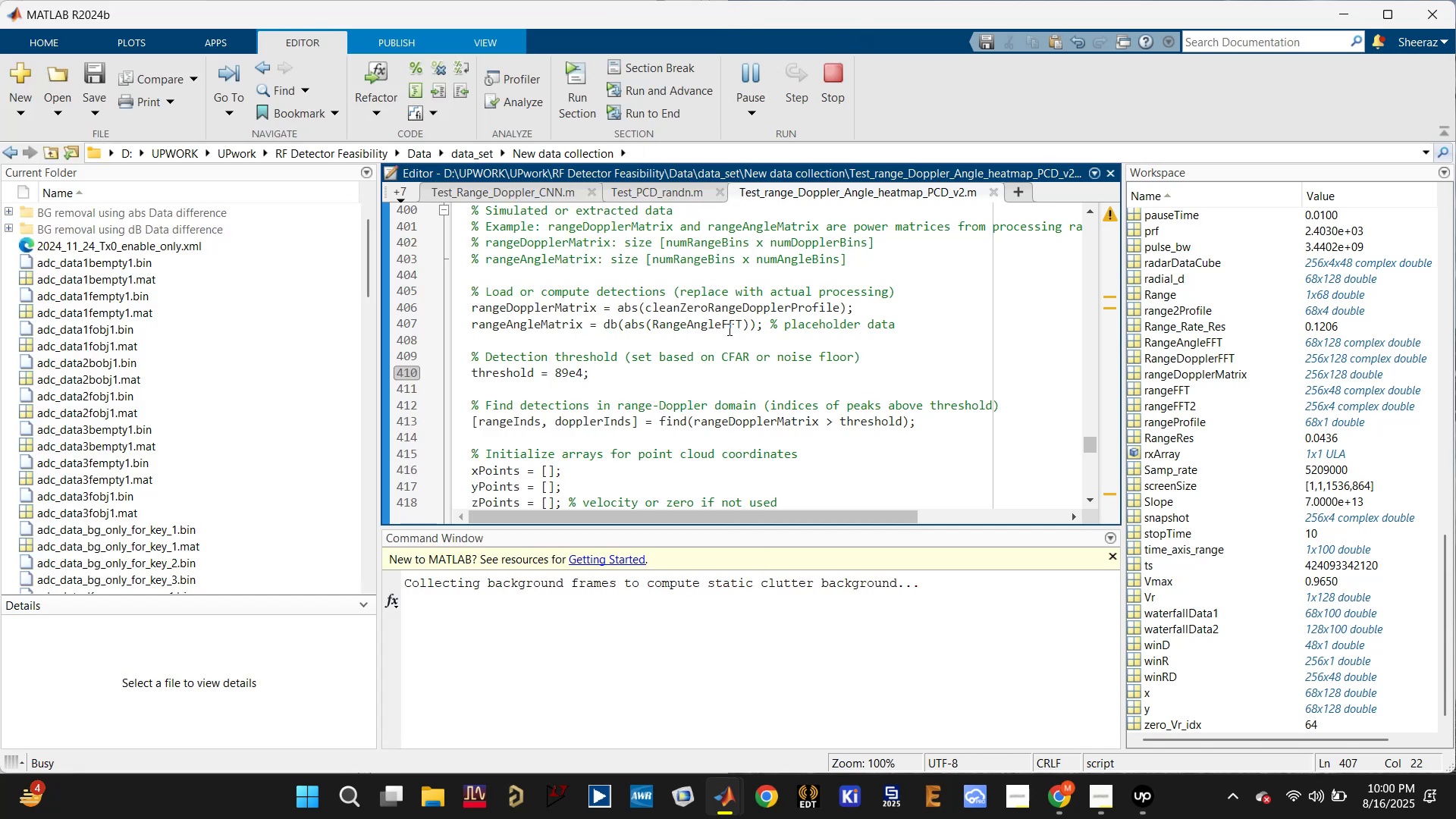 
left_click([924, 617])
 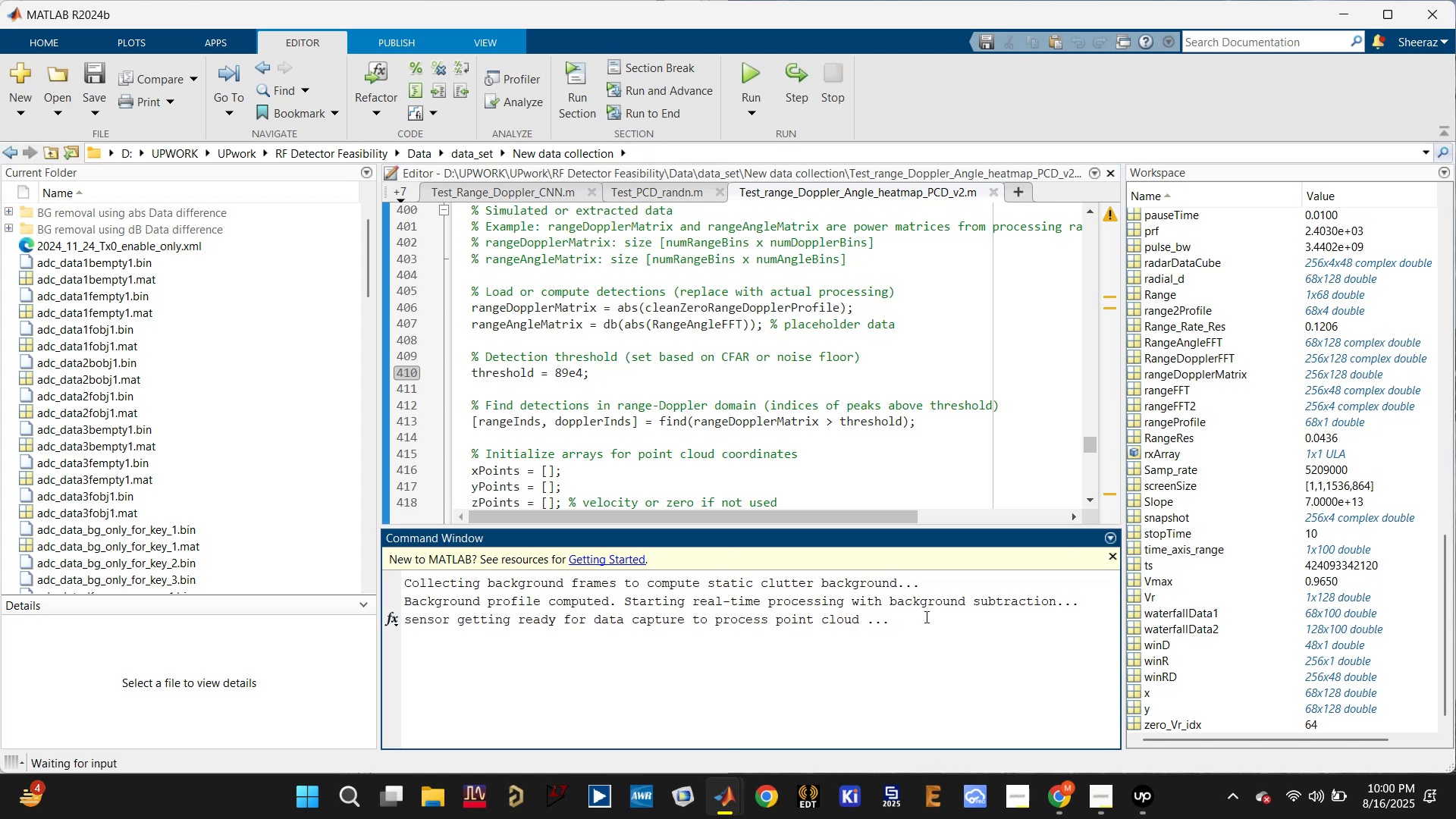 
key(Enter)
 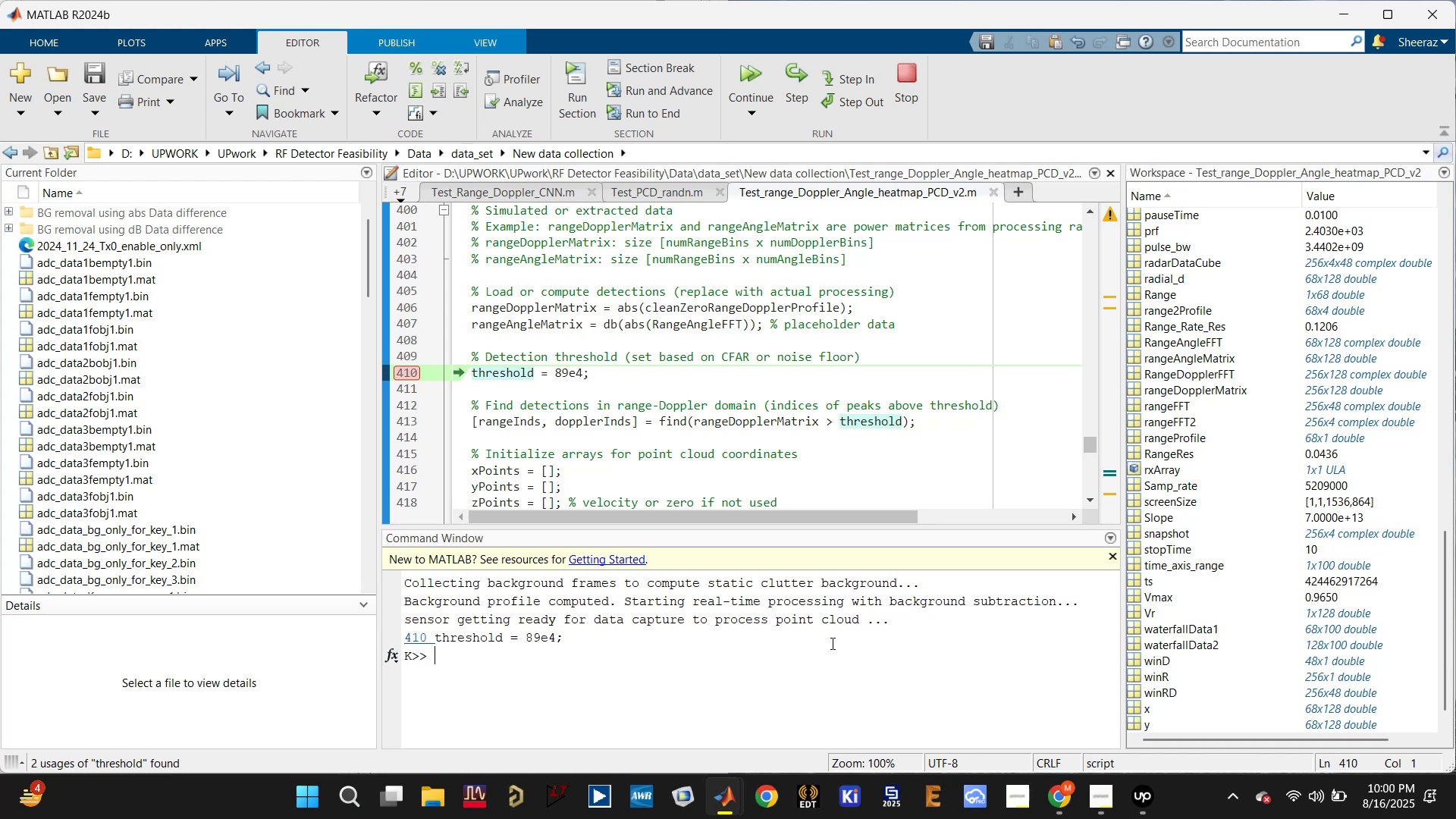 
wait(6.93)
 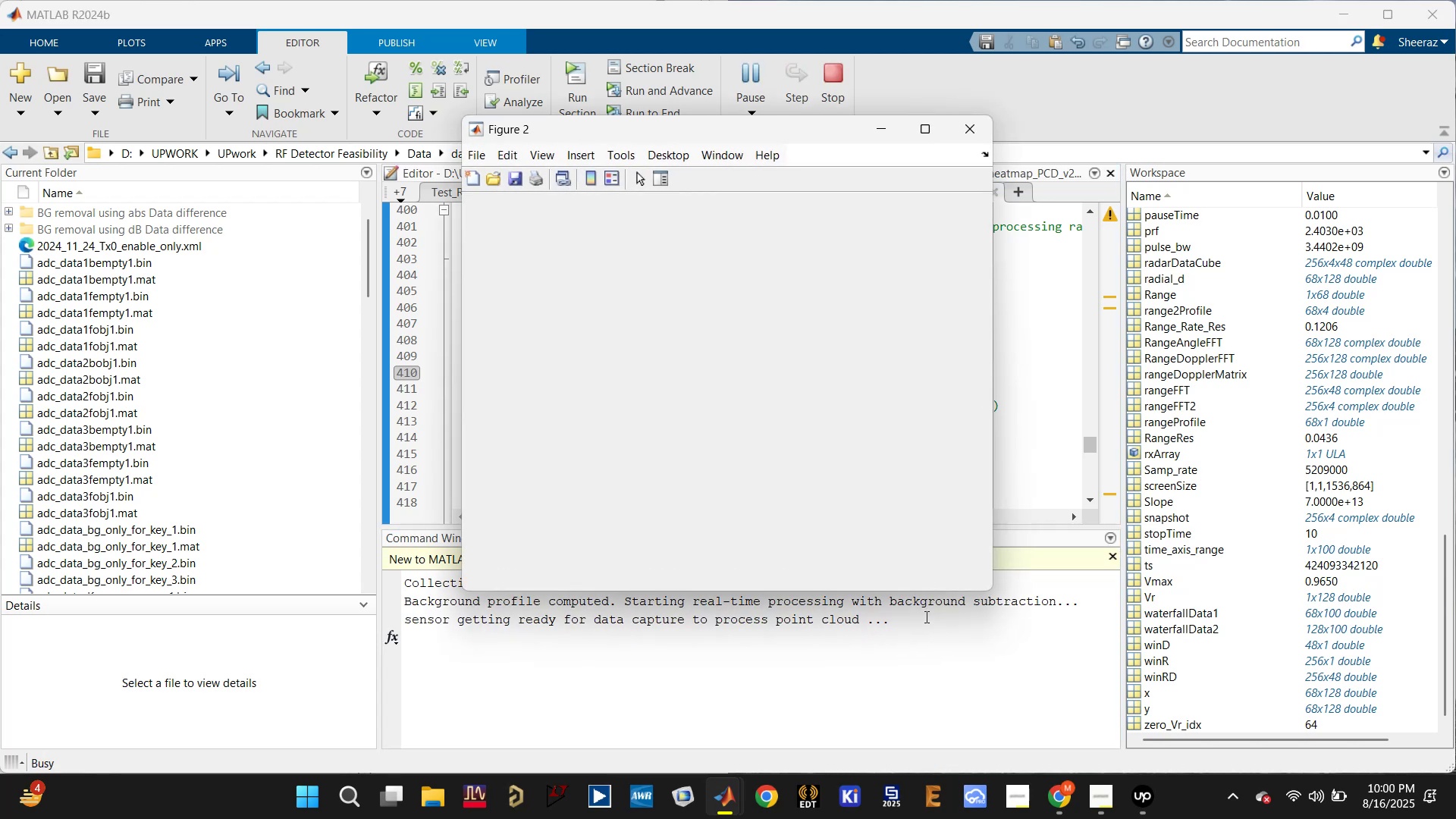 
key(ArrowUp)
 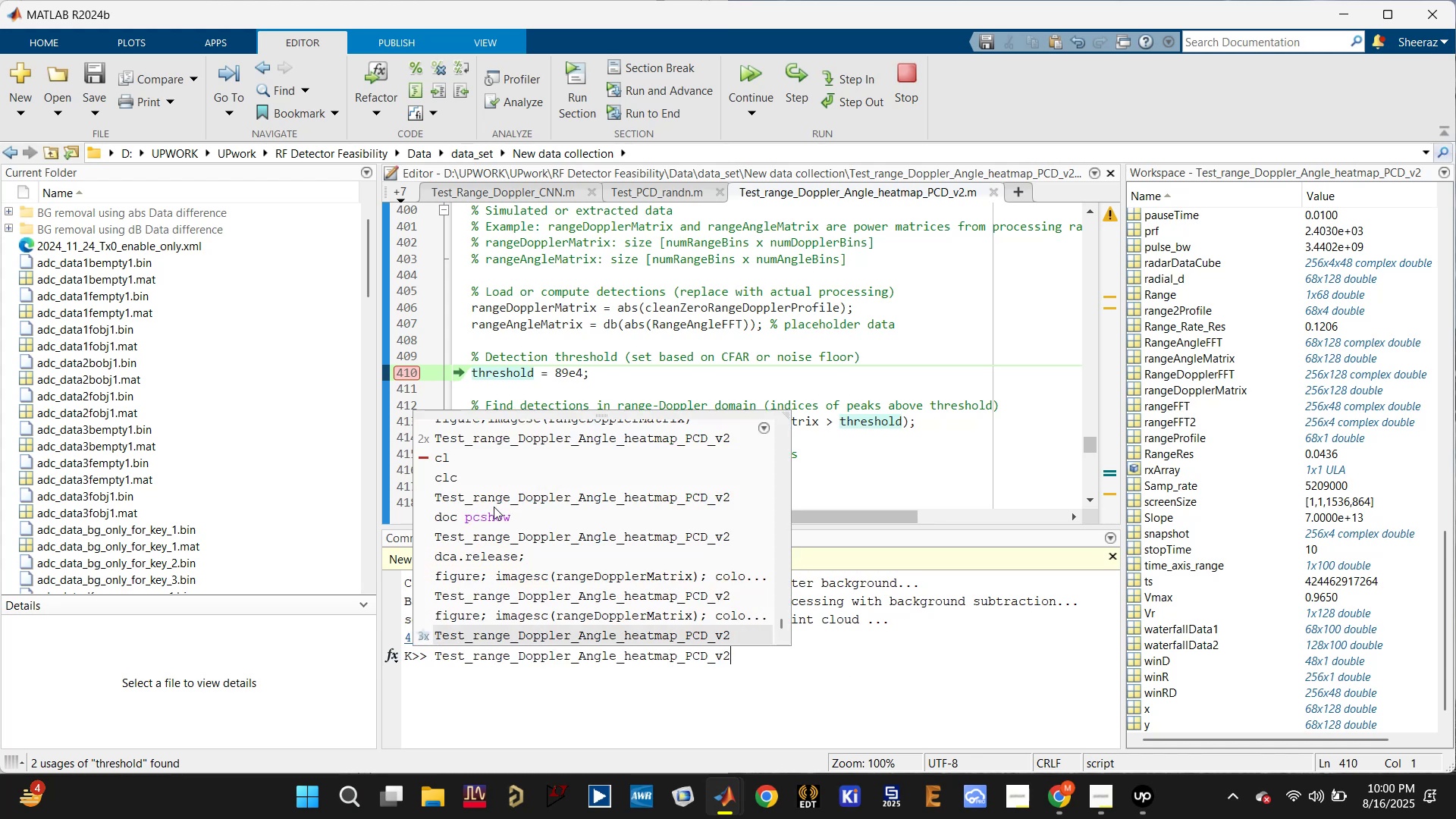 
key(ArrowUp)
 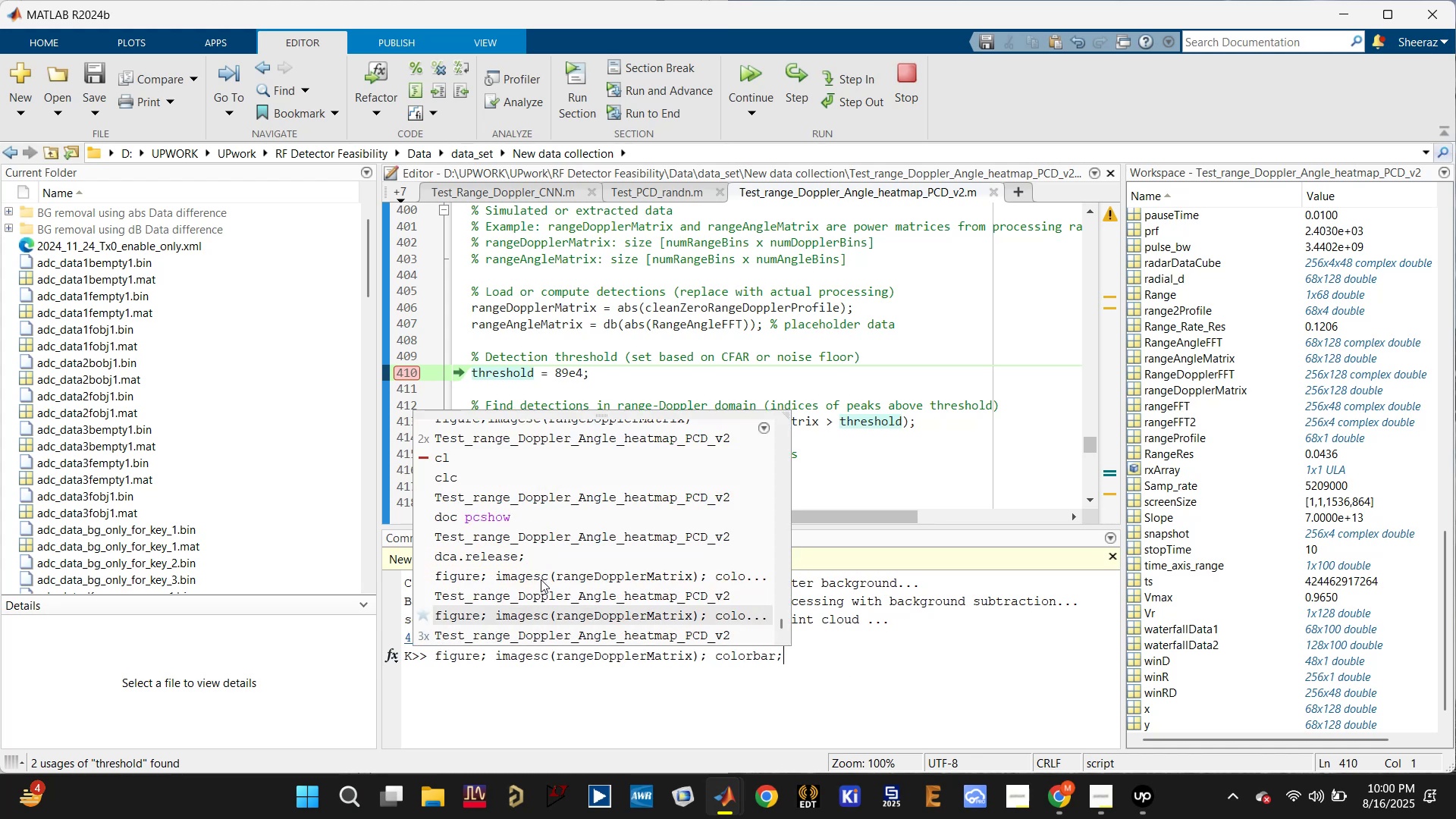 
key(ArrowUp)
 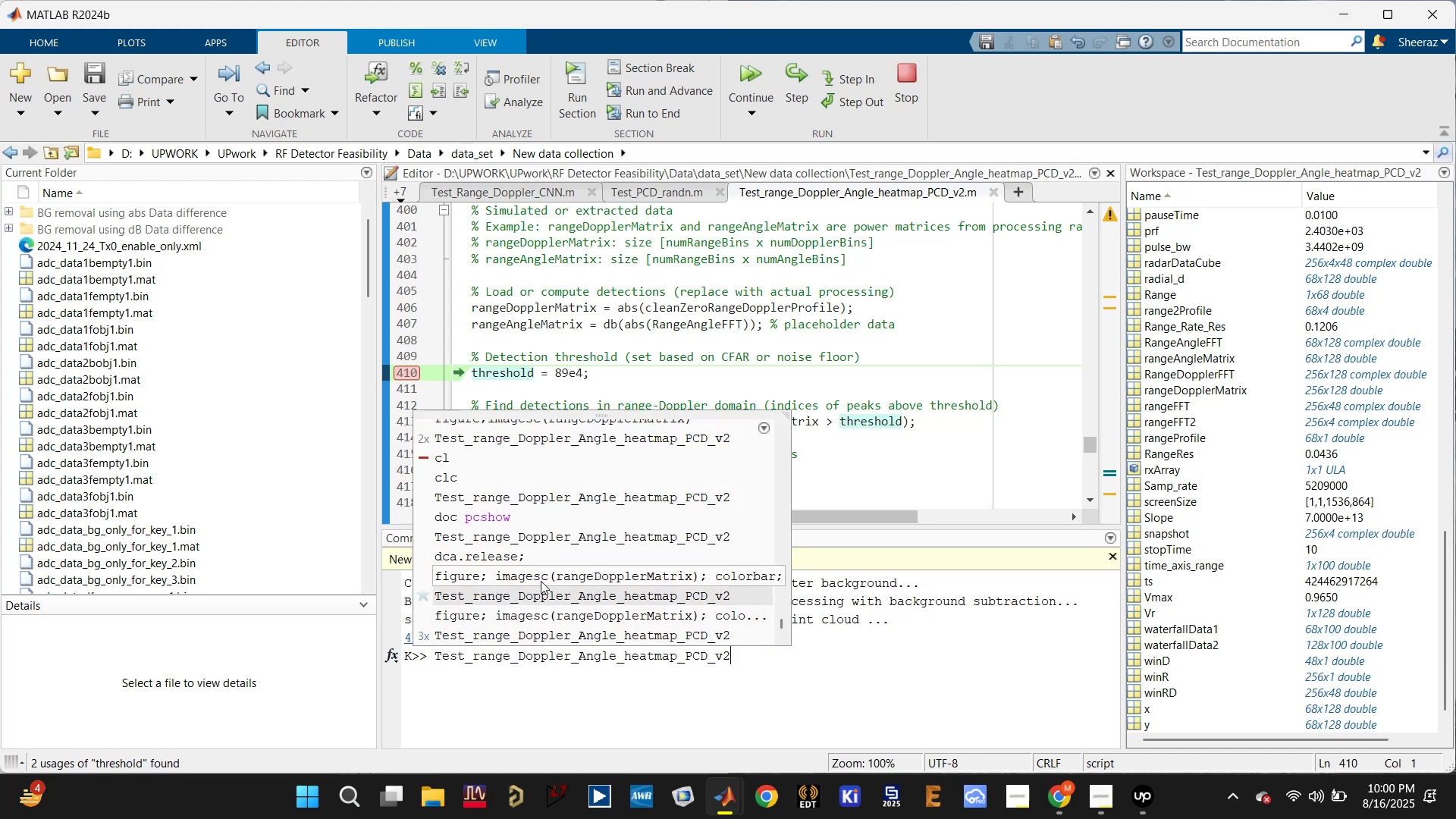 
key(ArrowUp)
 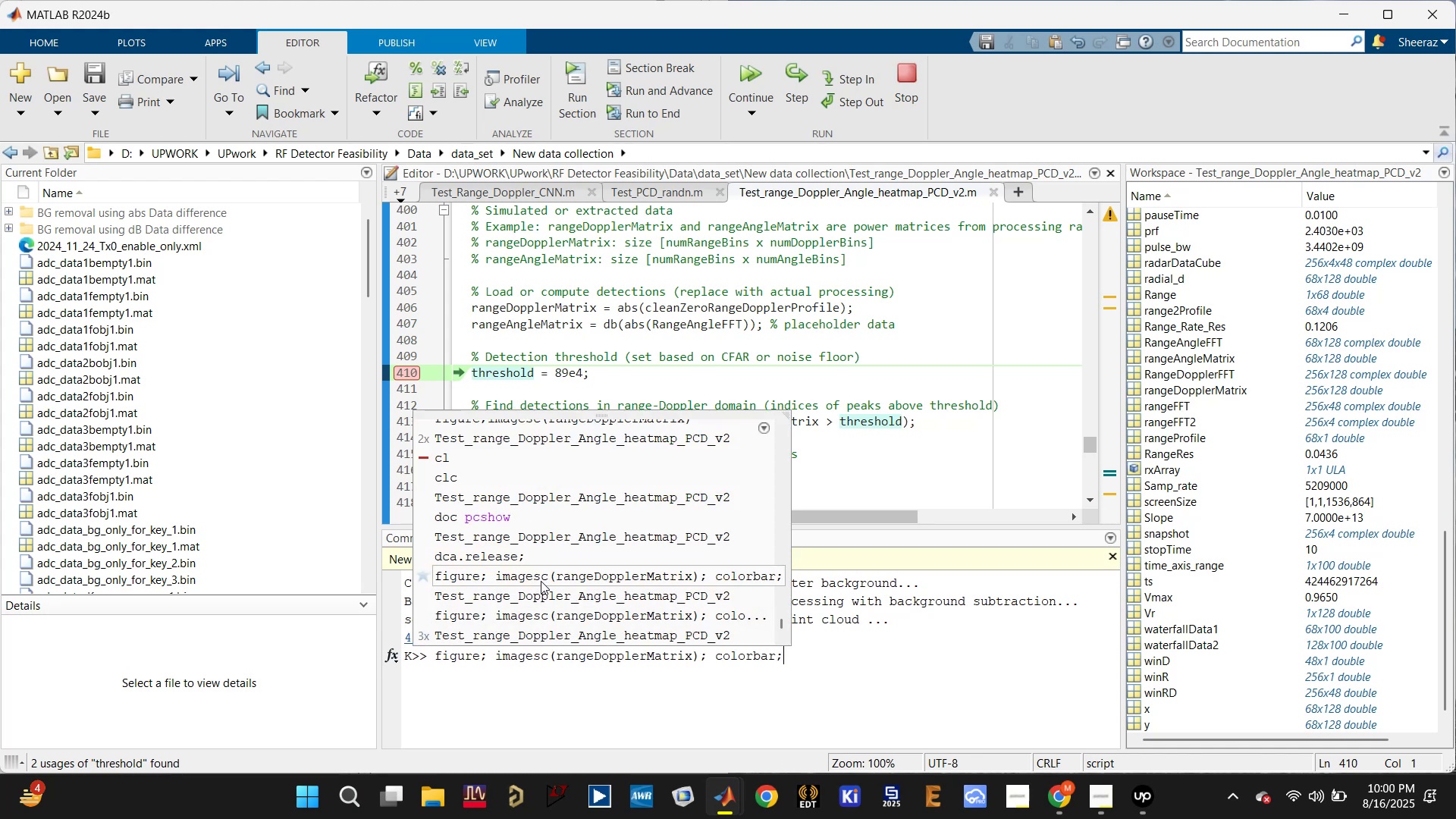 
key(Enter)
 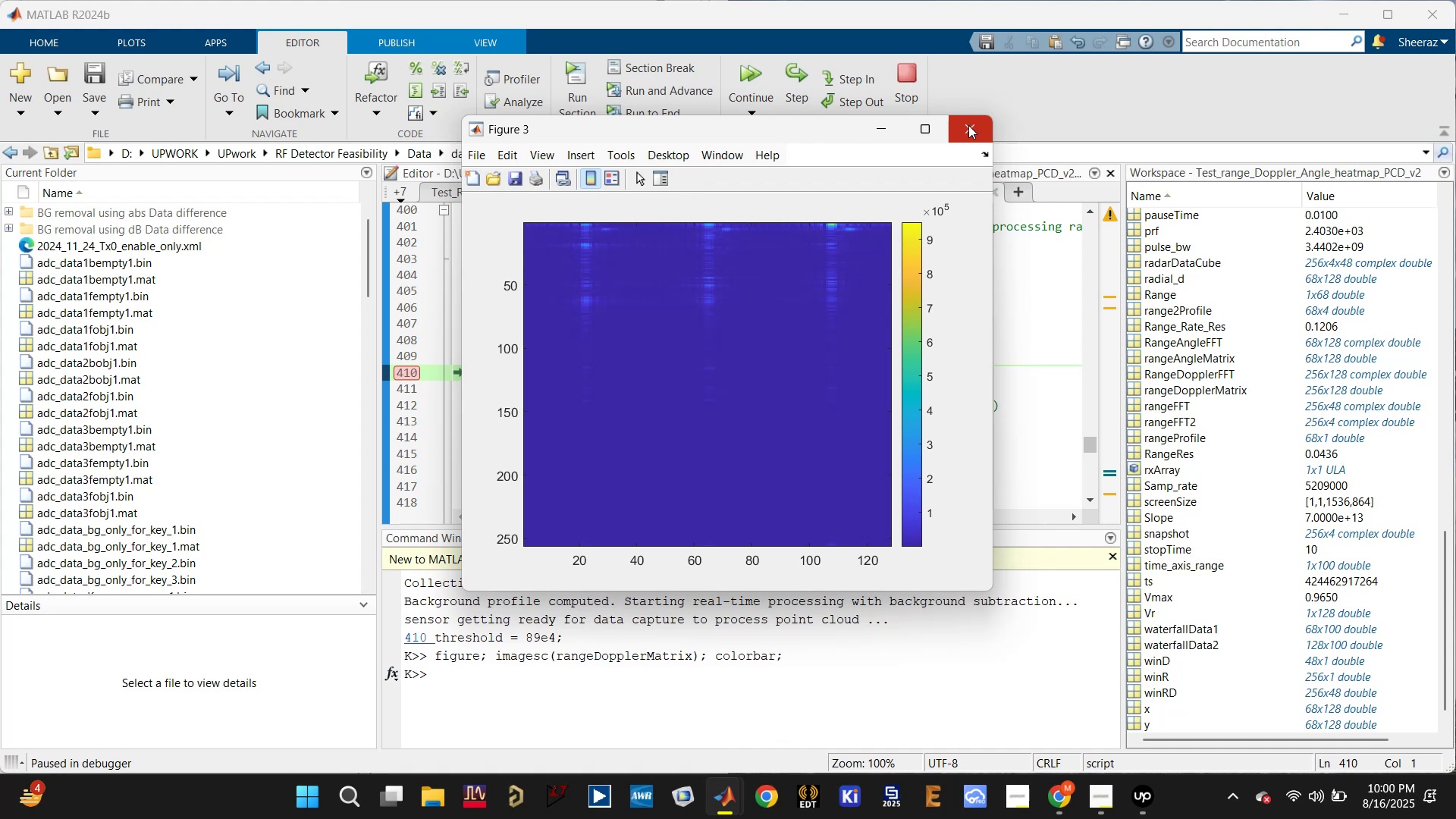 
left_click([962, 132])
 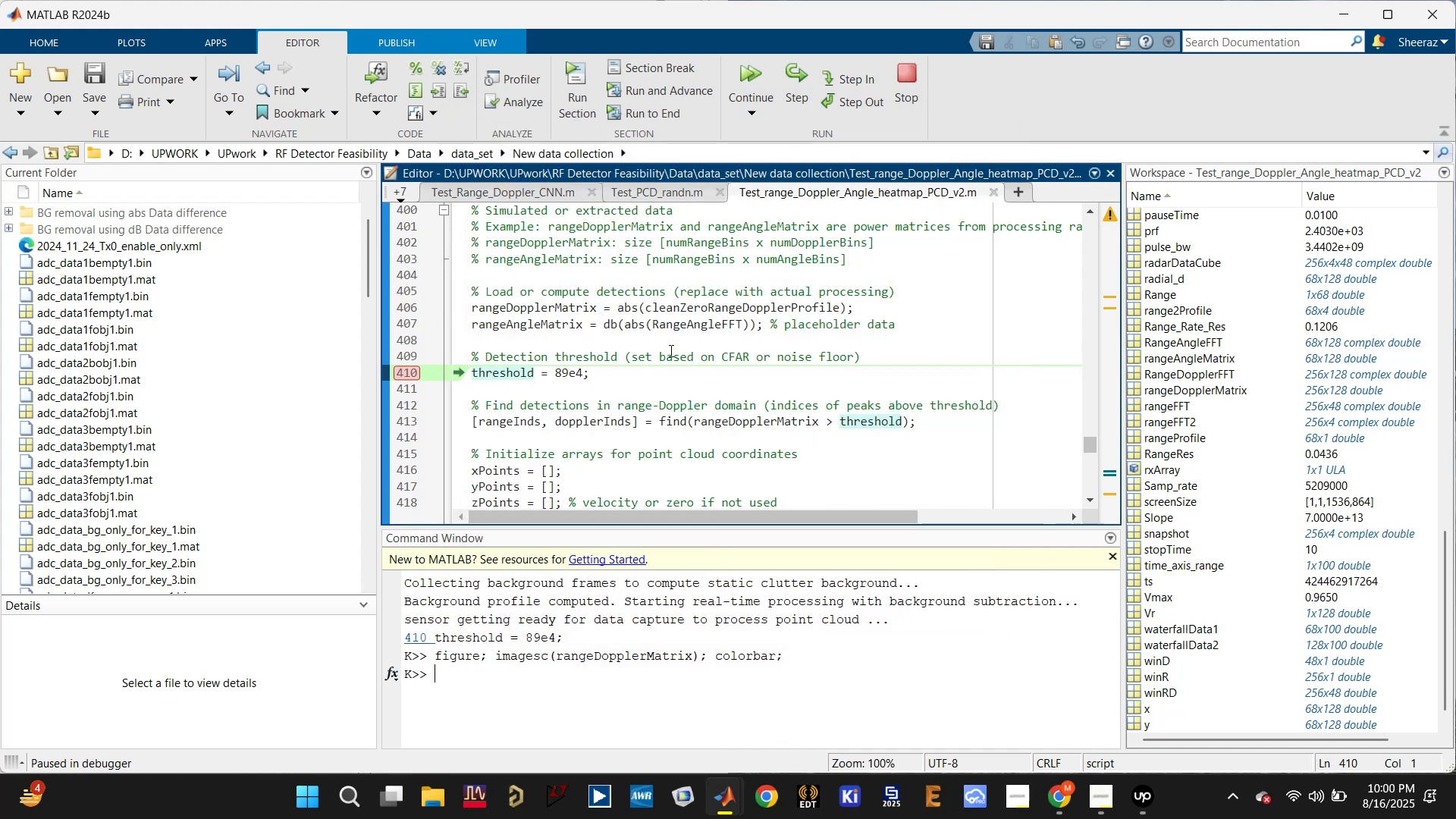 
left_click([562, 327])
 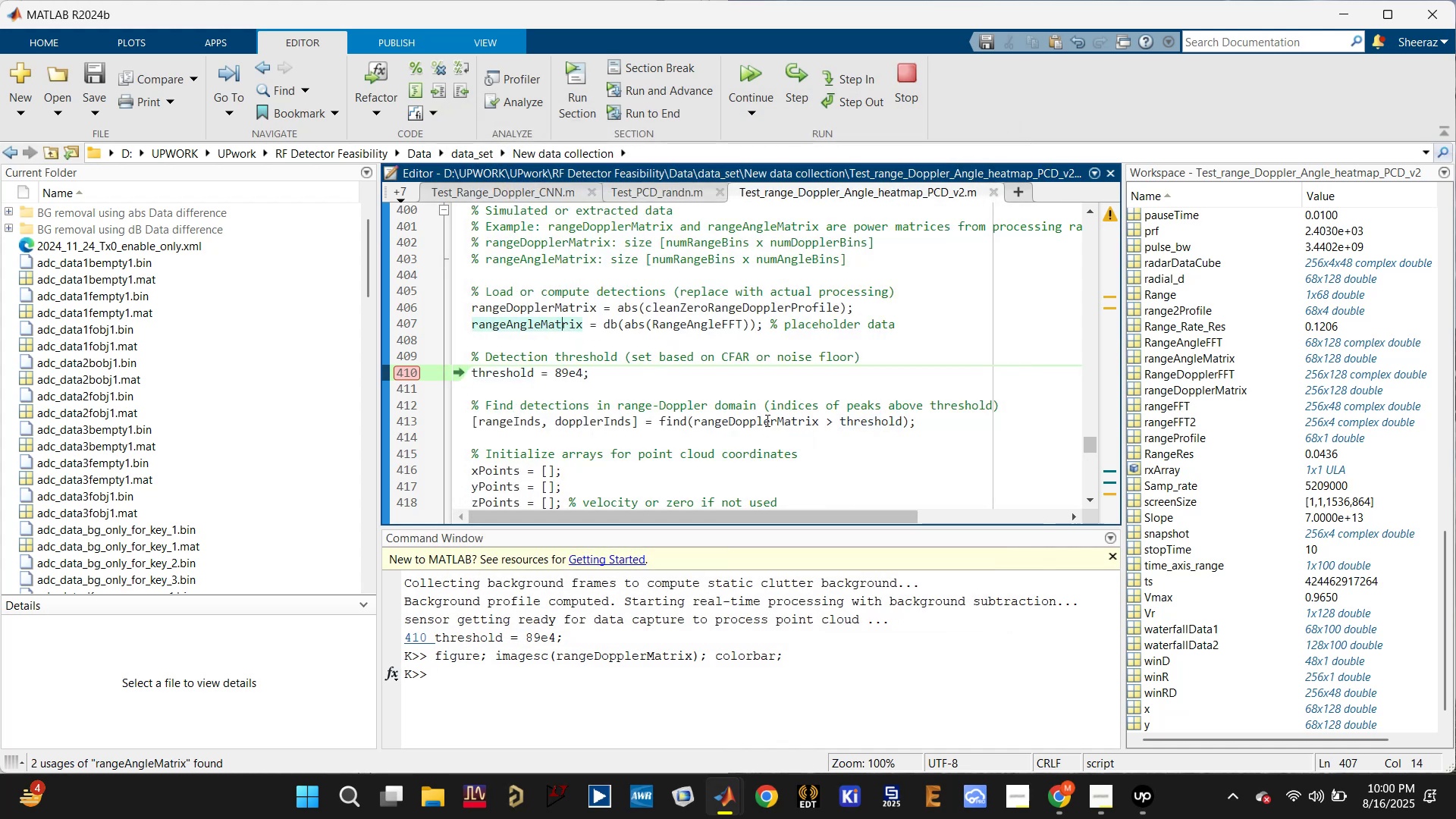 
scroll: coordinate [754, 428], scroll_direction: up, amount: 1.0
 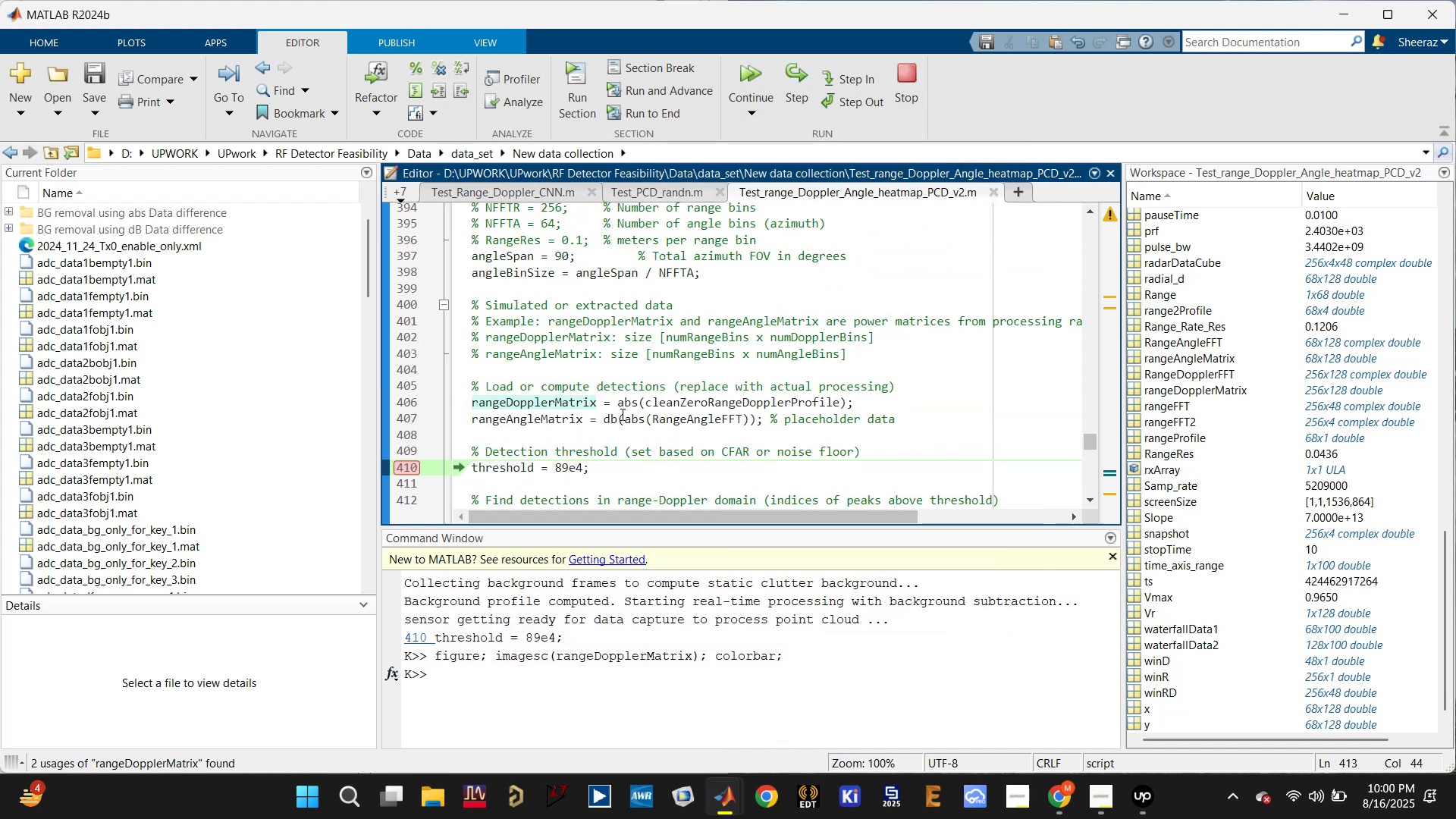 
key(Control+Z)
 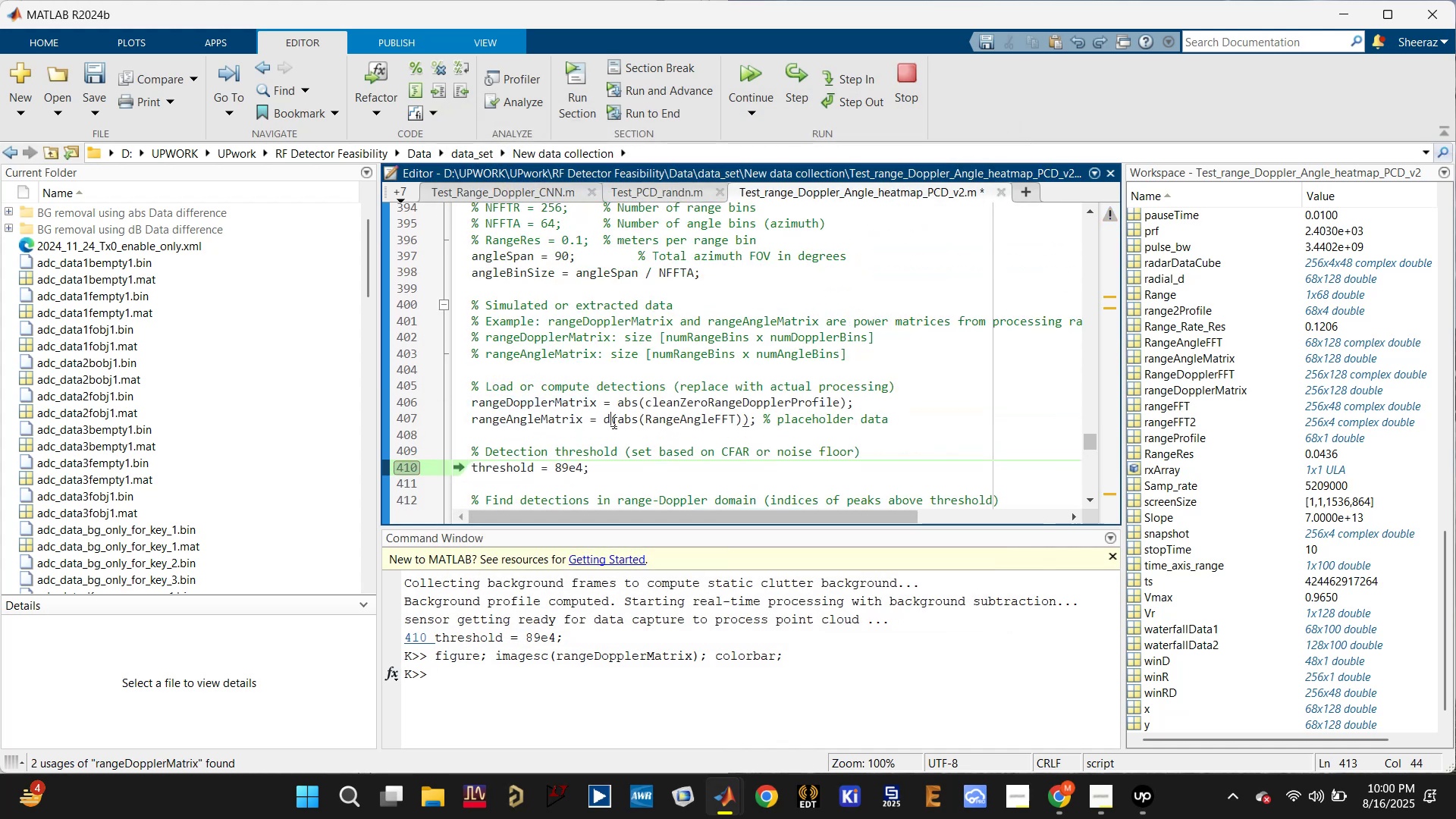 
key(Control+Z)
 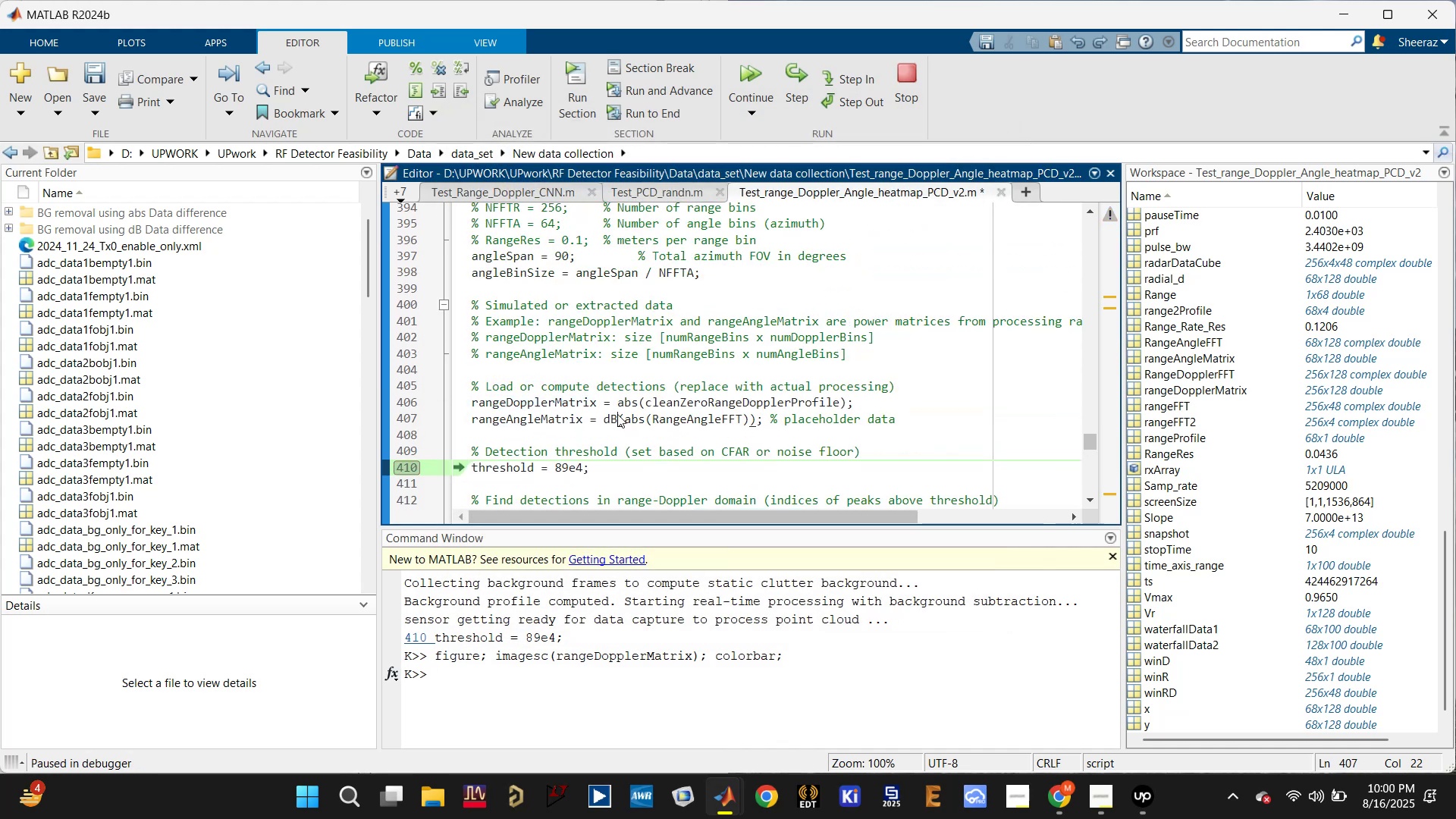 
key(Control+Z)
 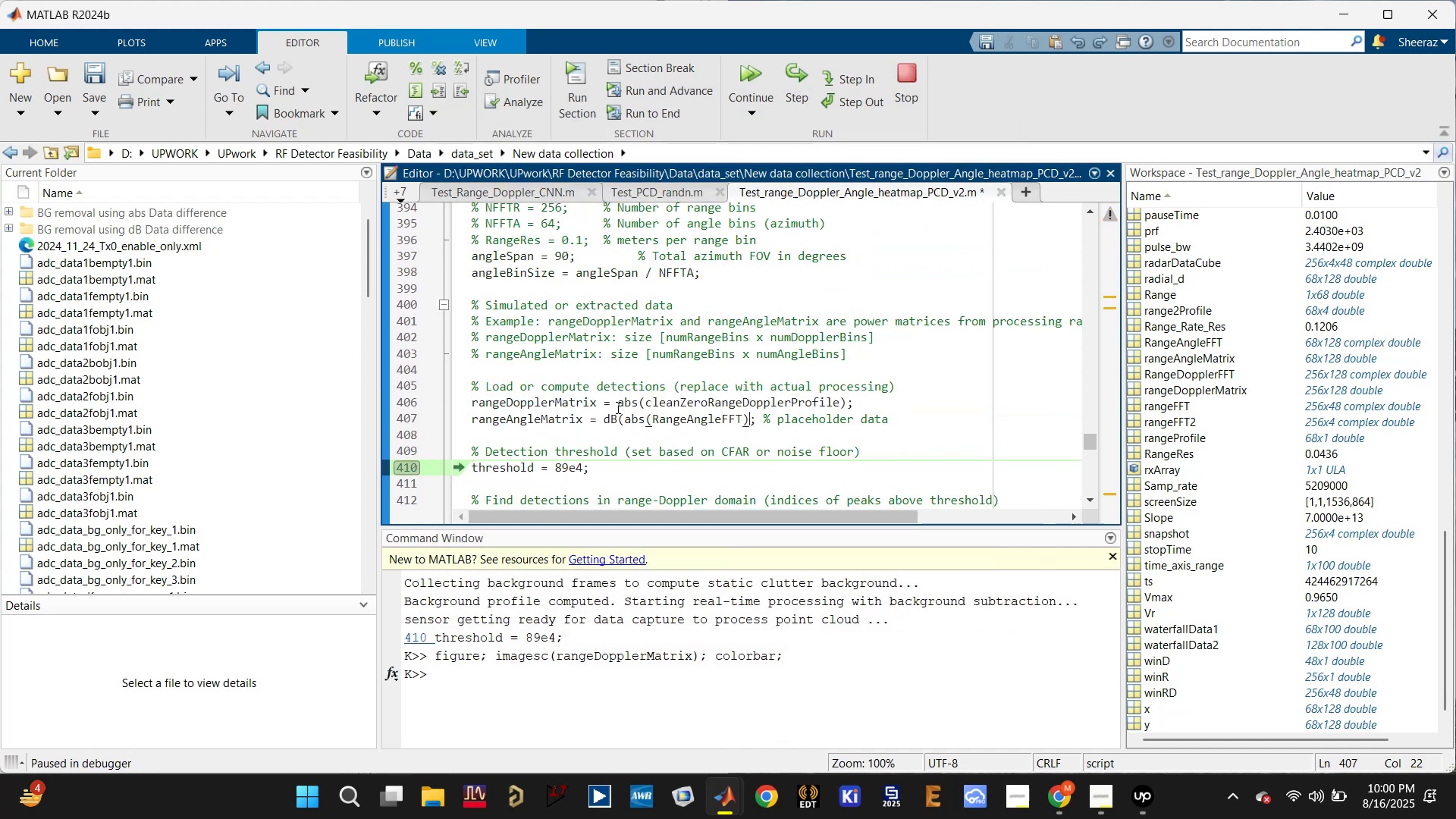 
key(Control+Z)
 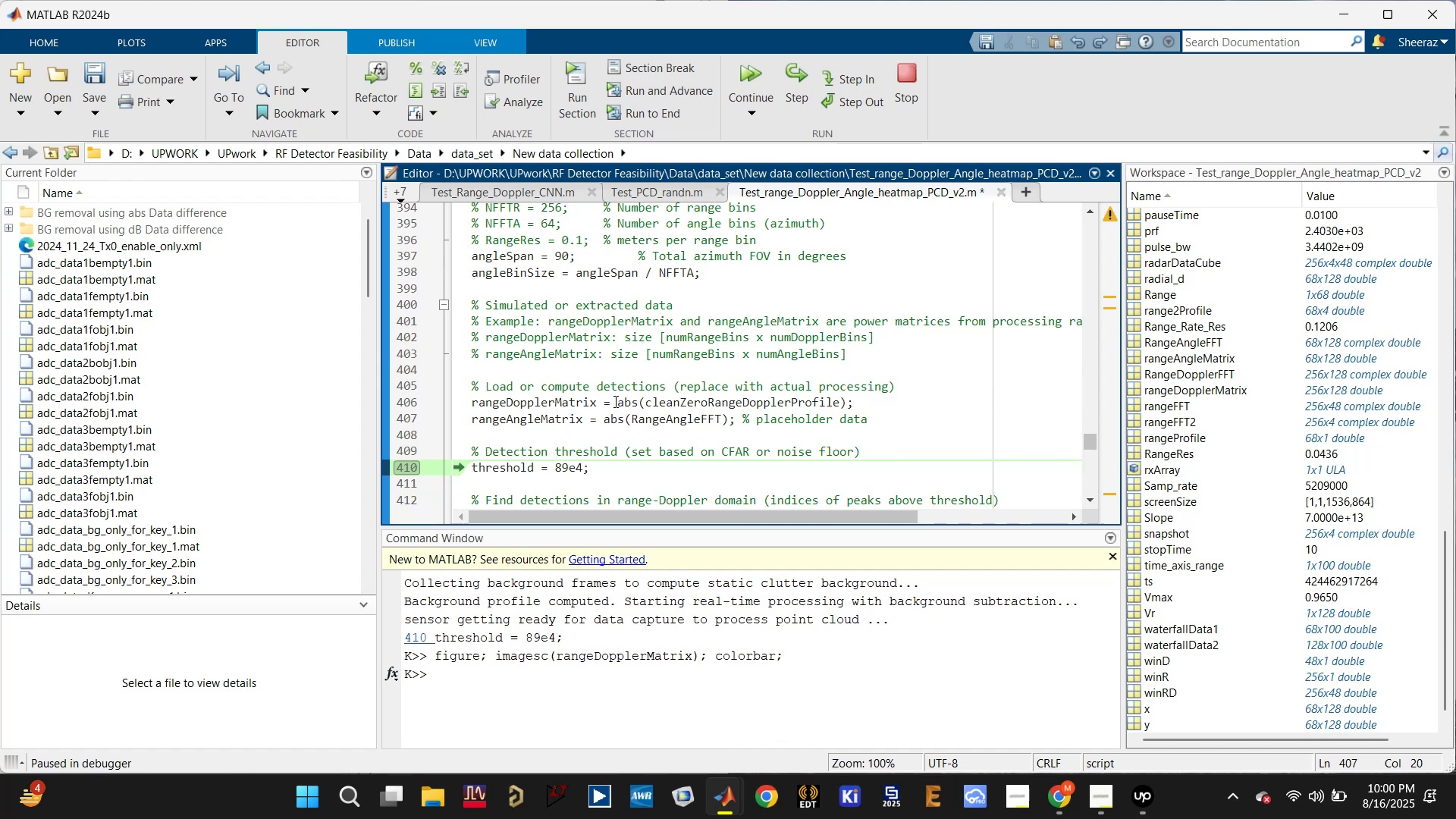 
left_click([616, 400])
 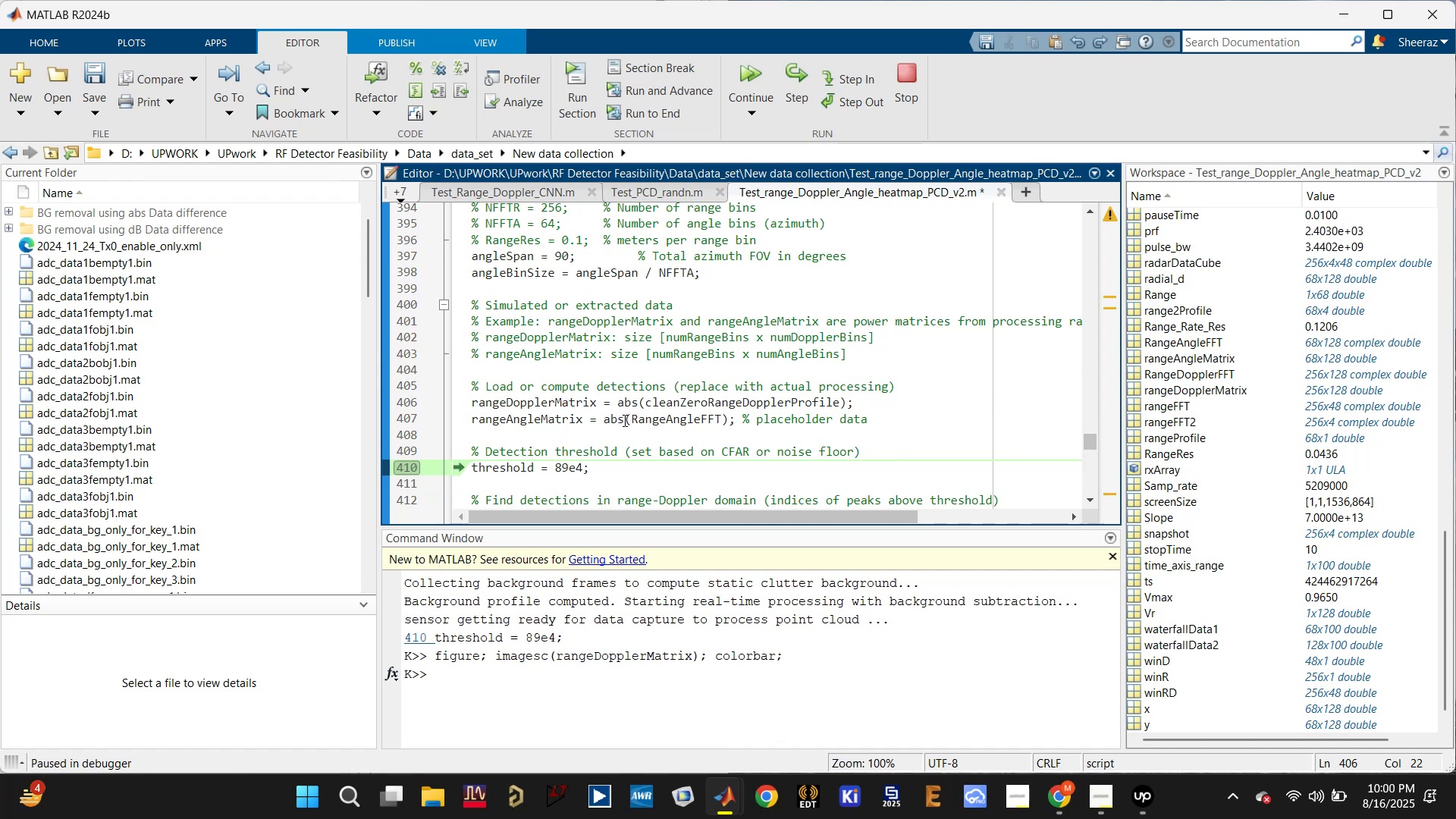 
type(db()
 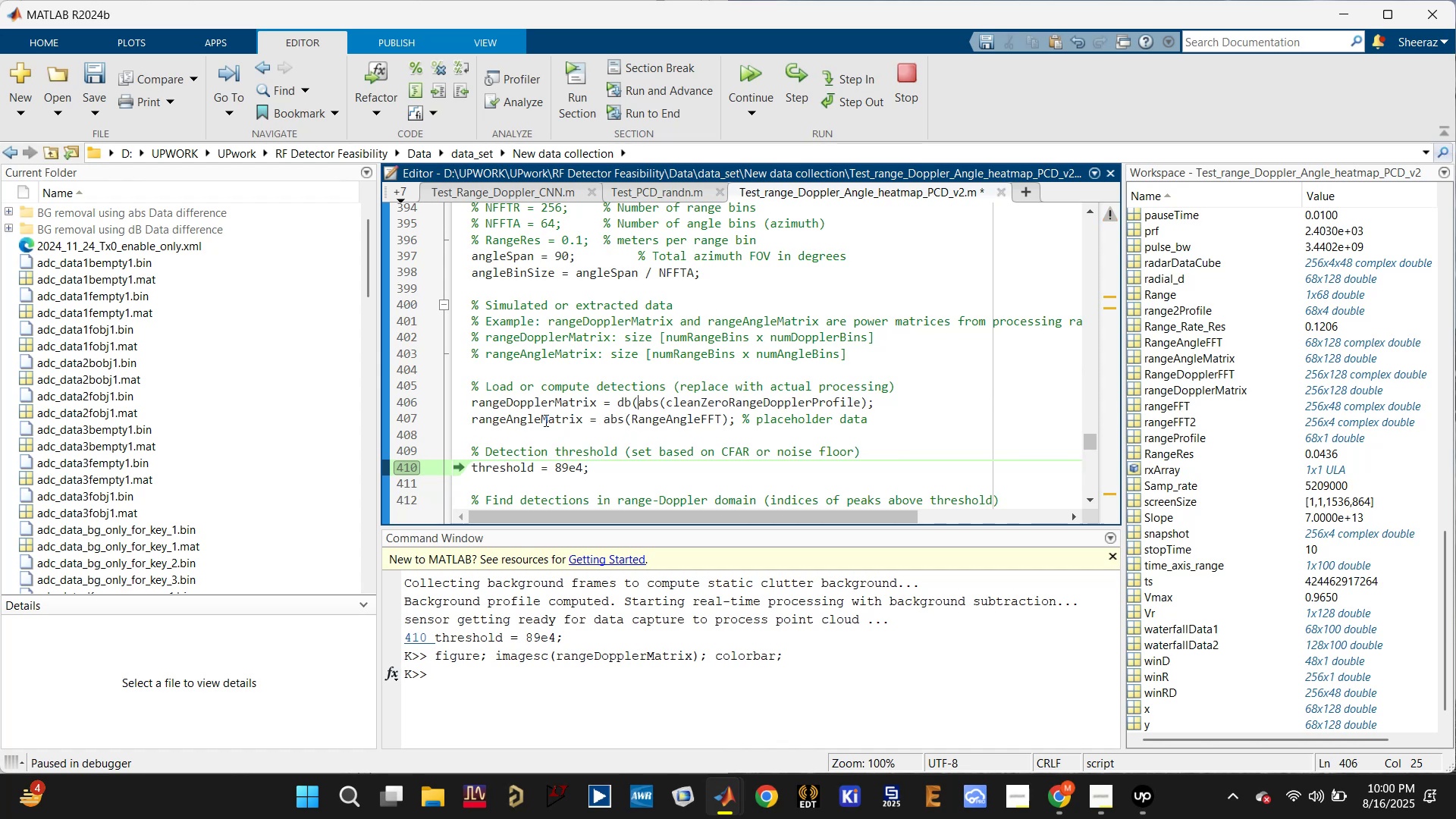 
left_click([864, 405])
 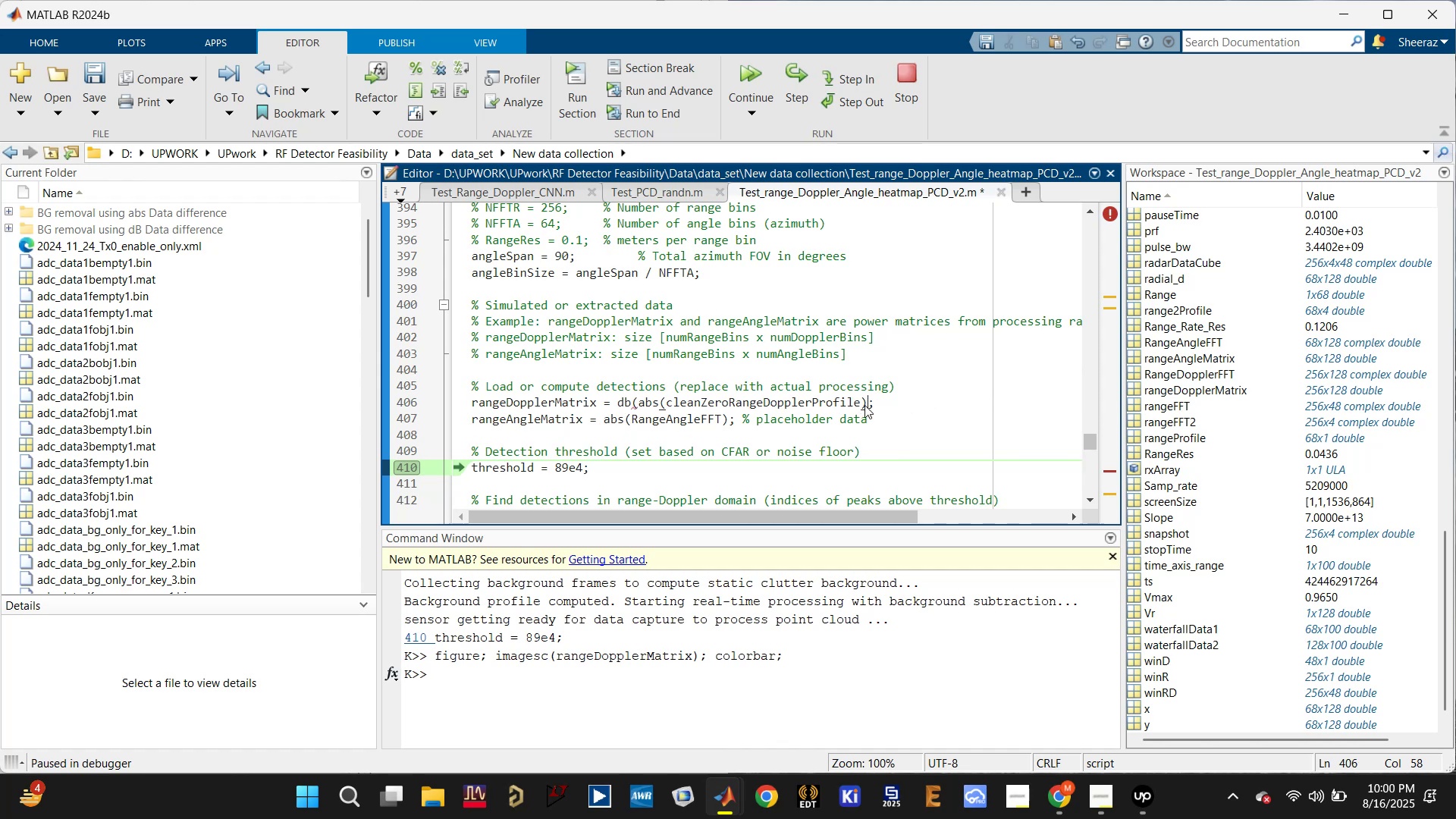 
key(Shift+0)
 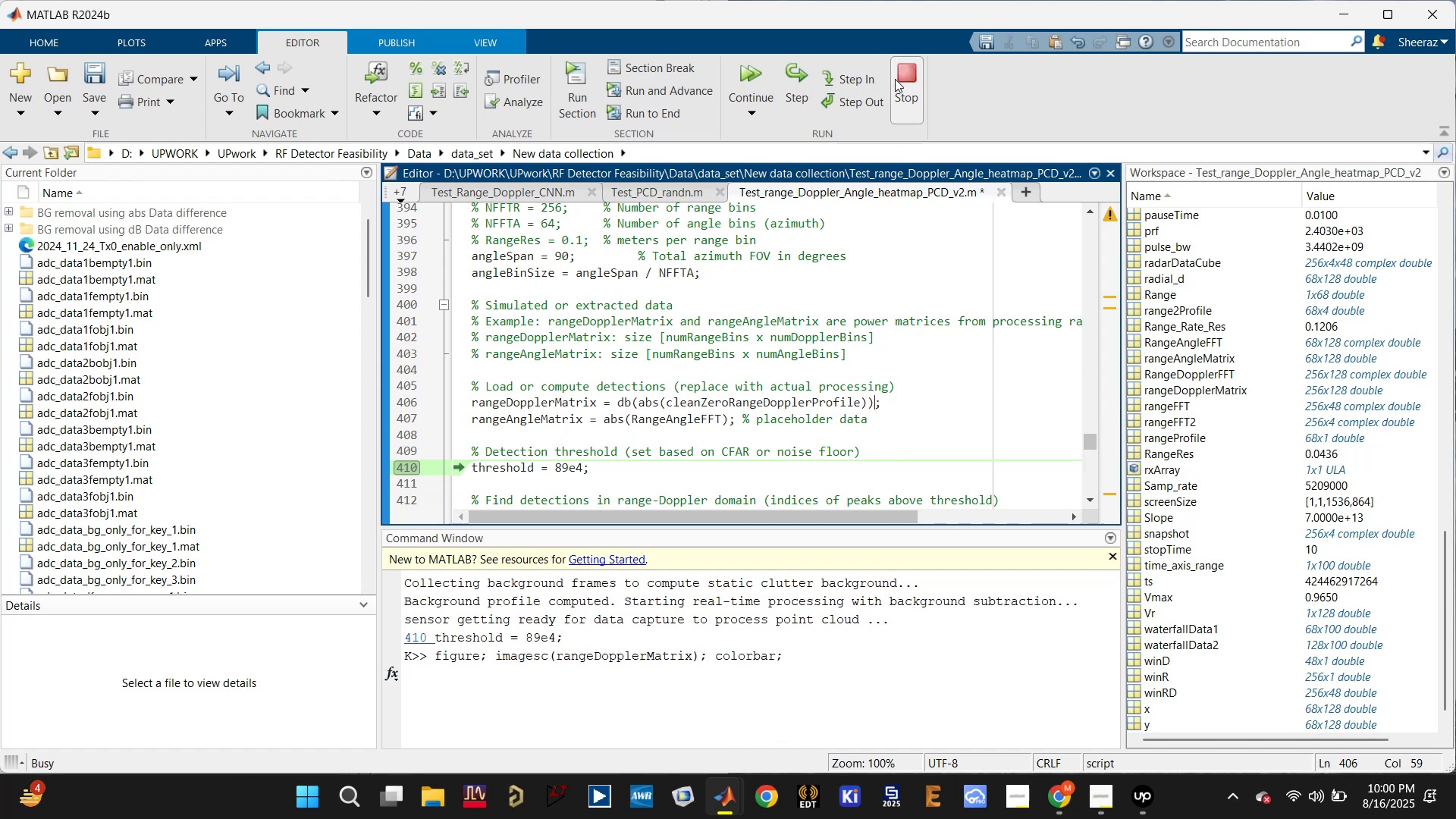 
left_click([753, 73])
 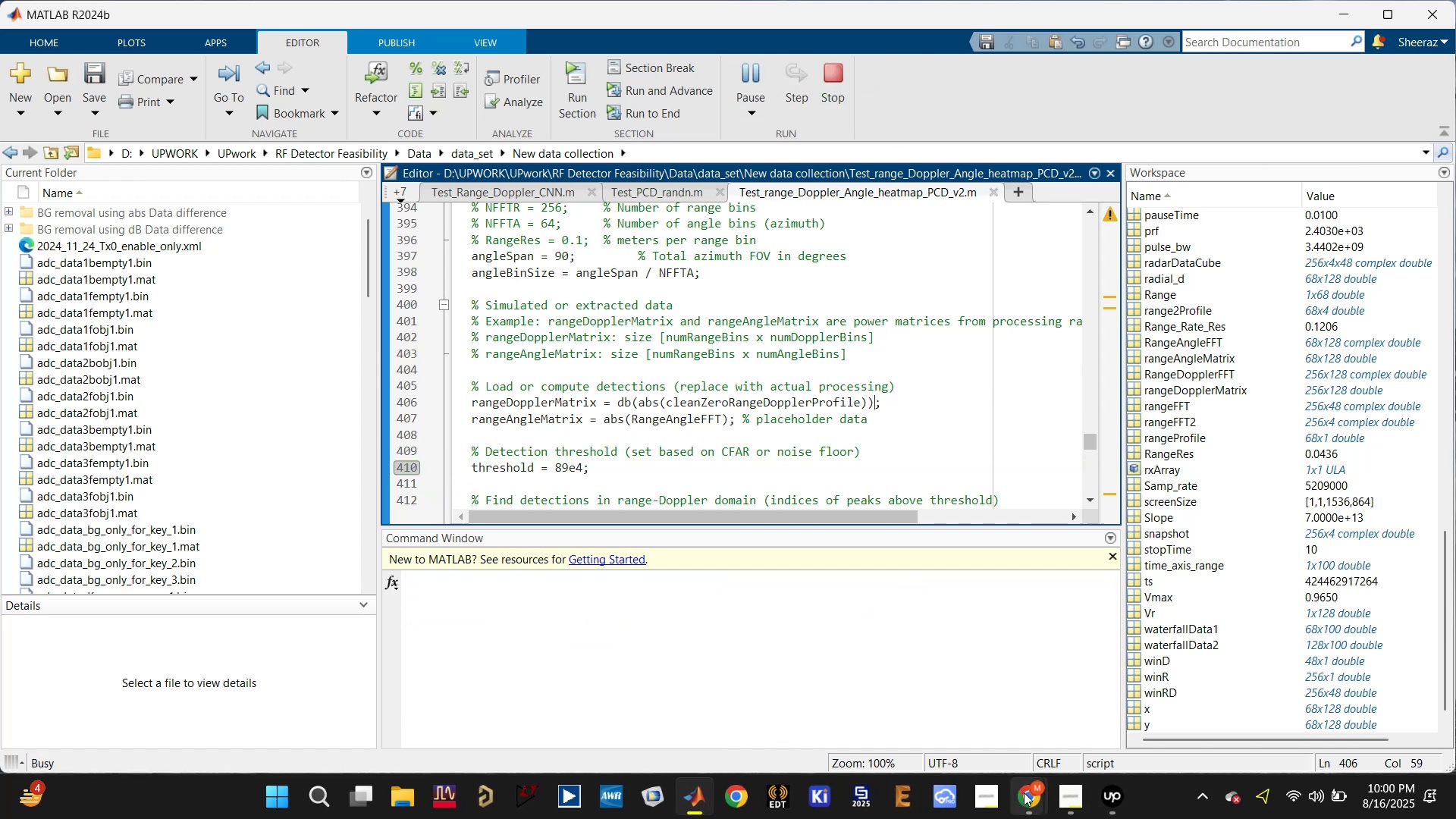 
left_click_drag(start_coordinate=[929, 697], to_coordinate=[924, 694])
 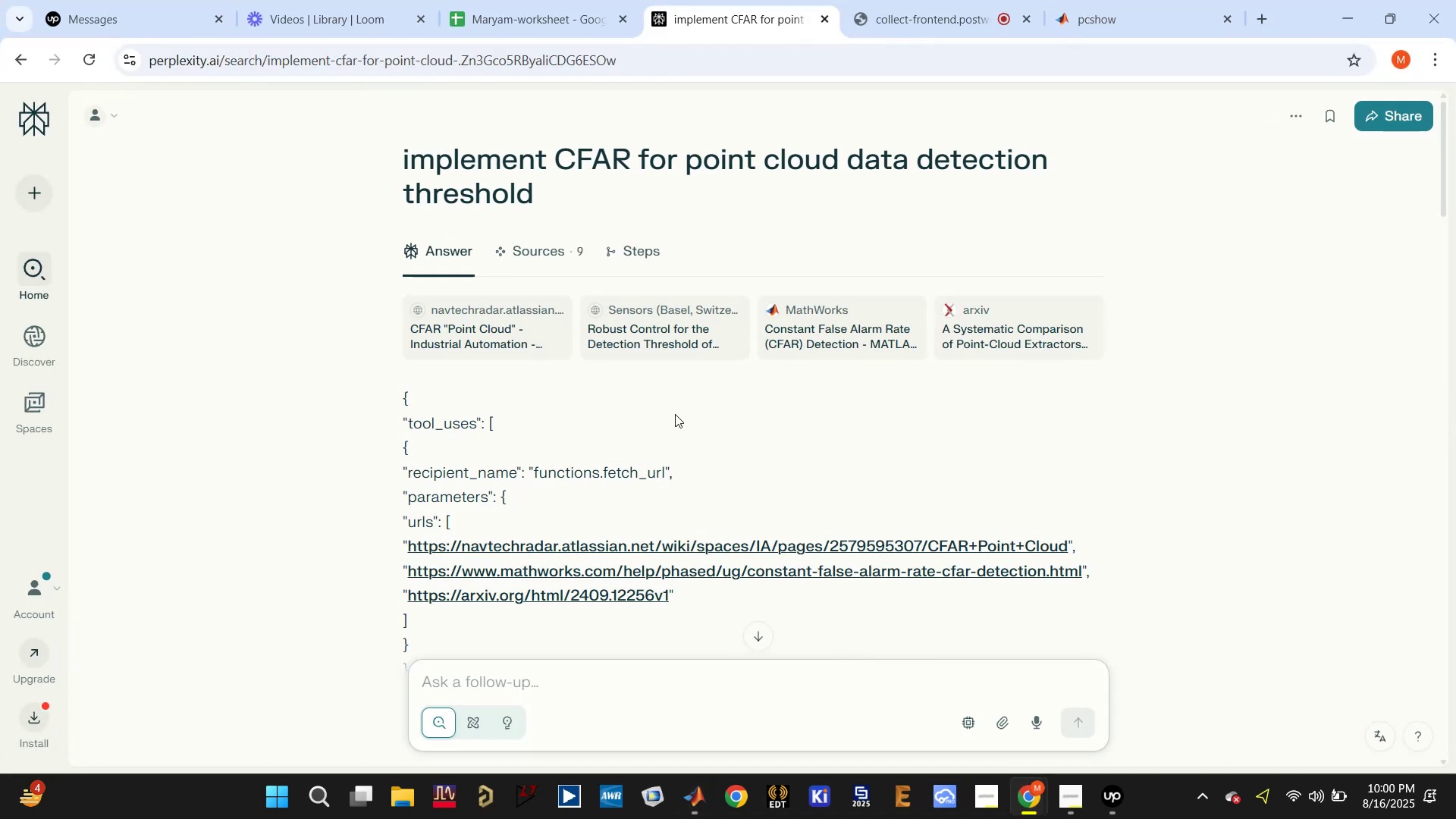 
scroll: coordinate [681, 507], scroll_direction: down, amount: 21.0
 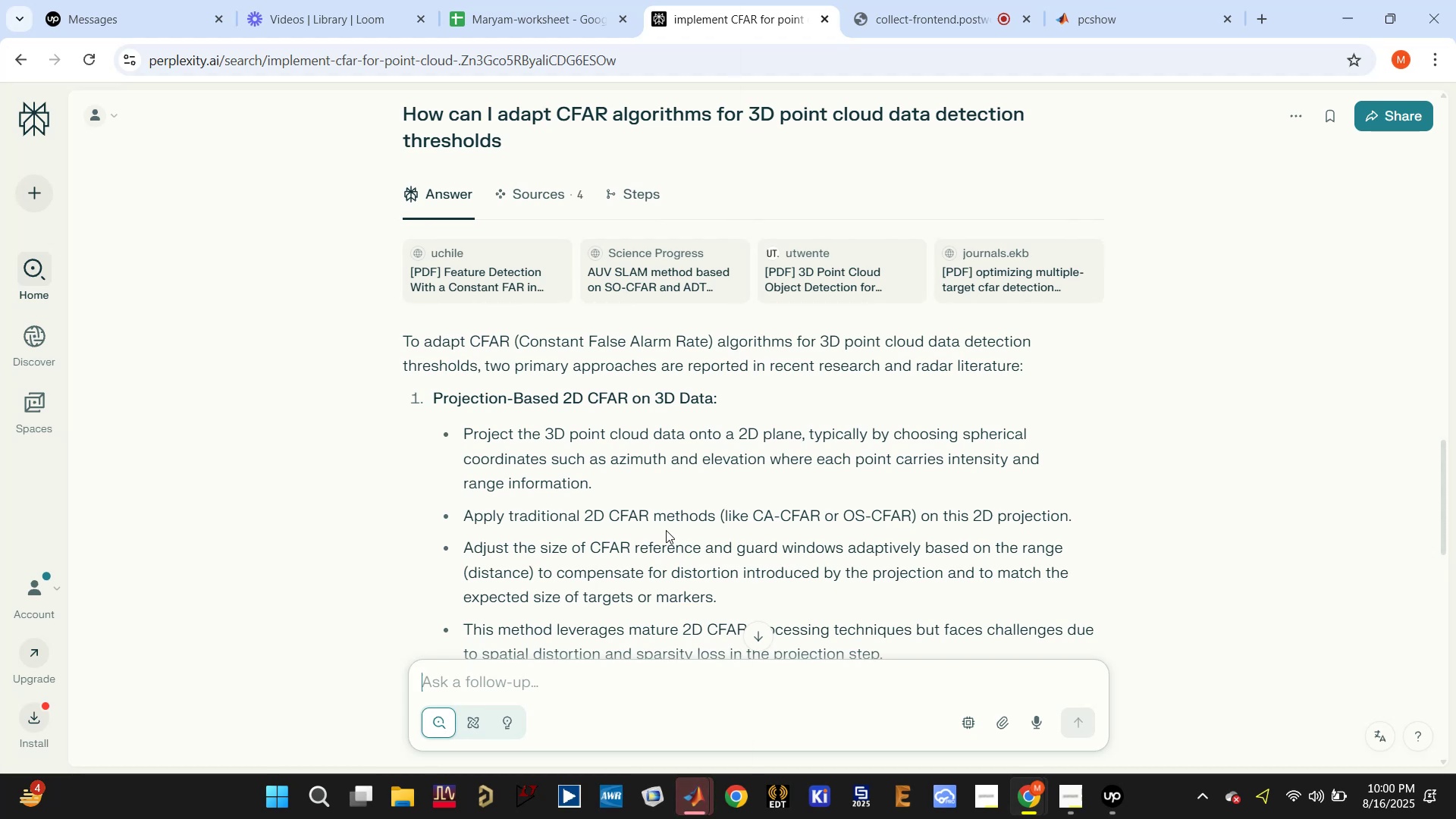 
wait(7.64)
 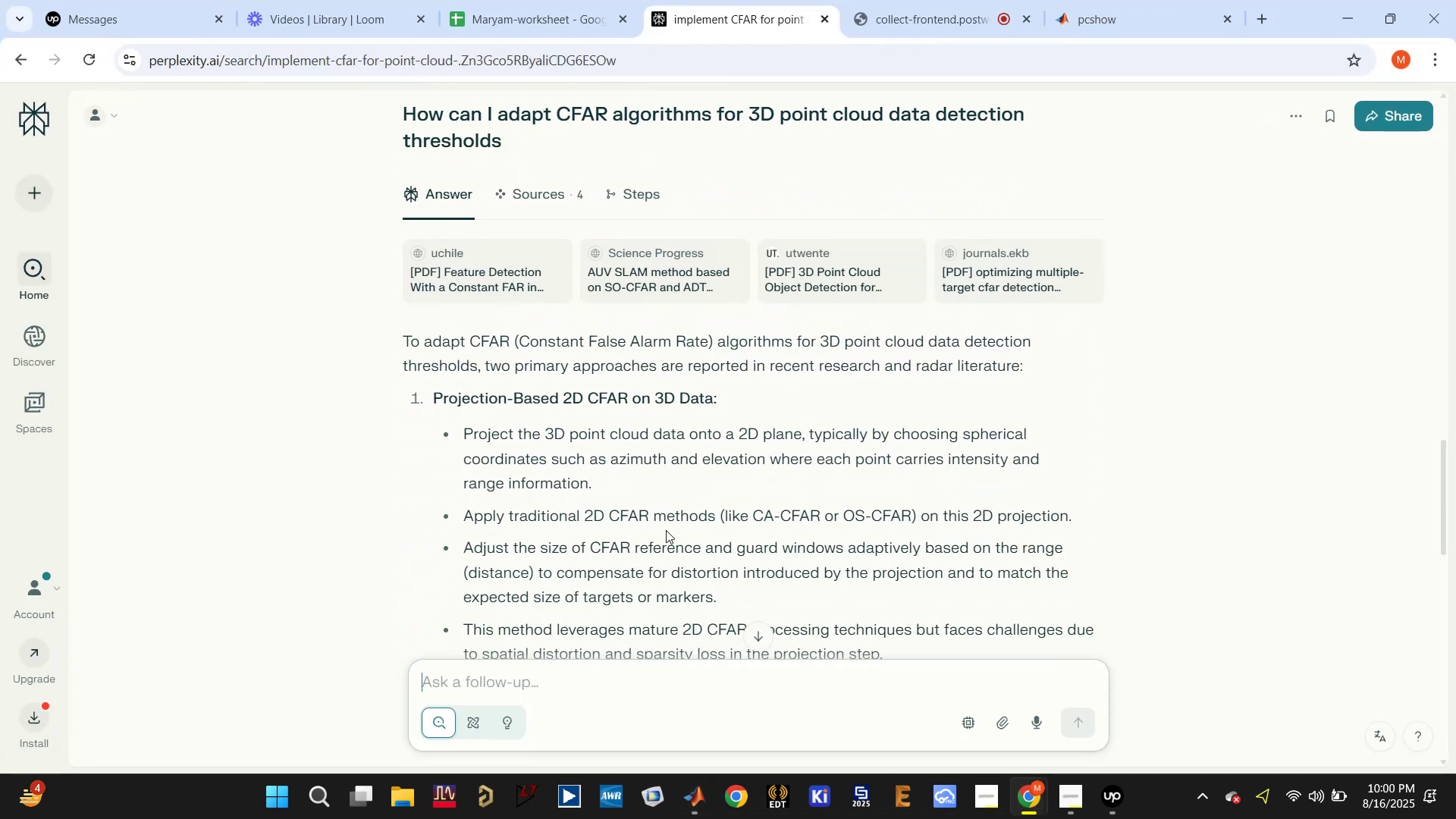 
left_click([675, 713])
 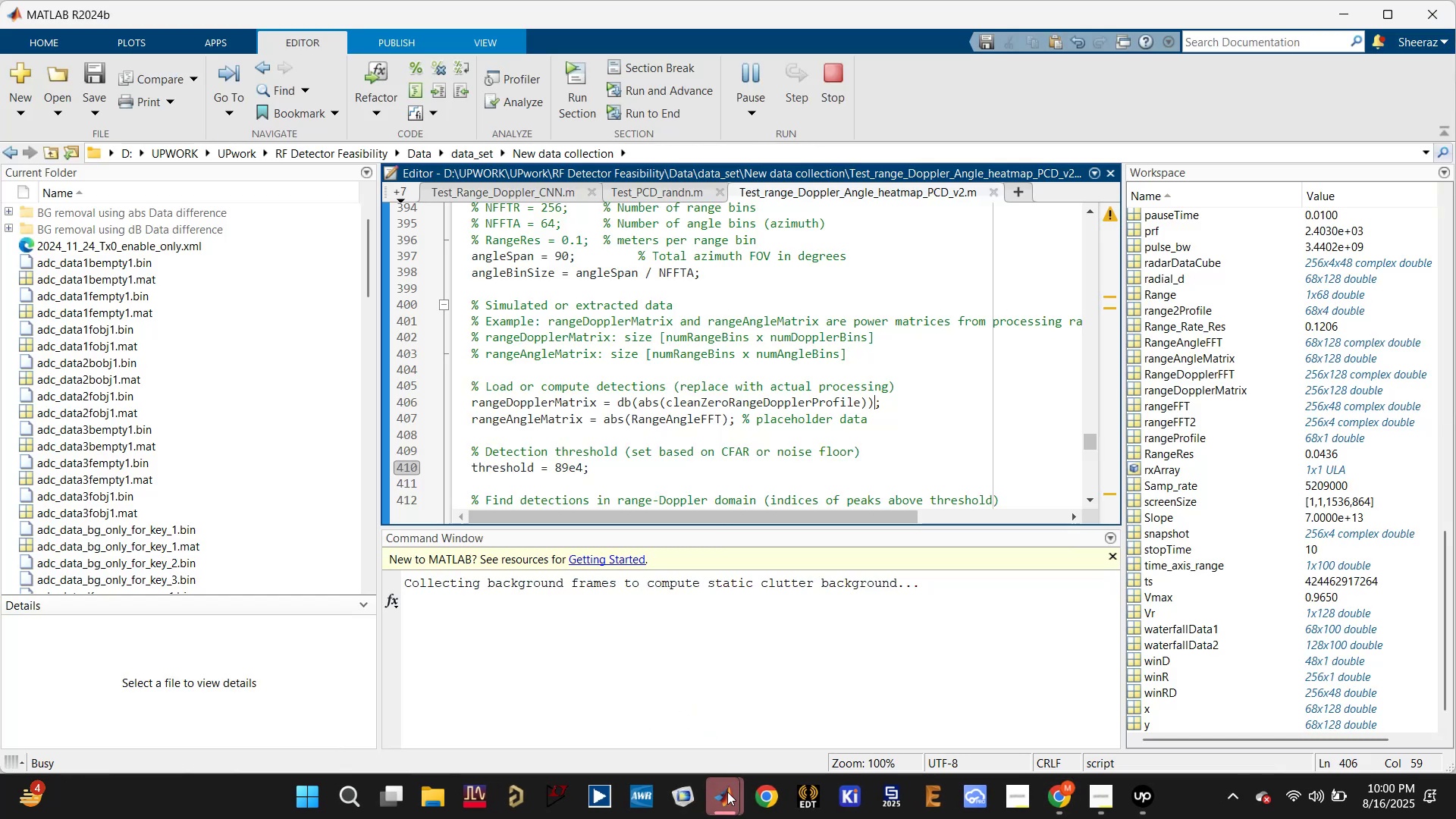 
left_click([728, 795])
 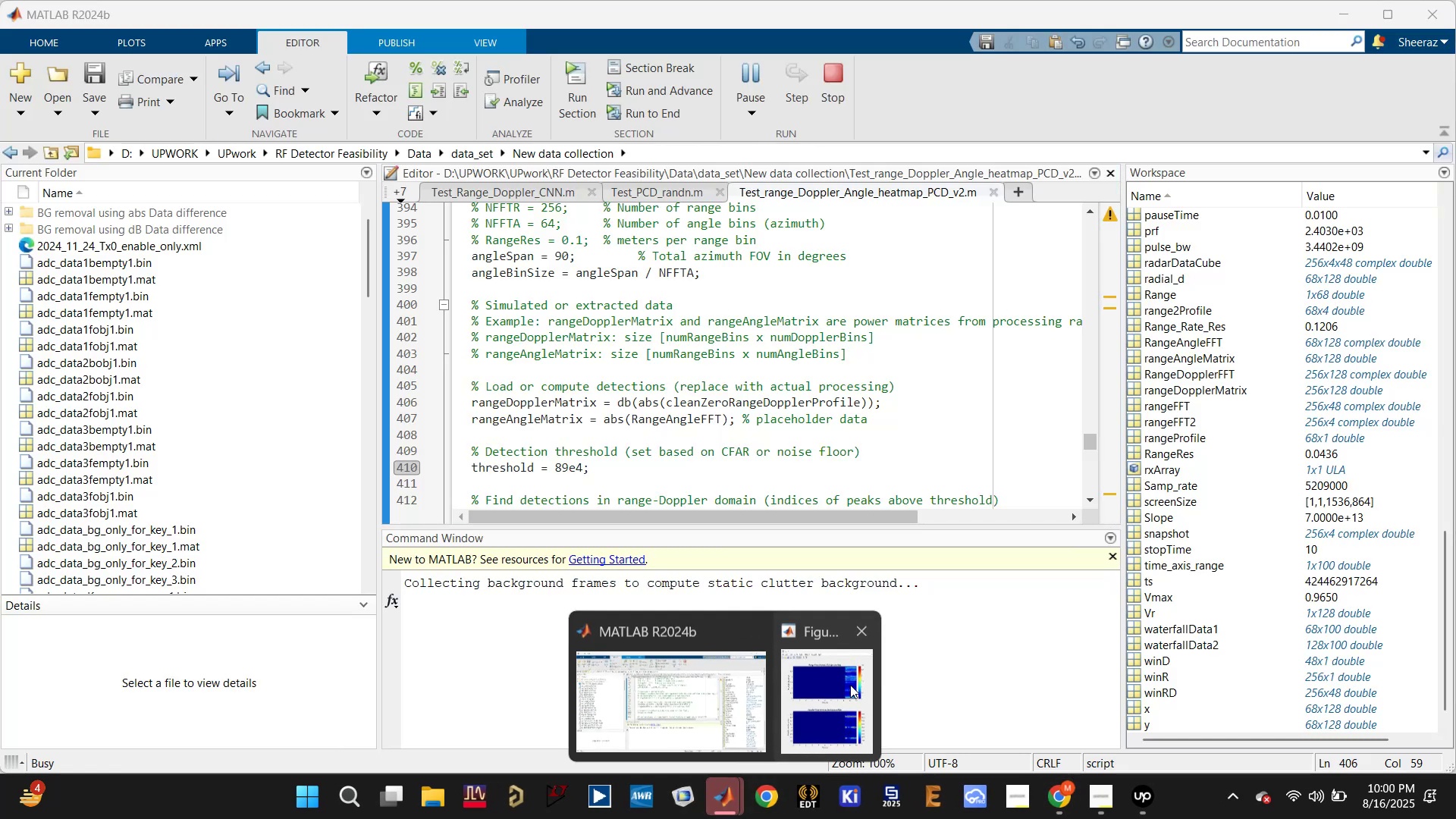 
left_click([852, 679])
 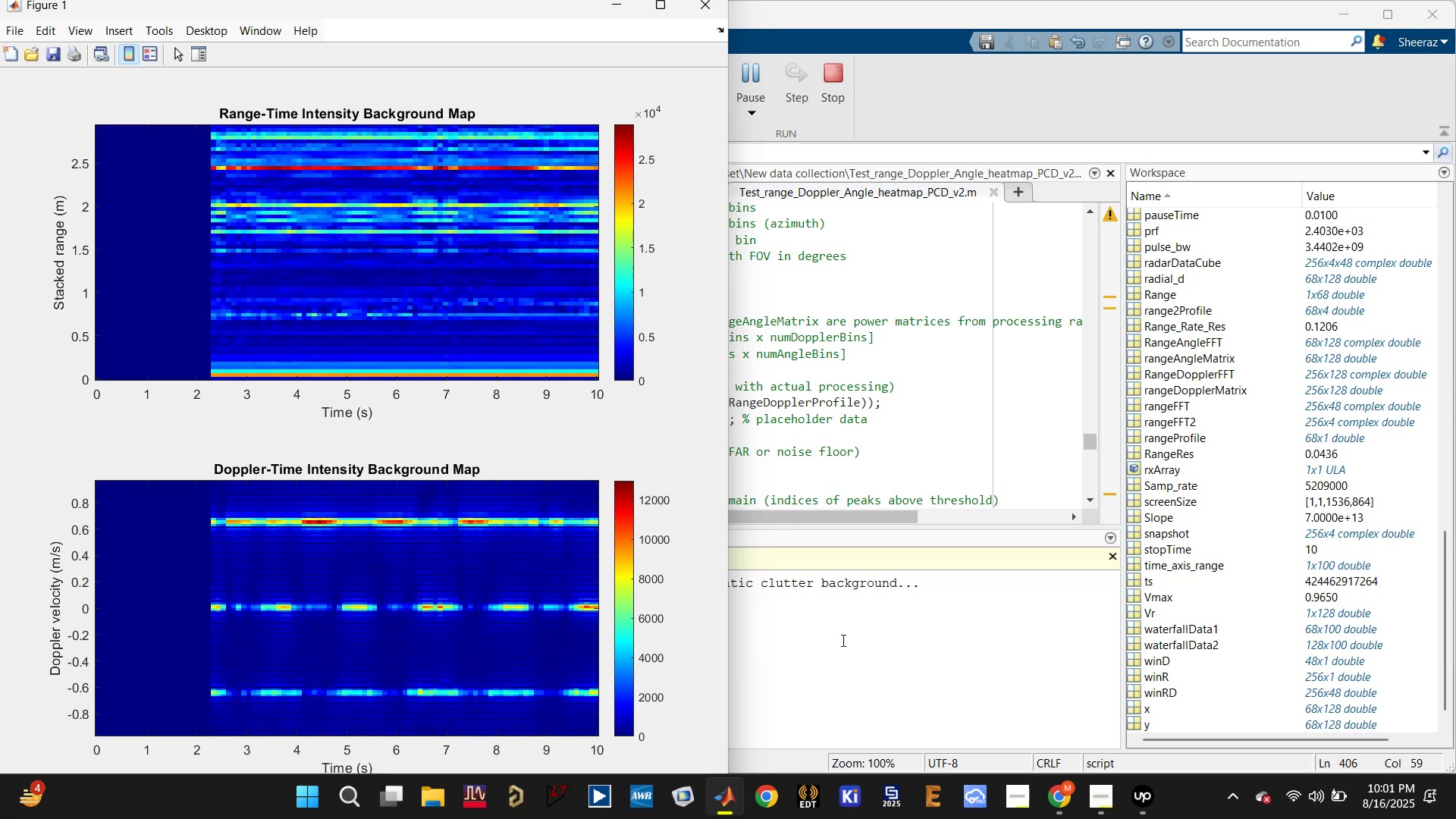 
wait(10.63)
 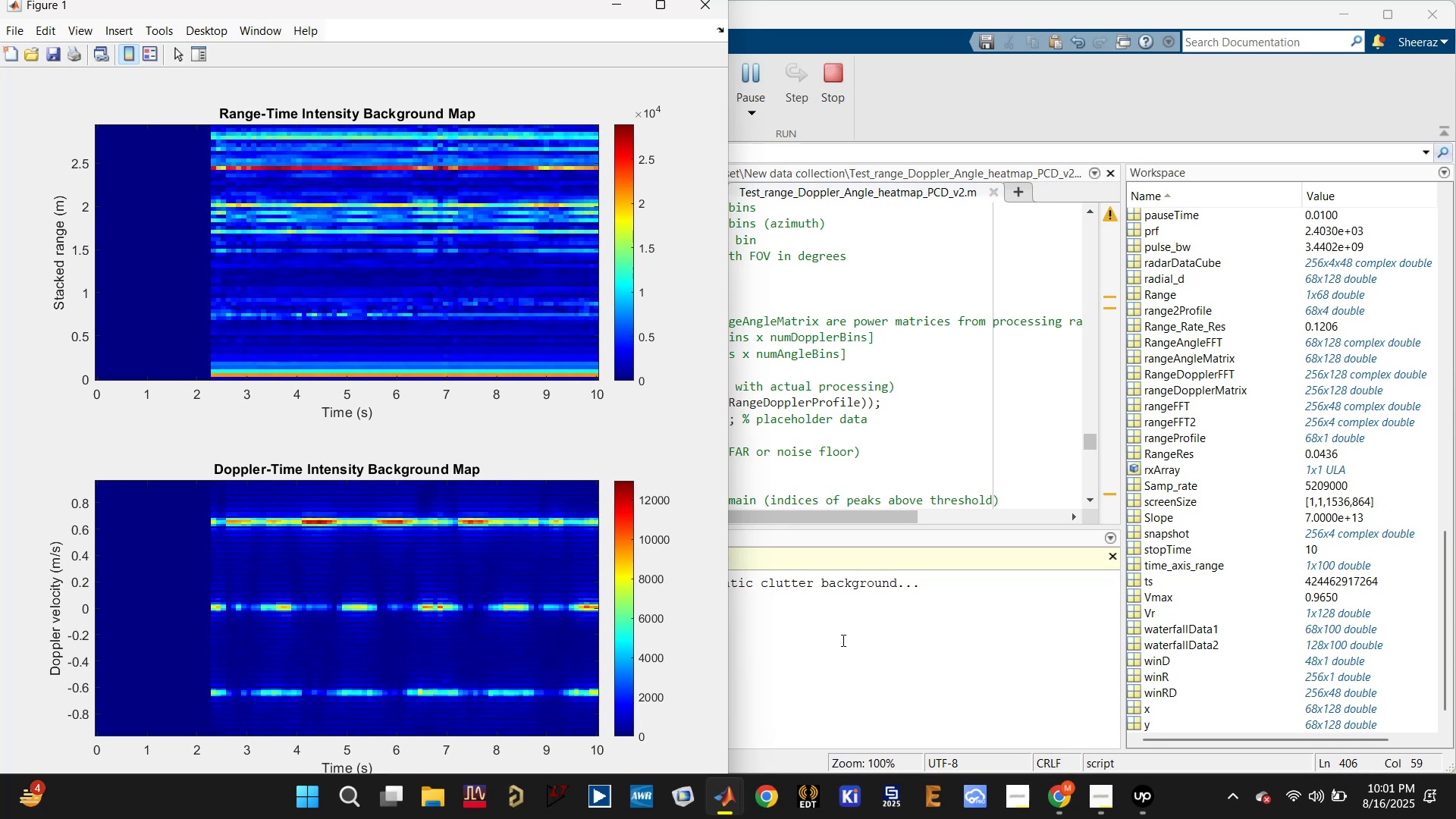 
key(Enter)
 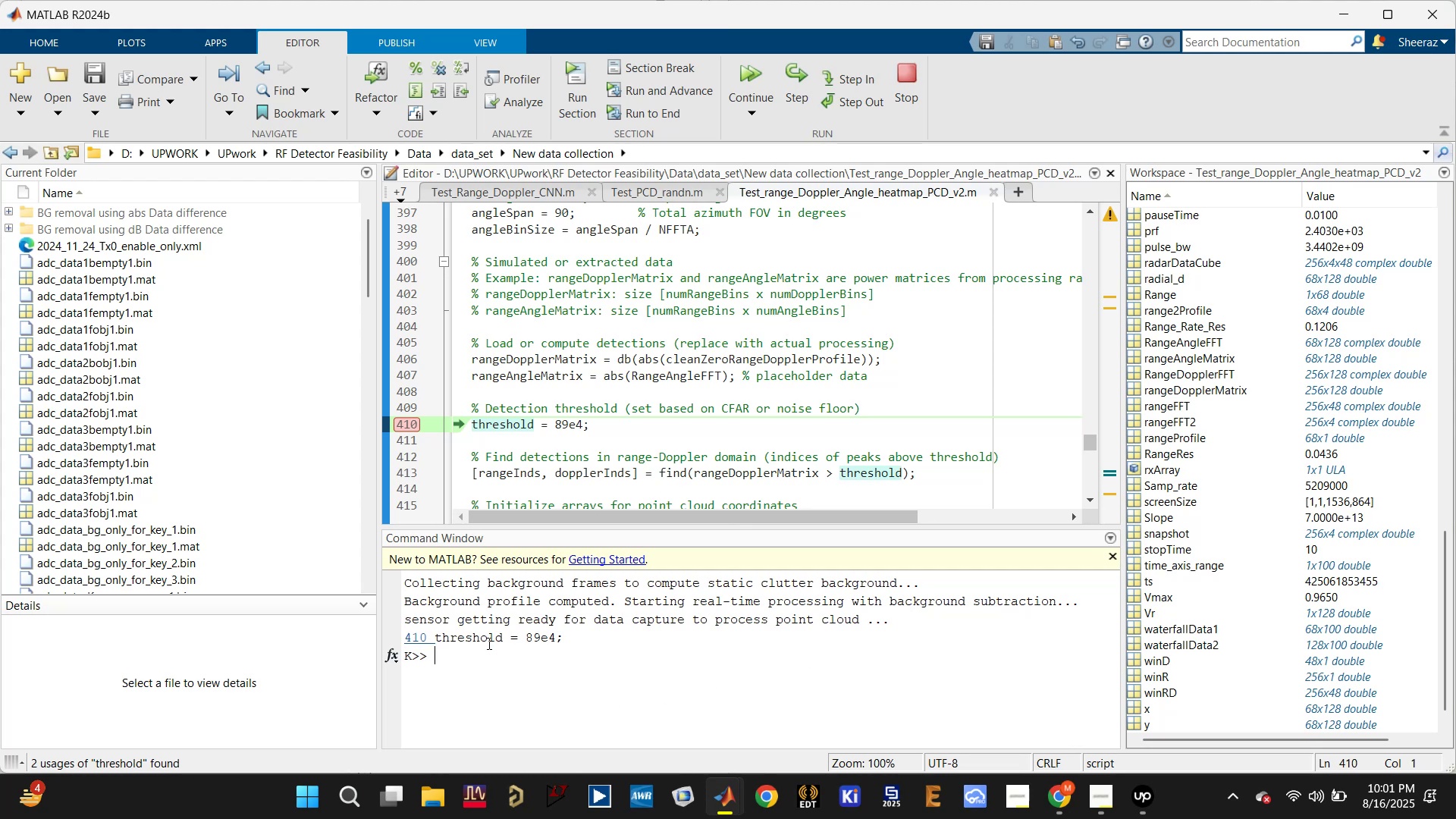 
wait(6.12)
 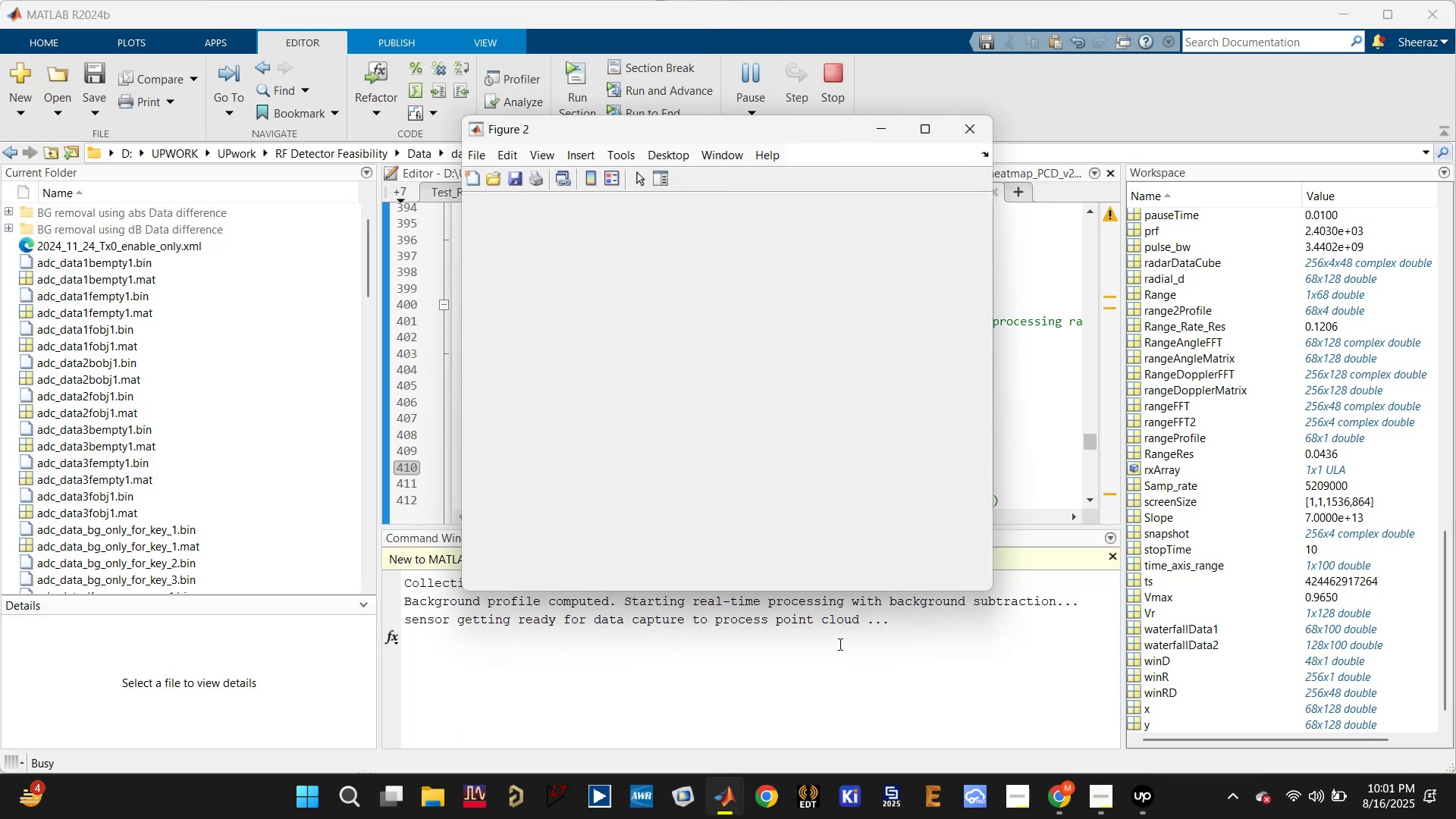 
key(ArrowUp)
 